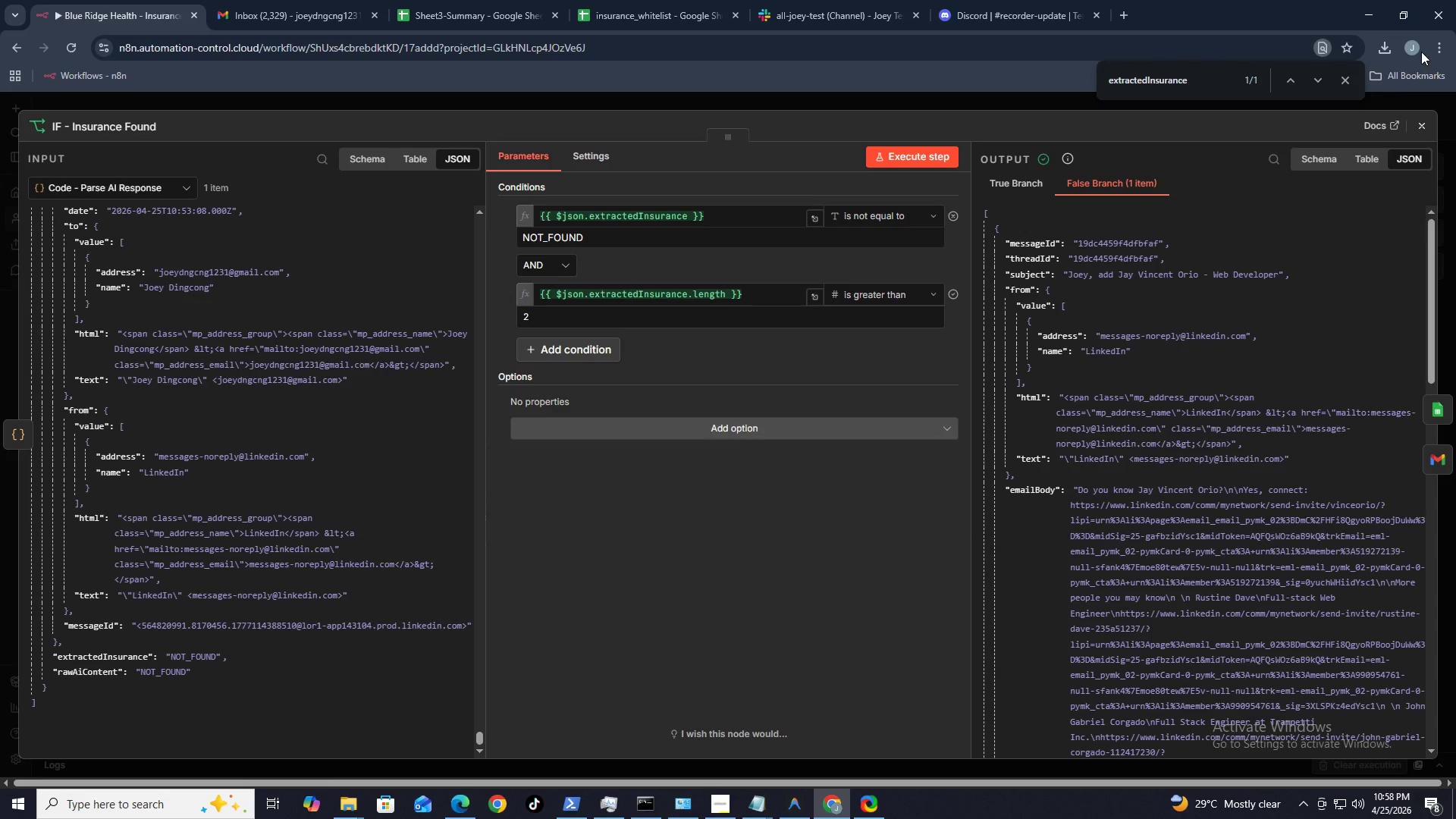 
left_click([1416, 128])
 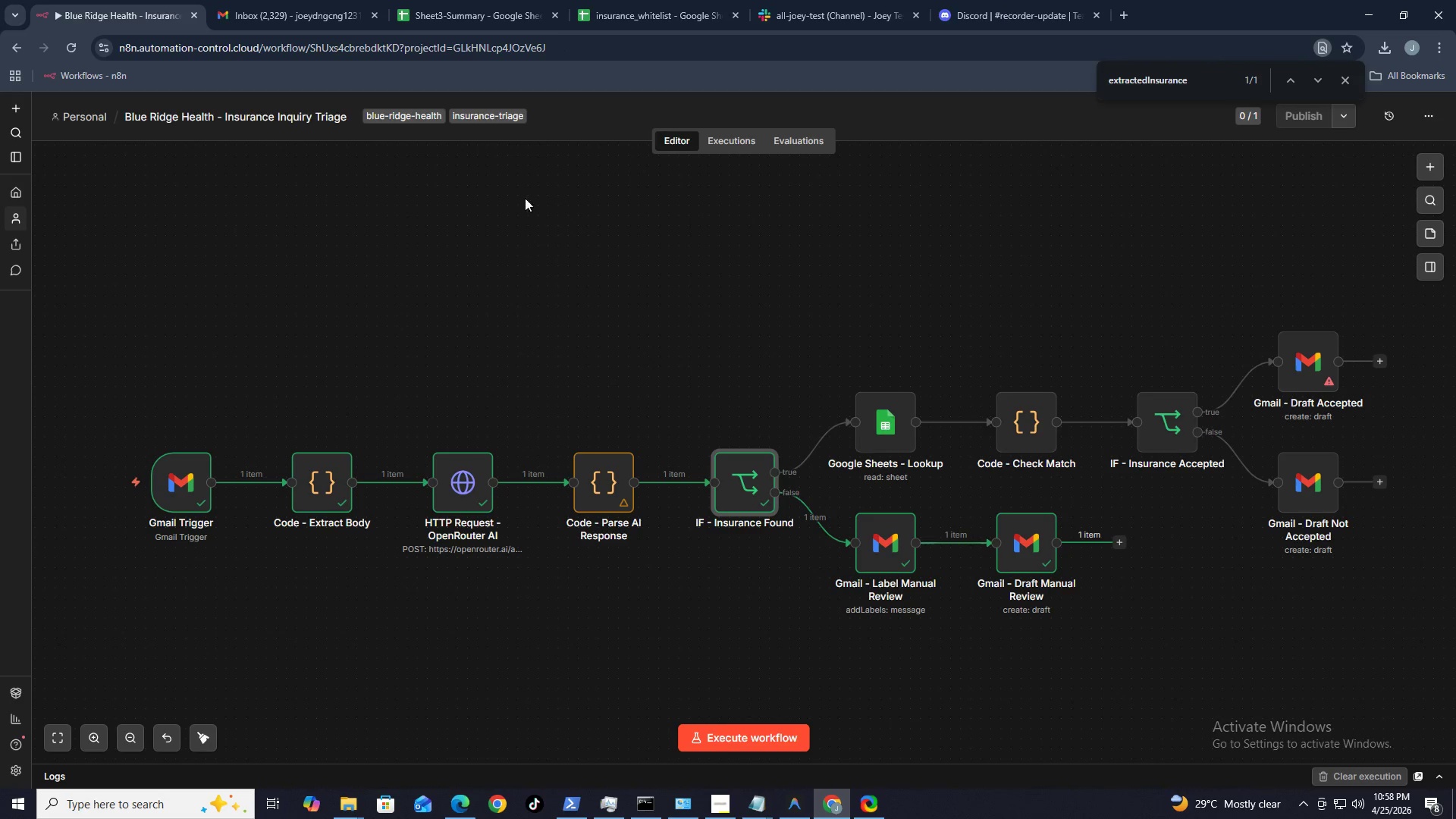 
wait(6.61)
 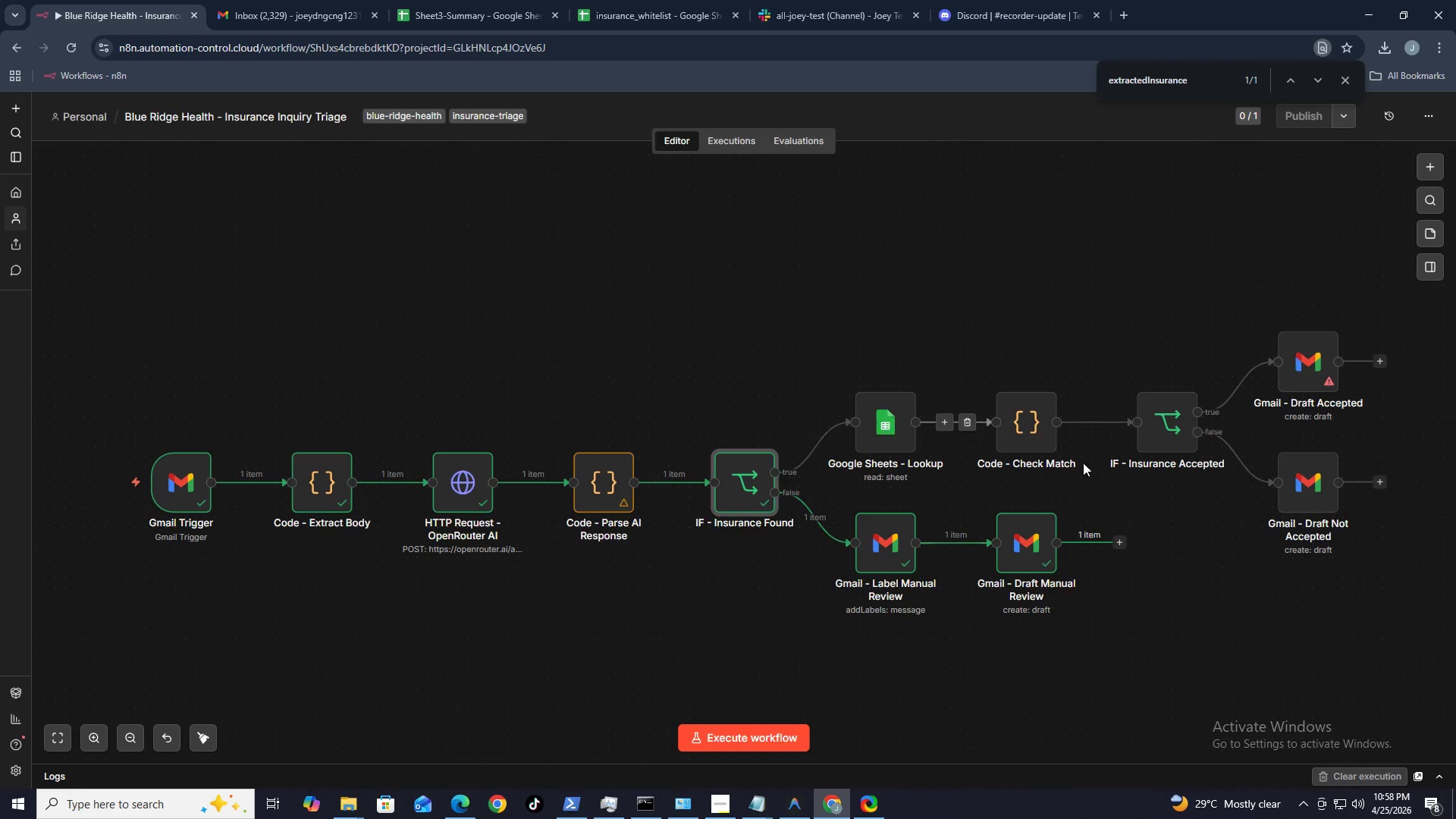 
mouse_move([249, 18])
 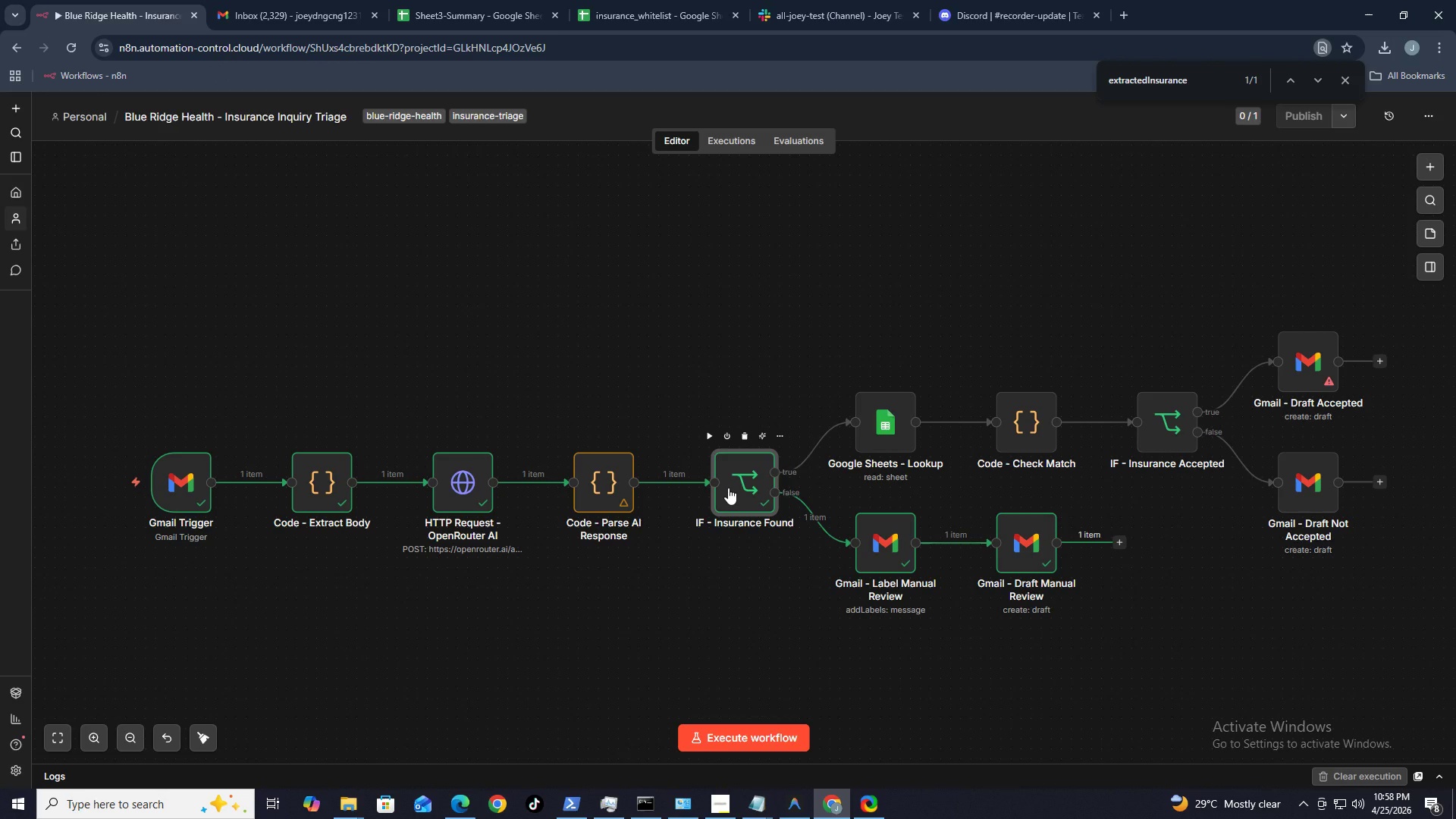 
wait(5.87)
 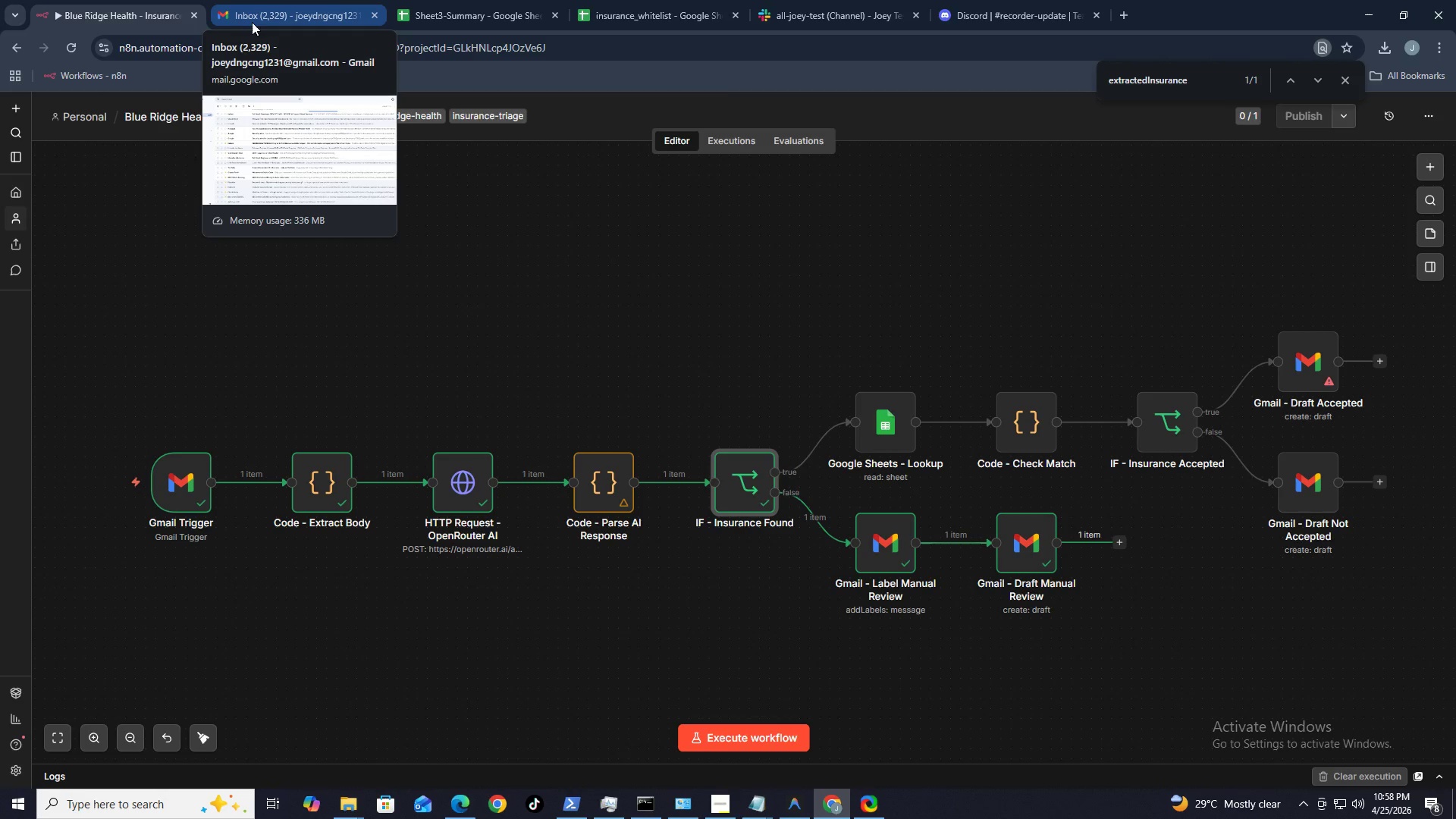 
double_click([603, 494])
 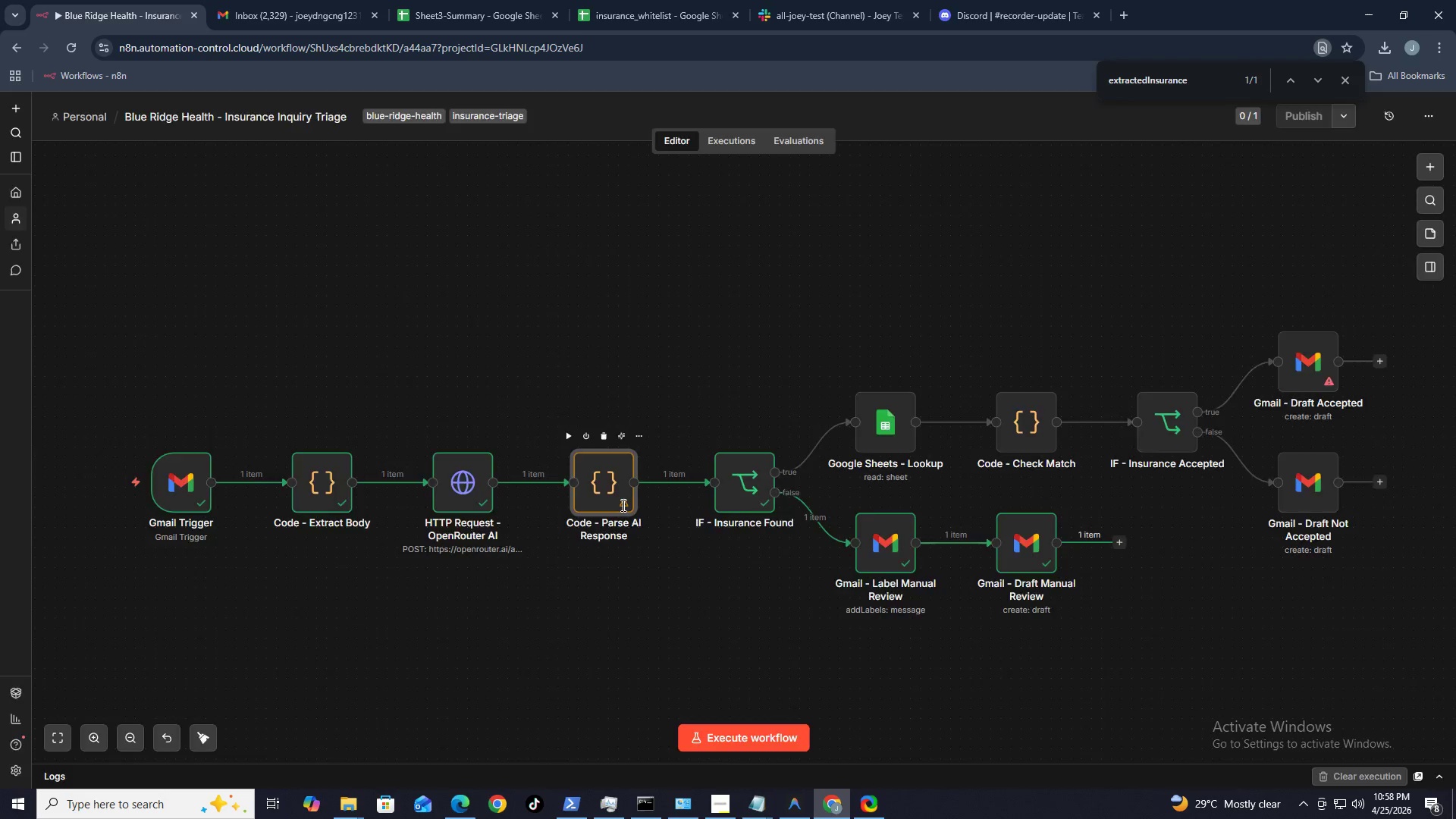 
scroll: coordinate [723, 494], scroll_direction: down, amount: 3.0
 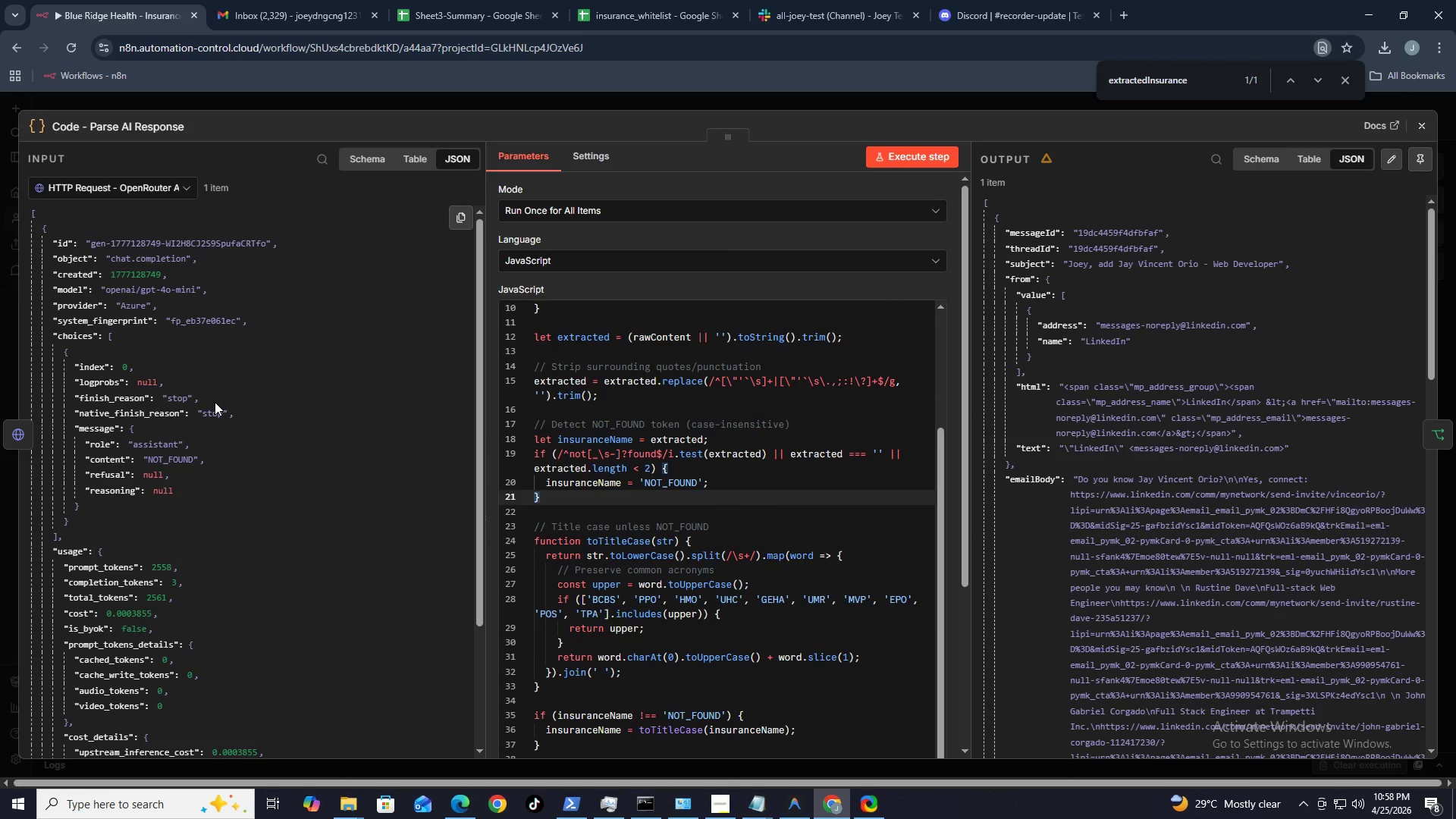 
wait(12.57)
 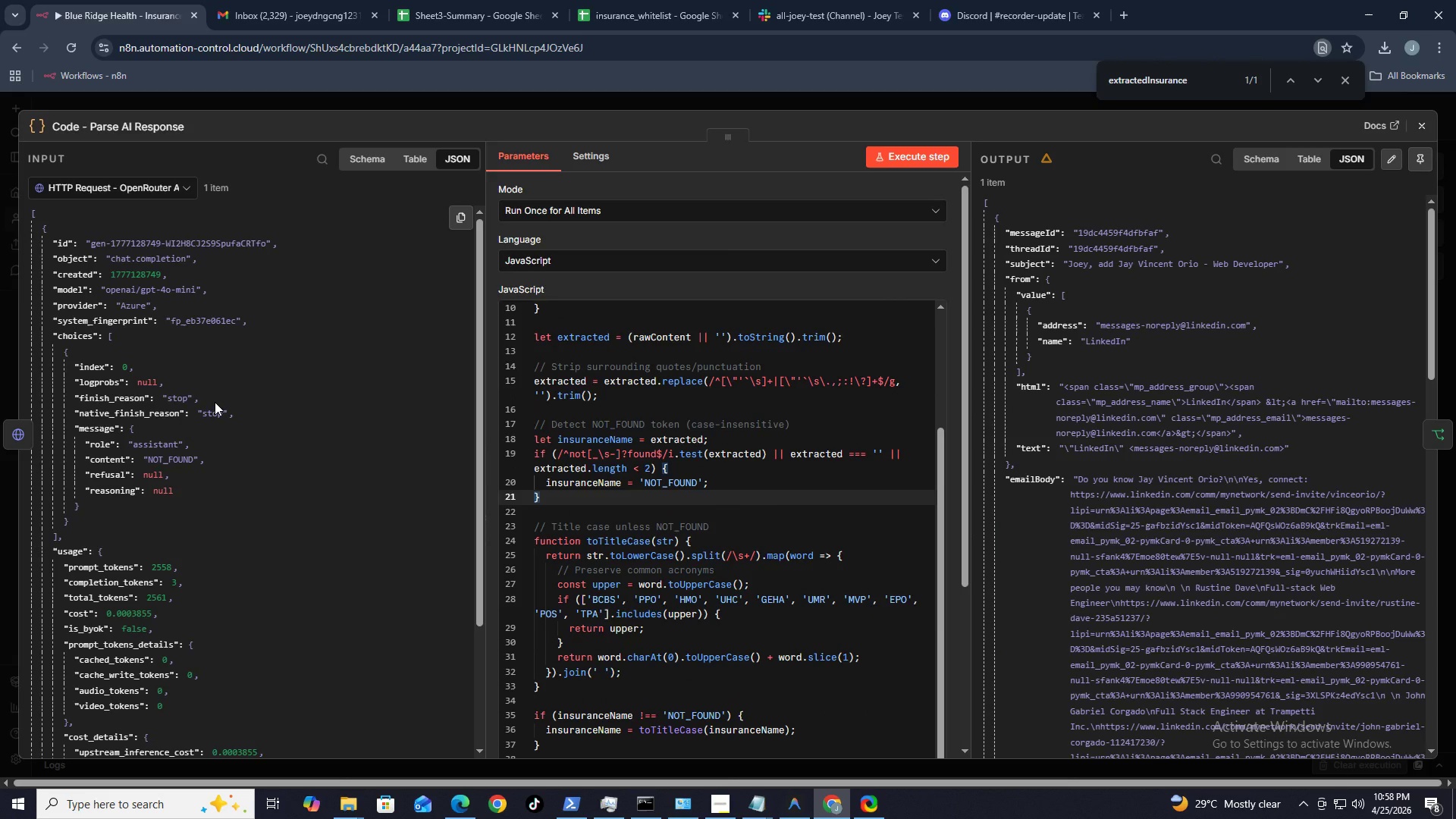 
double_click([457, 477])
 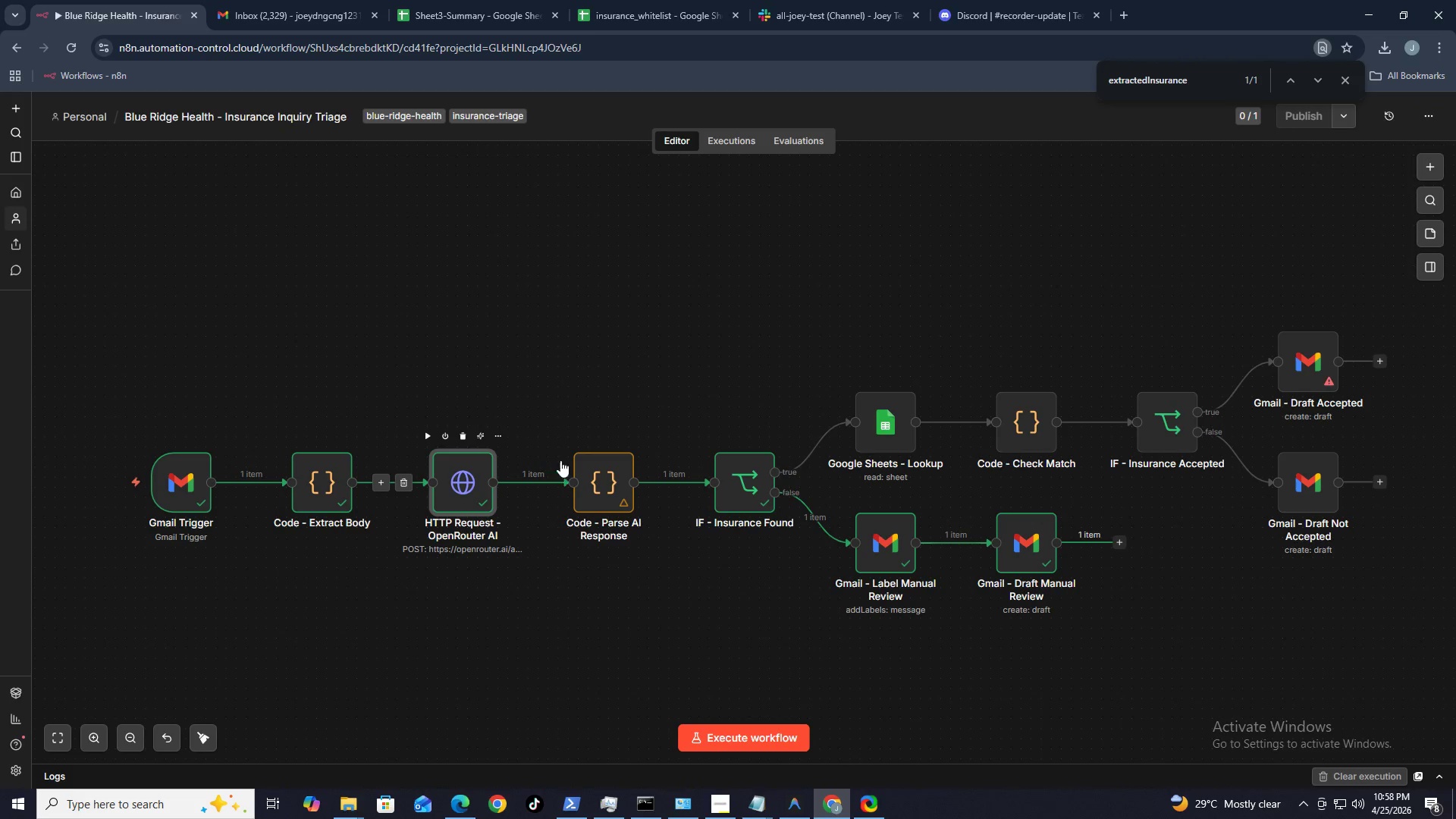 
mouse_move([581, 519])
 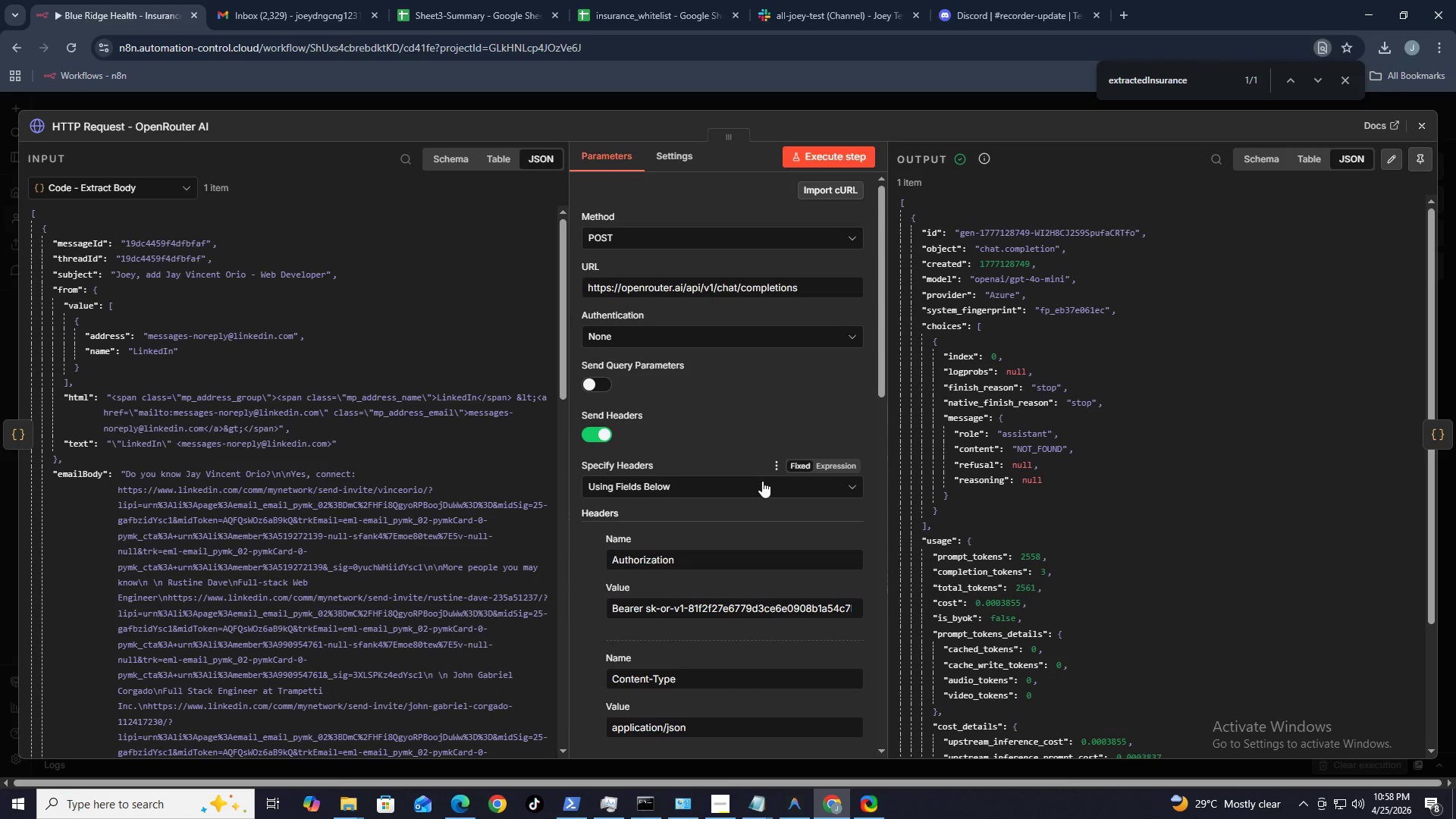 
scroll: coordinate [770, 565], scroll_direction: down, amount: 10.0
 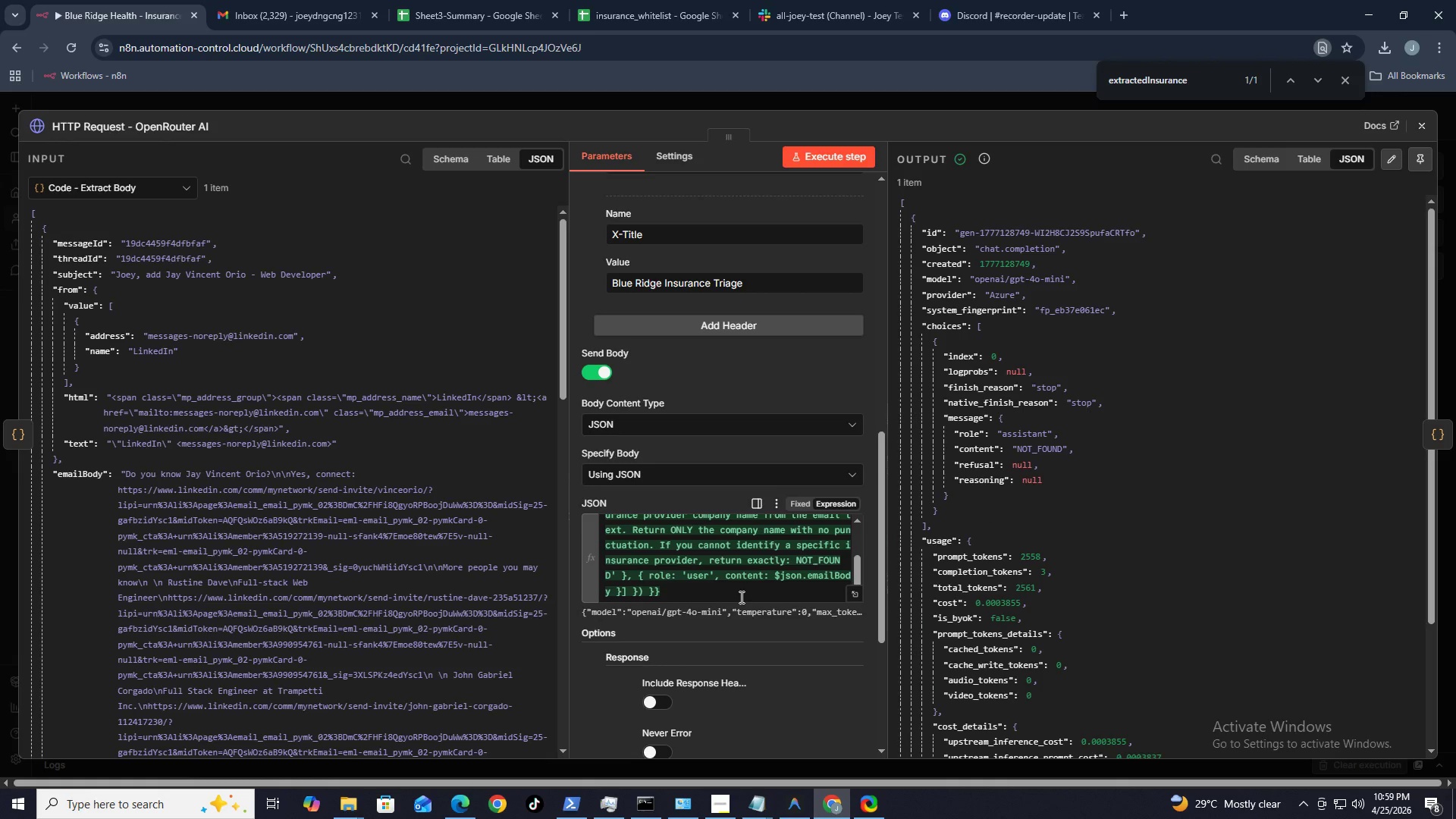 
scroll: coordinate [742, 594], scroll_direction: up, amount: 1.0
 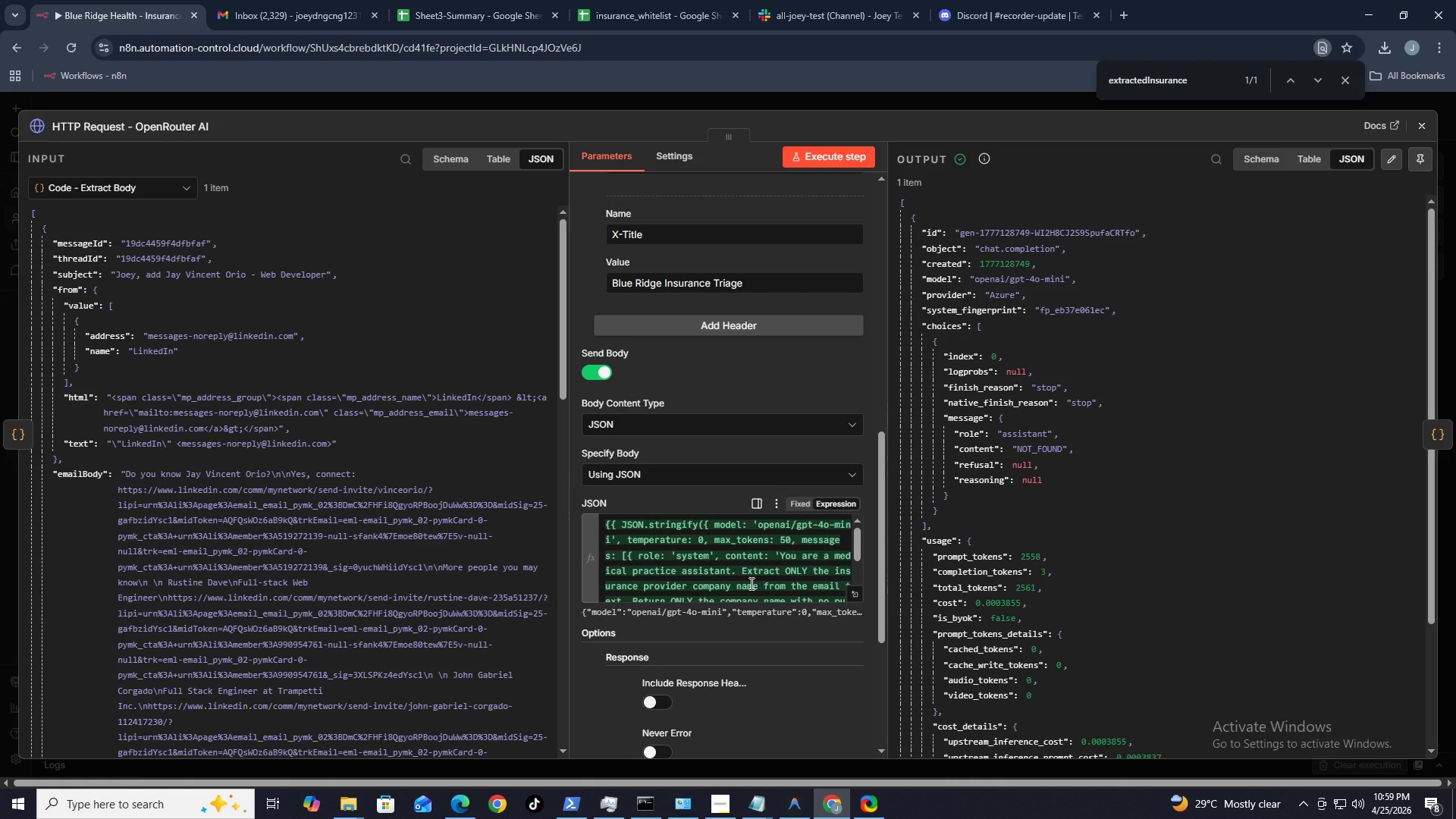 
scroll: coordinate [751, 584], scroll_direction: down, amount: 1.0
 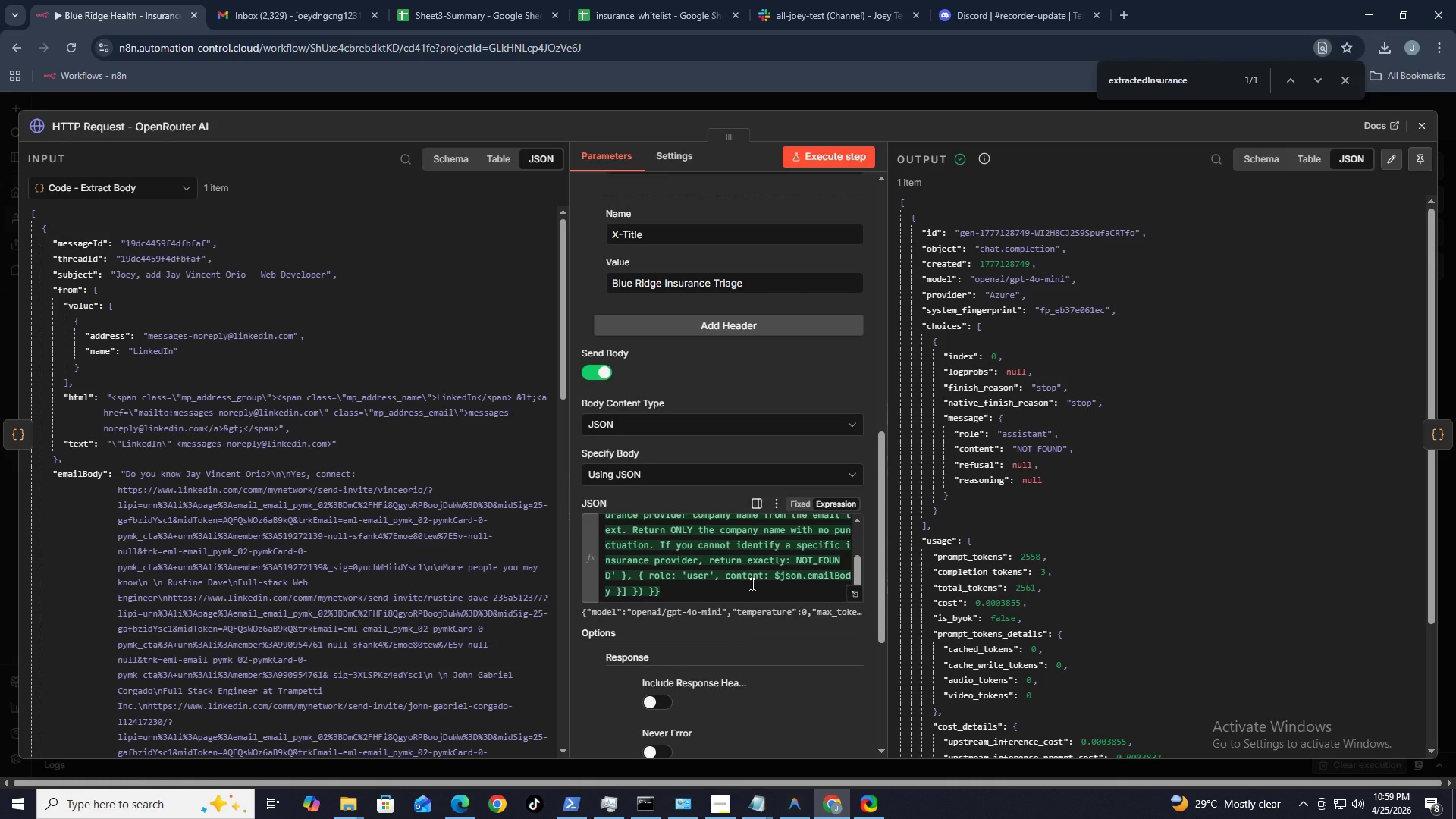 
scroll: coordinate [751, 584], scroll_direction: up, amount: 1.0
 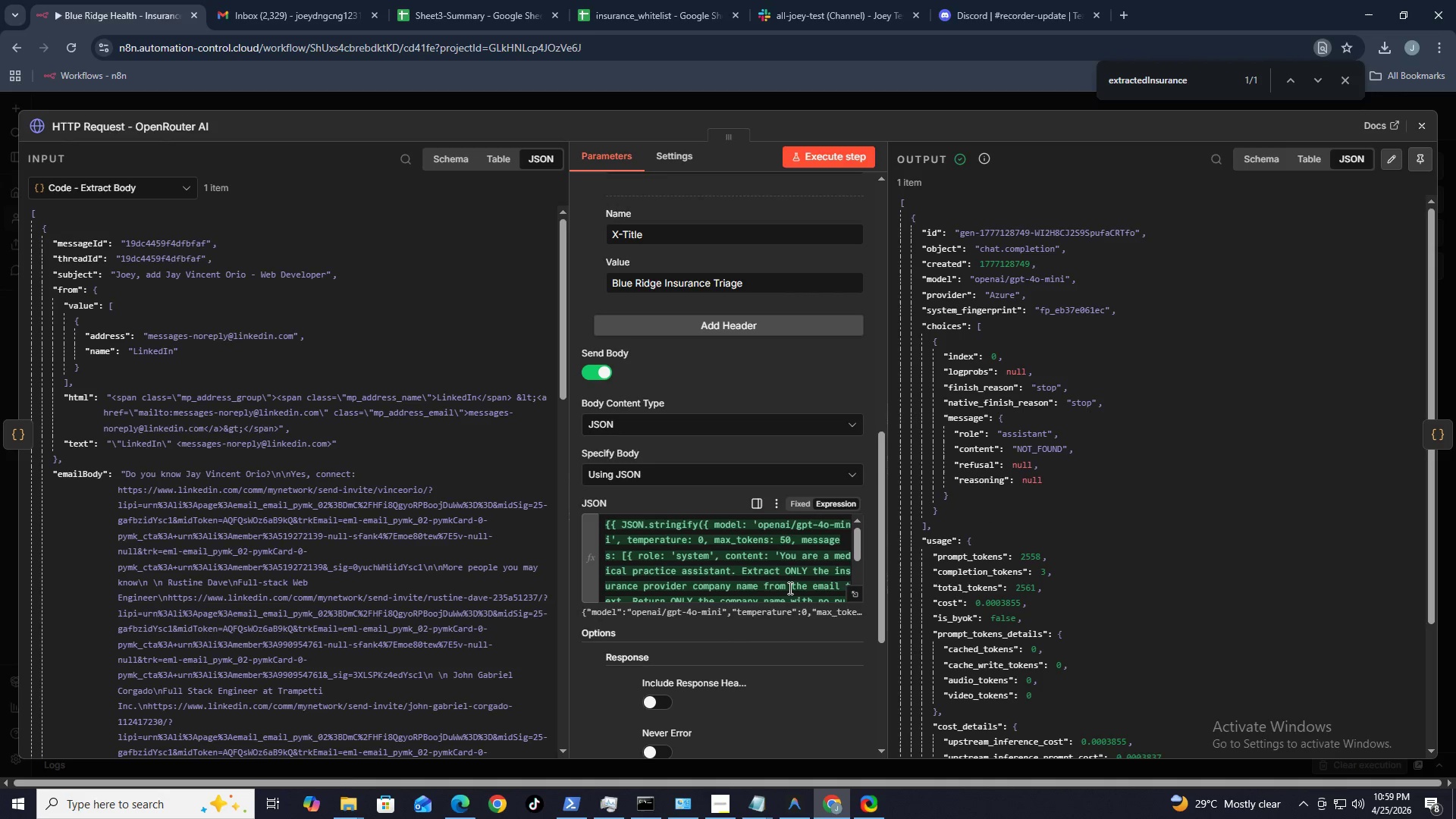 
scroll: coordinate [789, 588], scroll_direction: down, amount: 1.0
 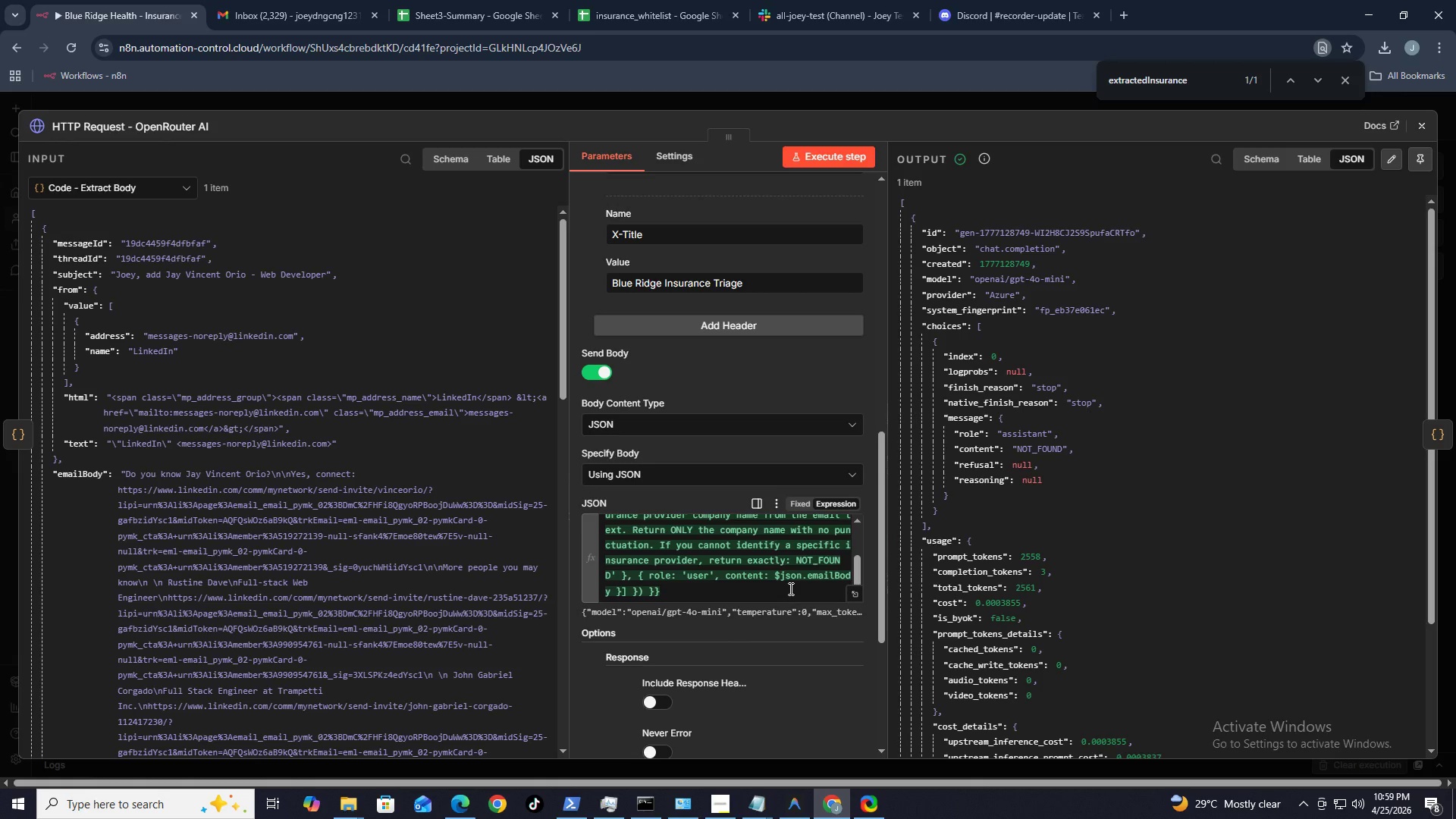 
wait(9.63)
 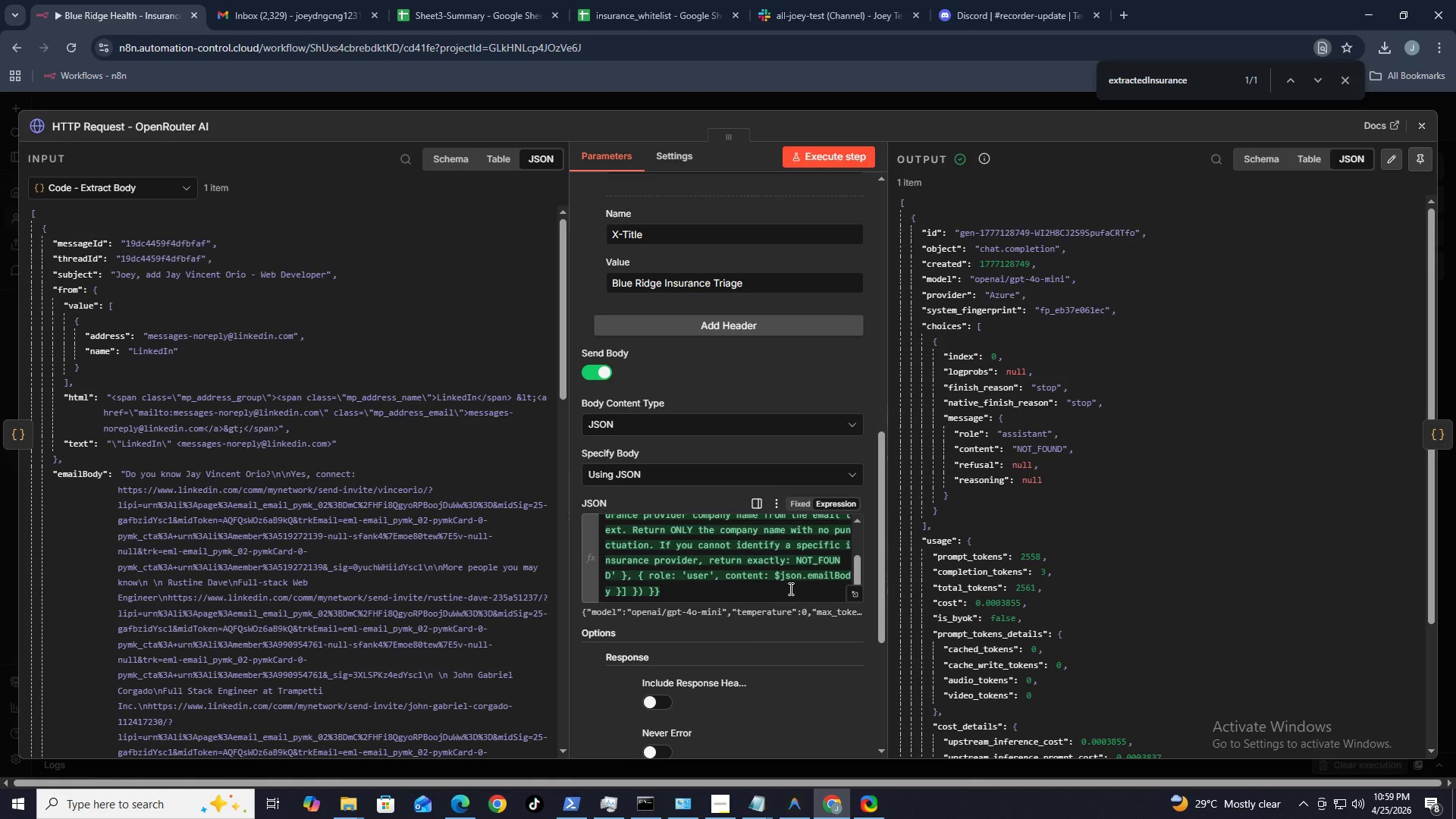 
scroll: coordinate [758, 560], scroll_direction: up, amount: 2.0
 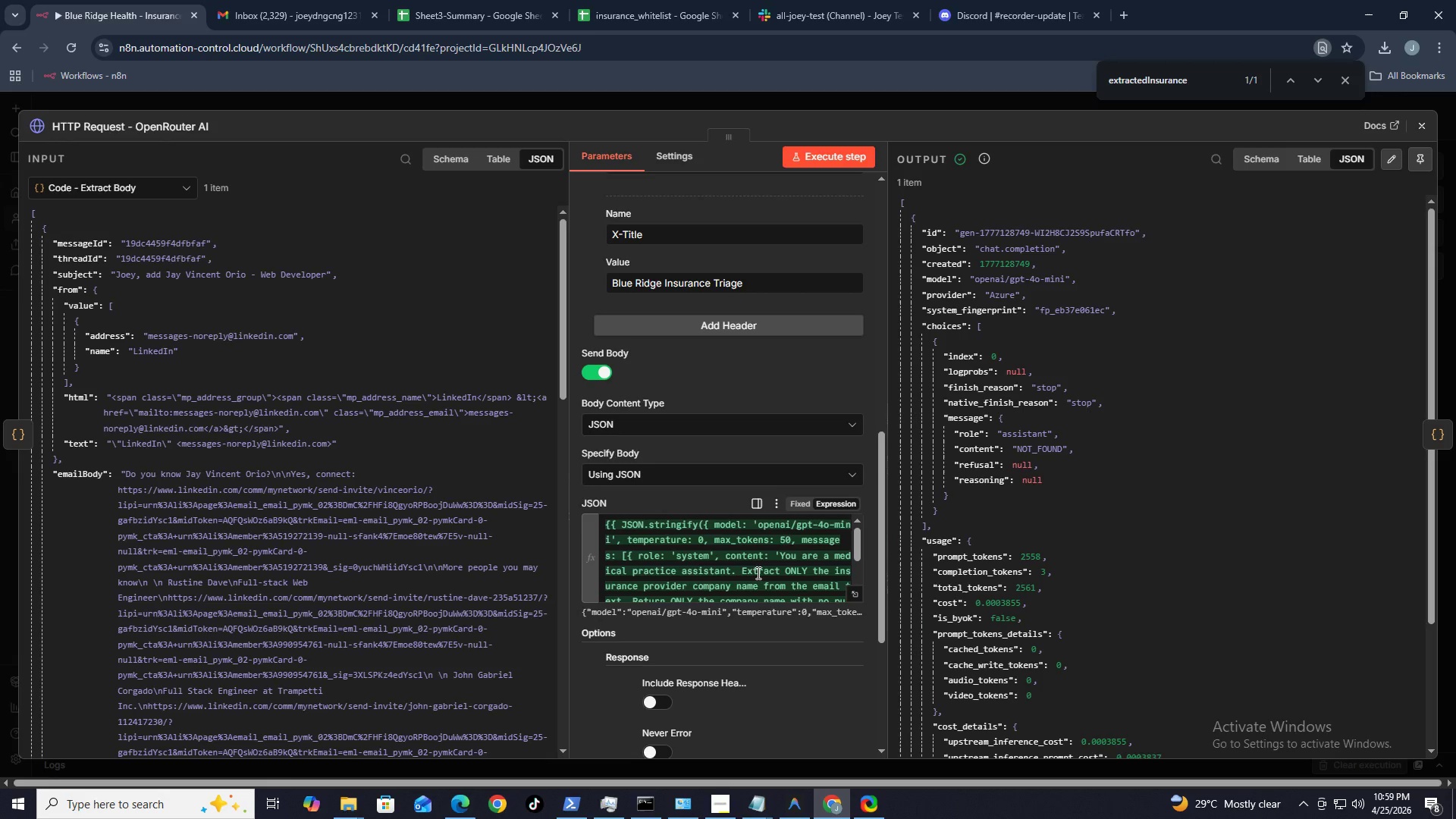 
scroll: coordinate [756, 576], scroll_direction: down, amount: 1.0
 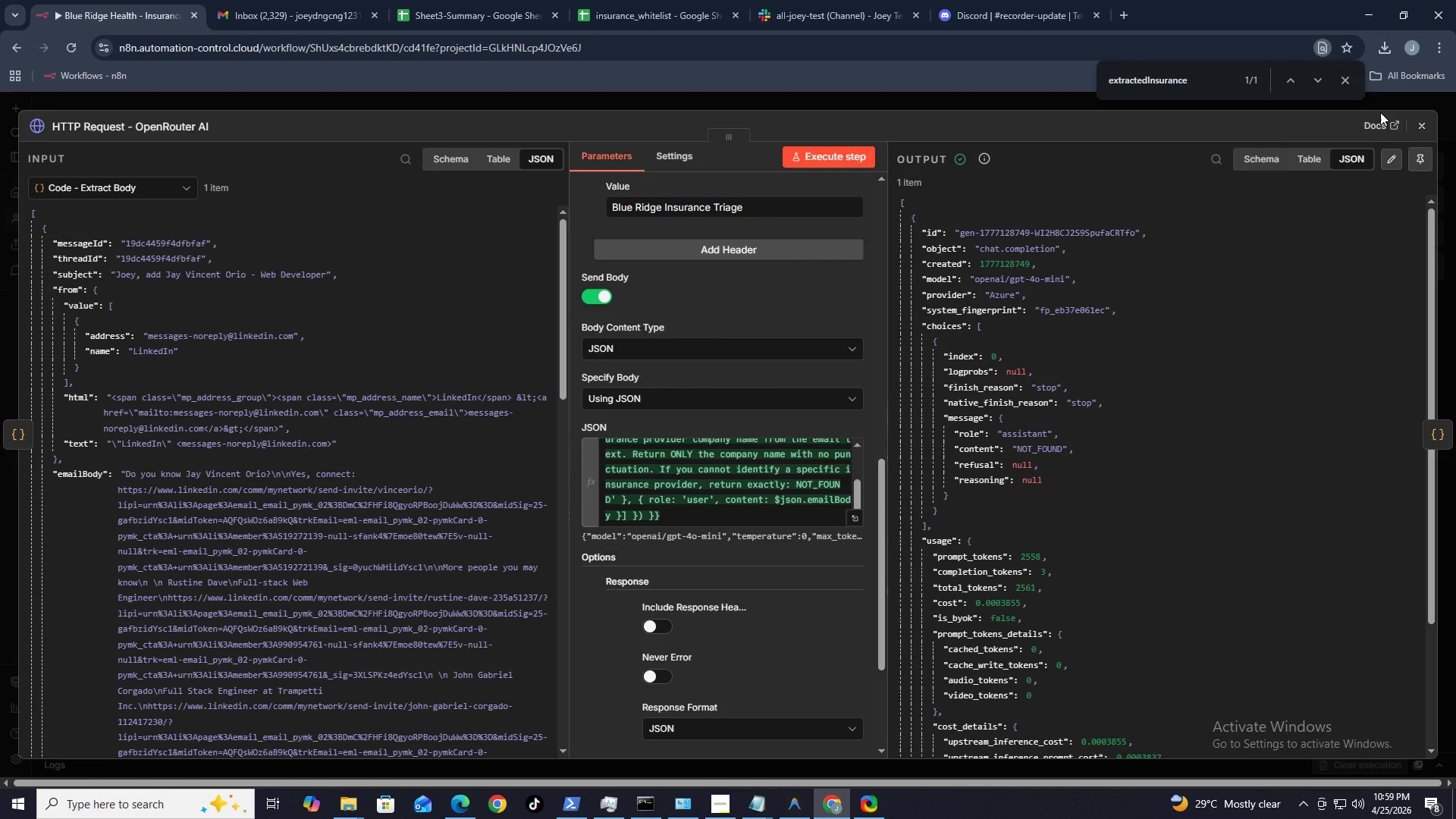 
wait(6.39)
 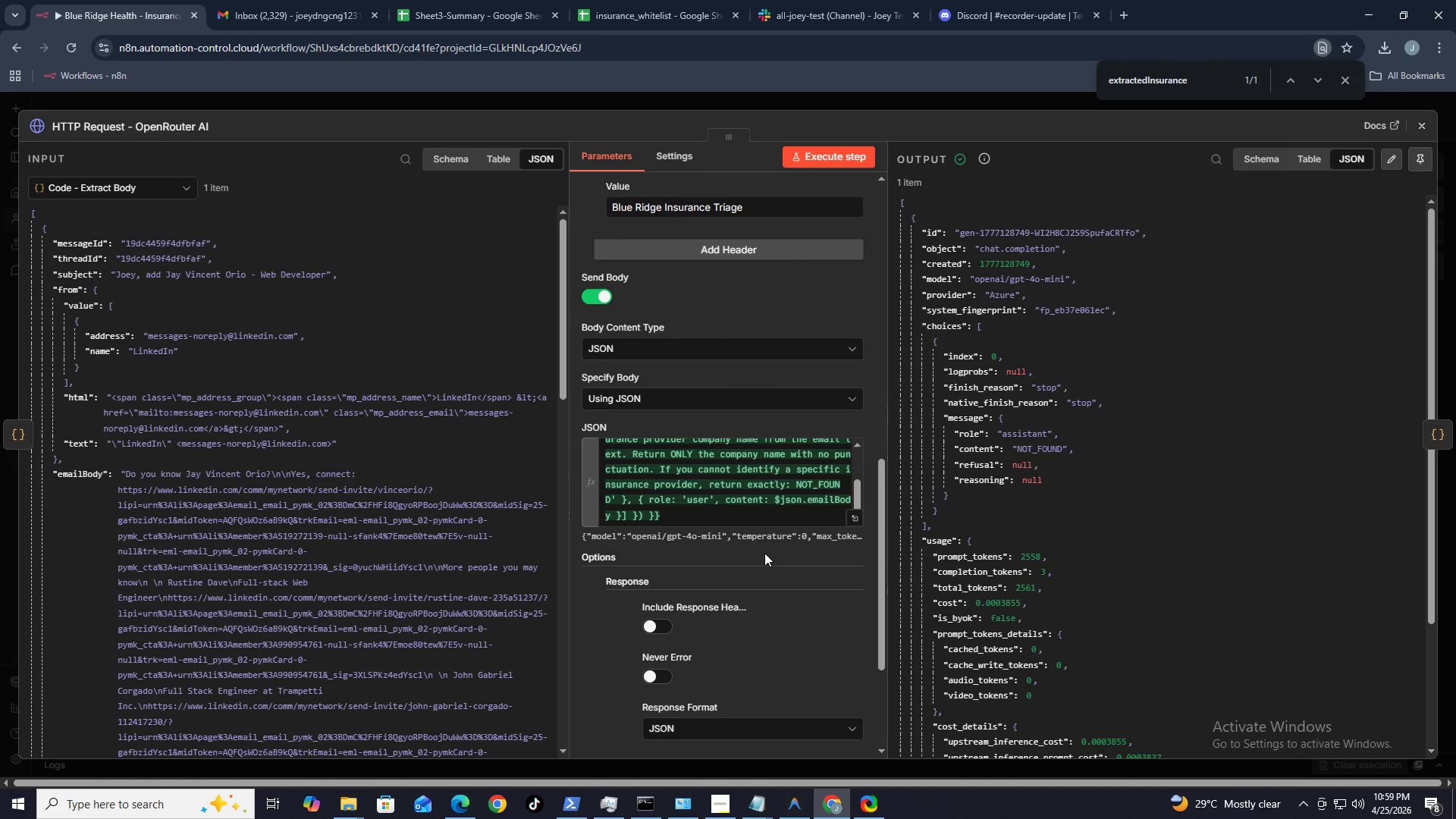 
left_click([240, 0])
 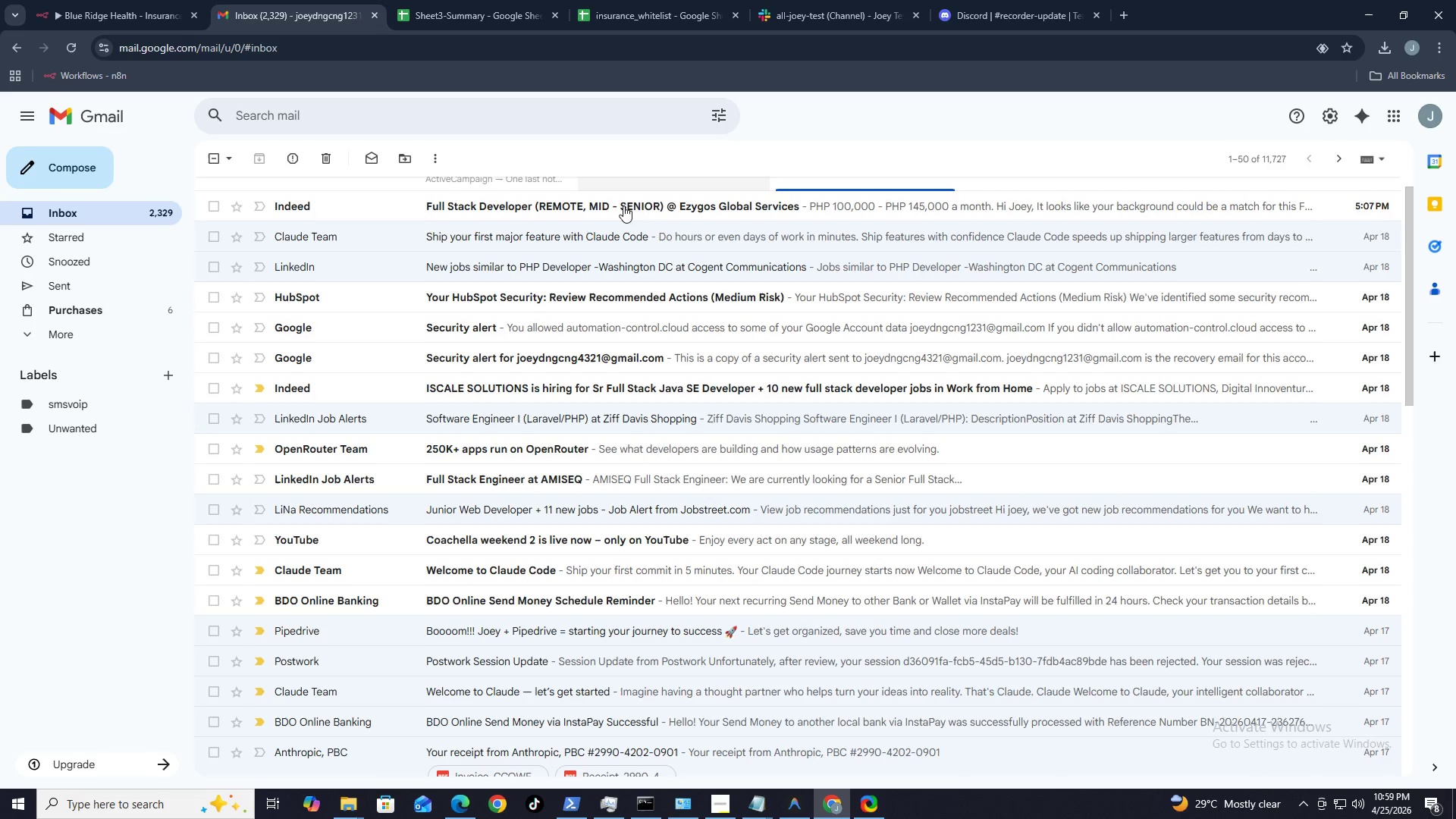 
scroll: coordinate [544, 301], scroll_direction: up, amount: 5.0
 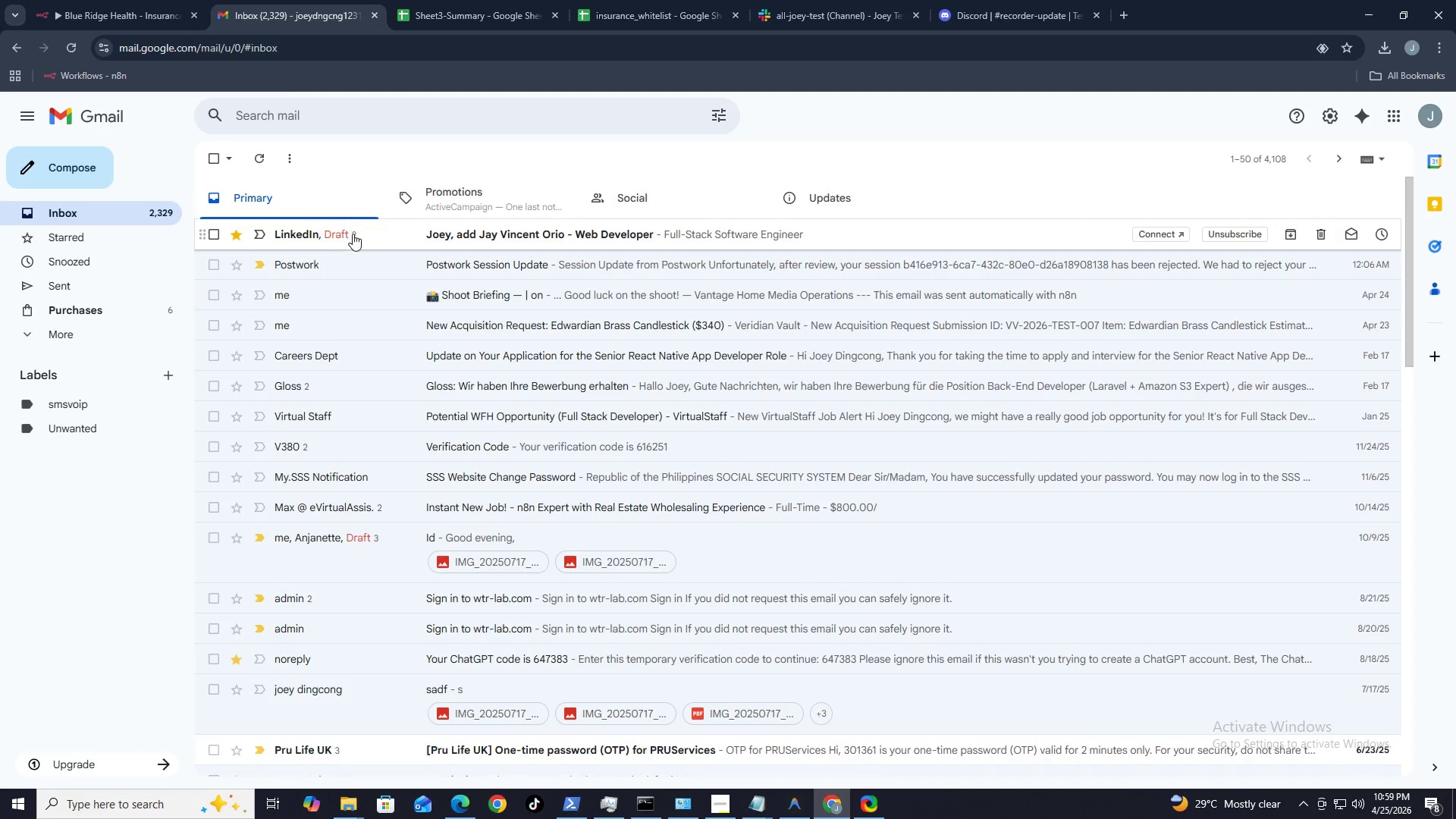 
wait(5.35)
 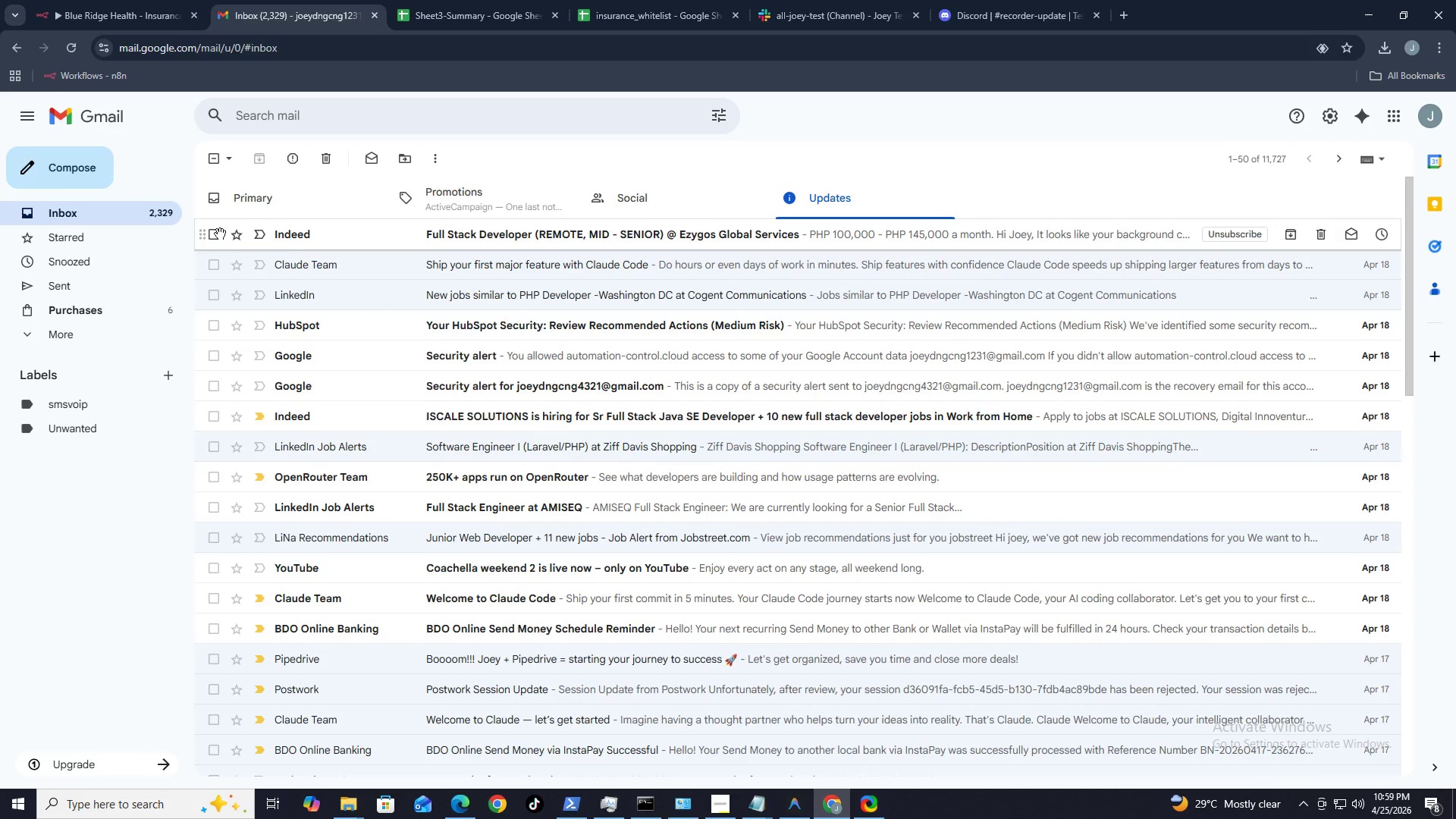 
left_click([378, 243])
 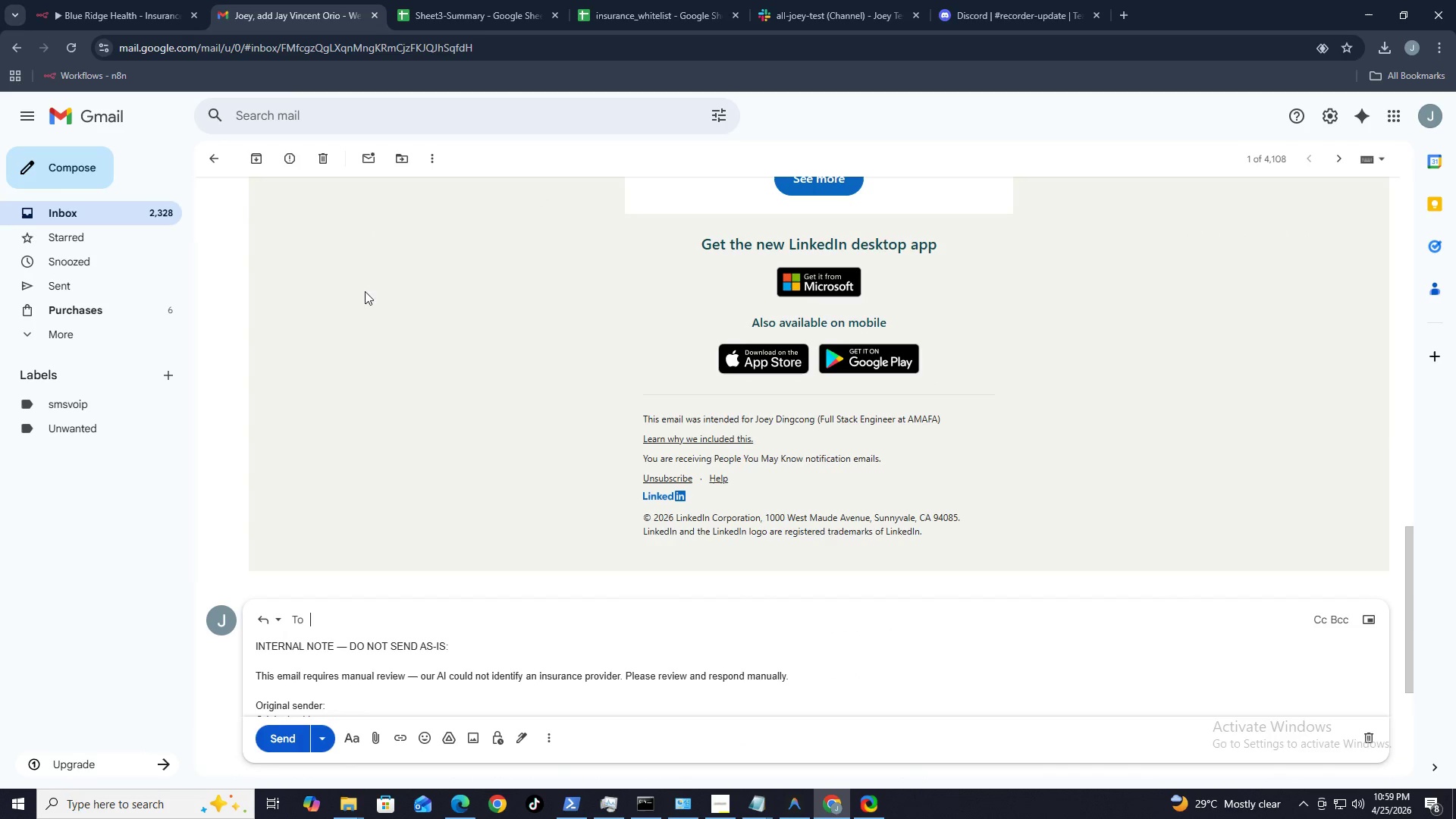 
scroll: coordinate [353, 303], scroll_direction: down, amount: 5.0
 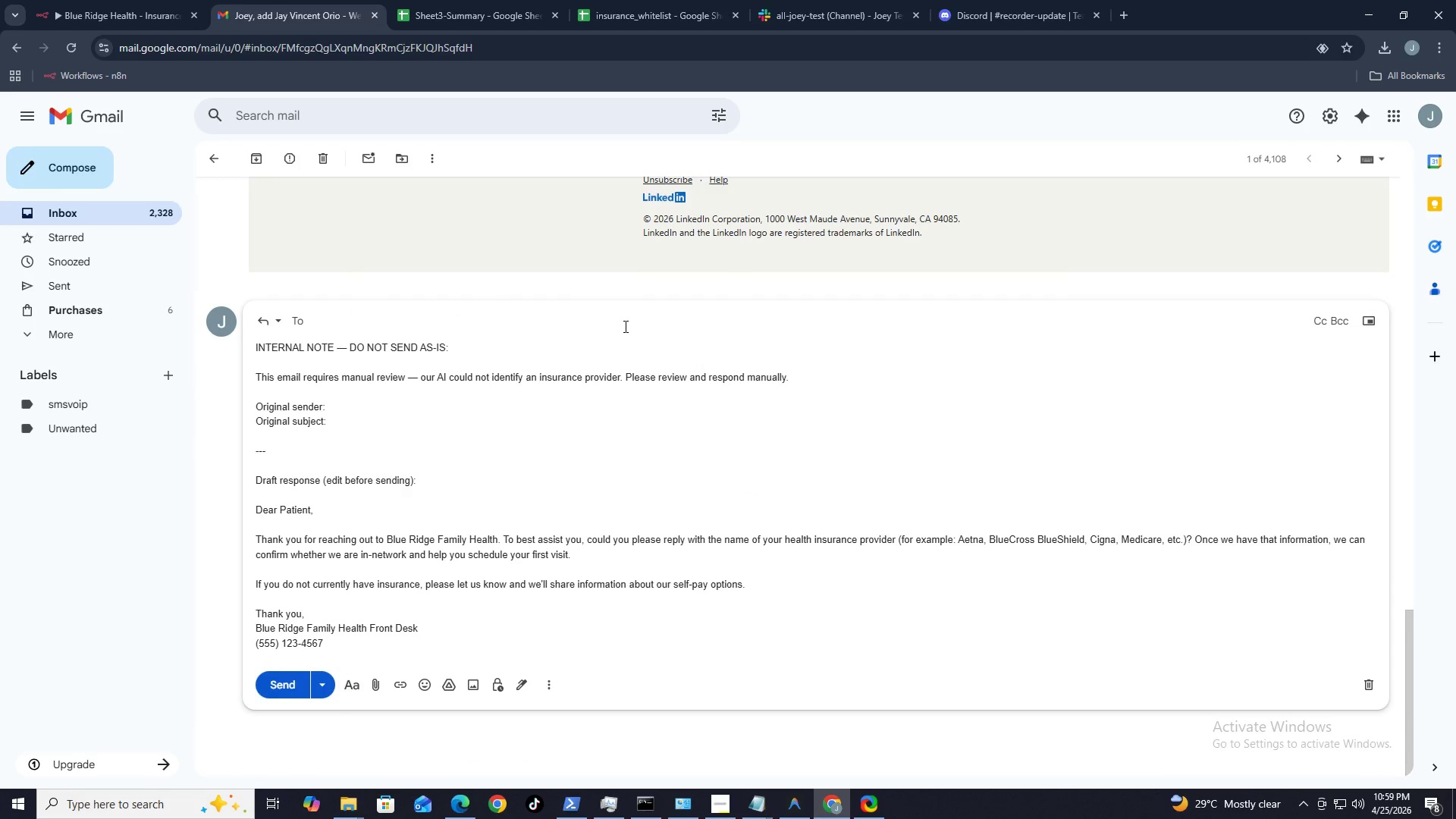 
left_click([560, 541])
 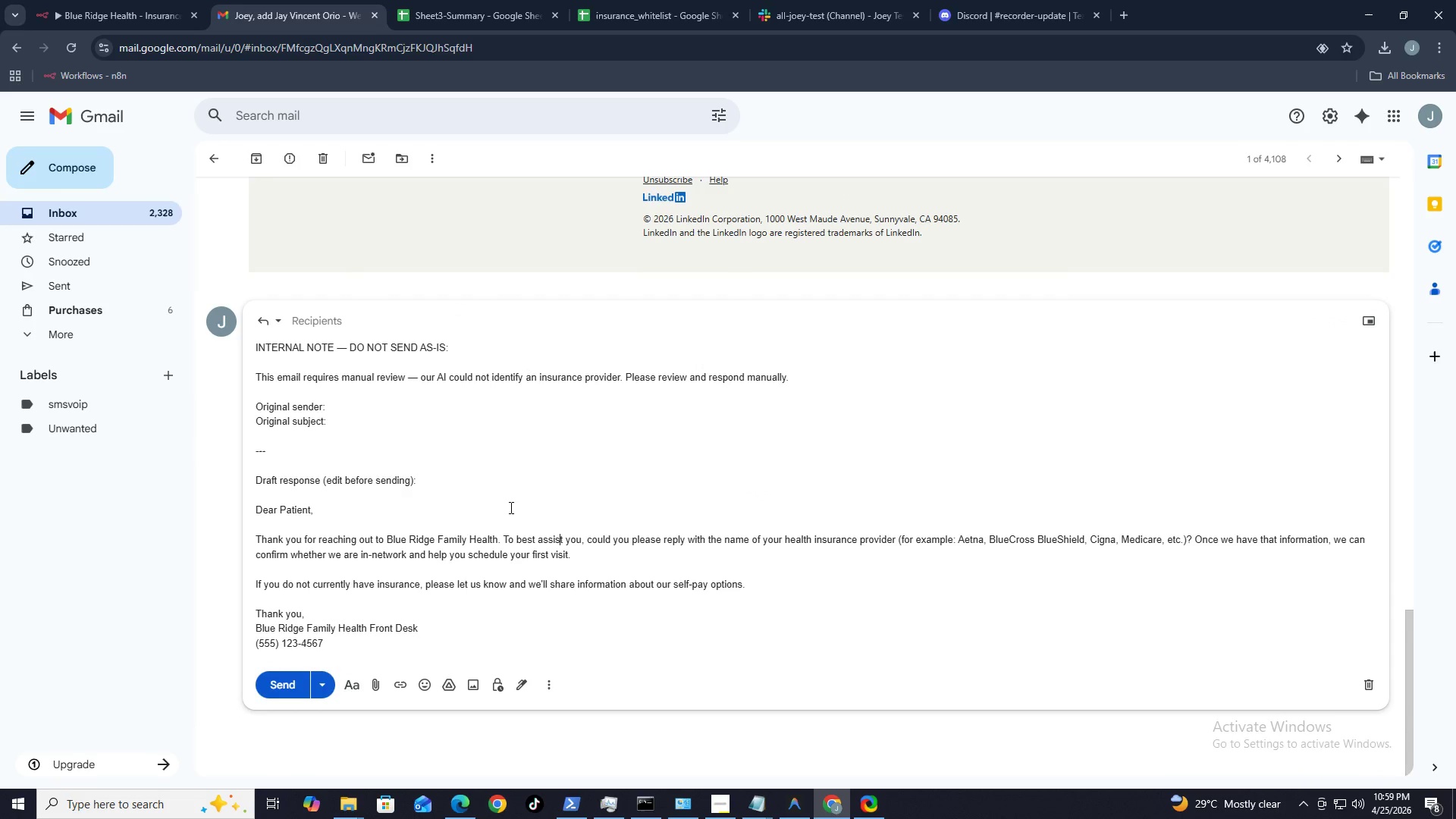 
left_click([509, 507])
 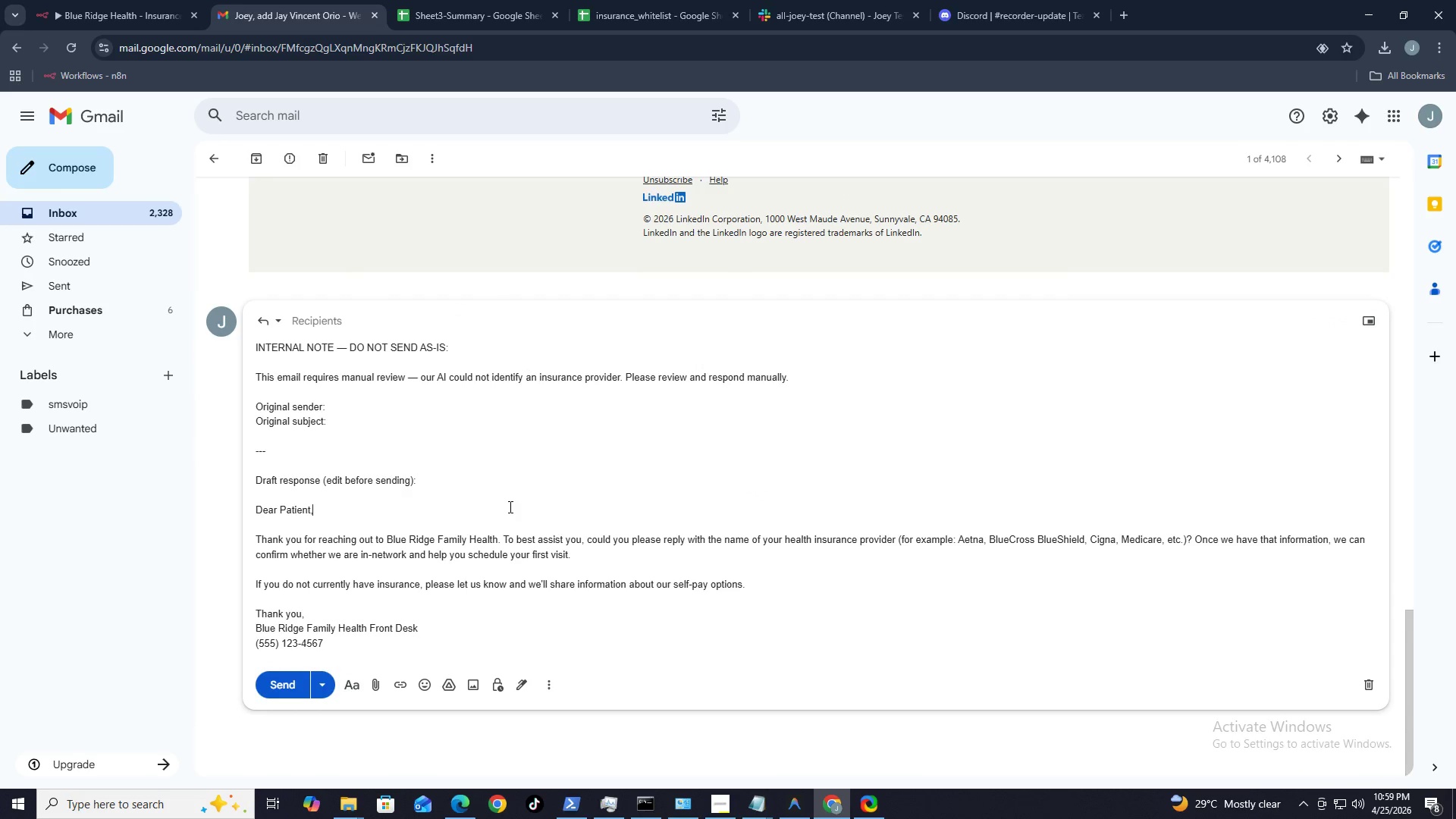 
hold_key(key=ControlLeft, duration=0.56)
 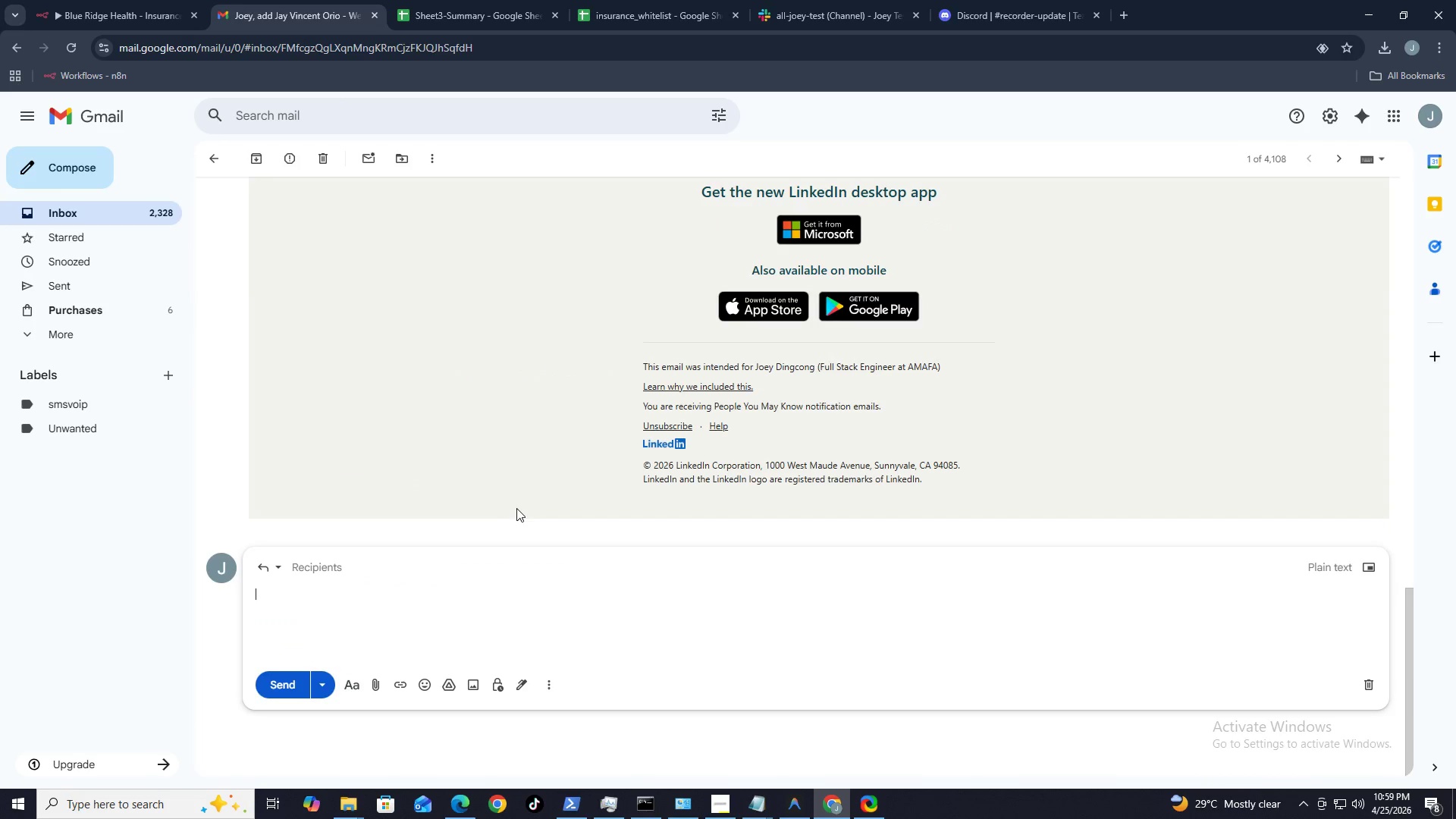 
type(ax)
 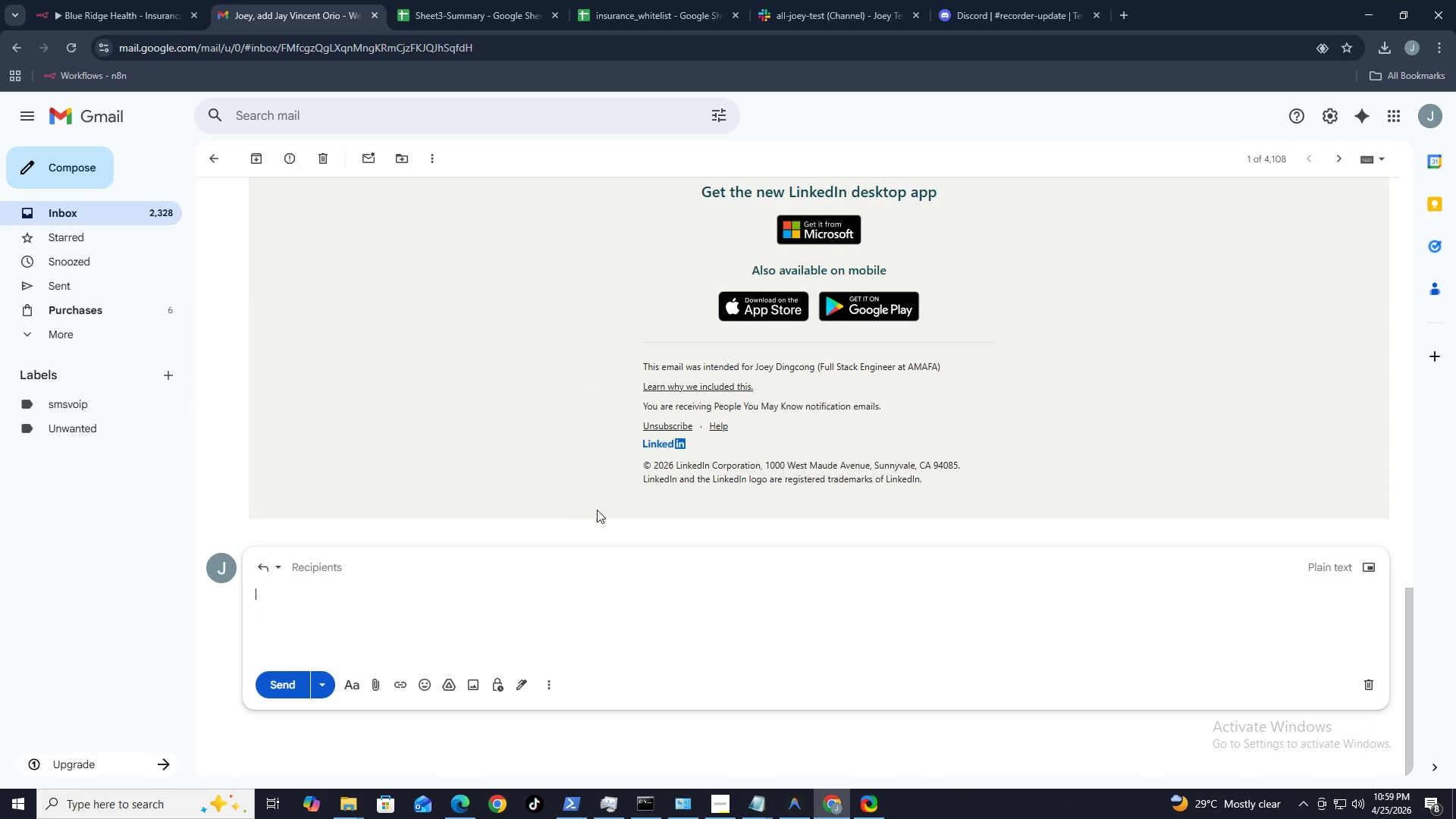 
hold_key(key=ControlLeft, duration=0.58)
 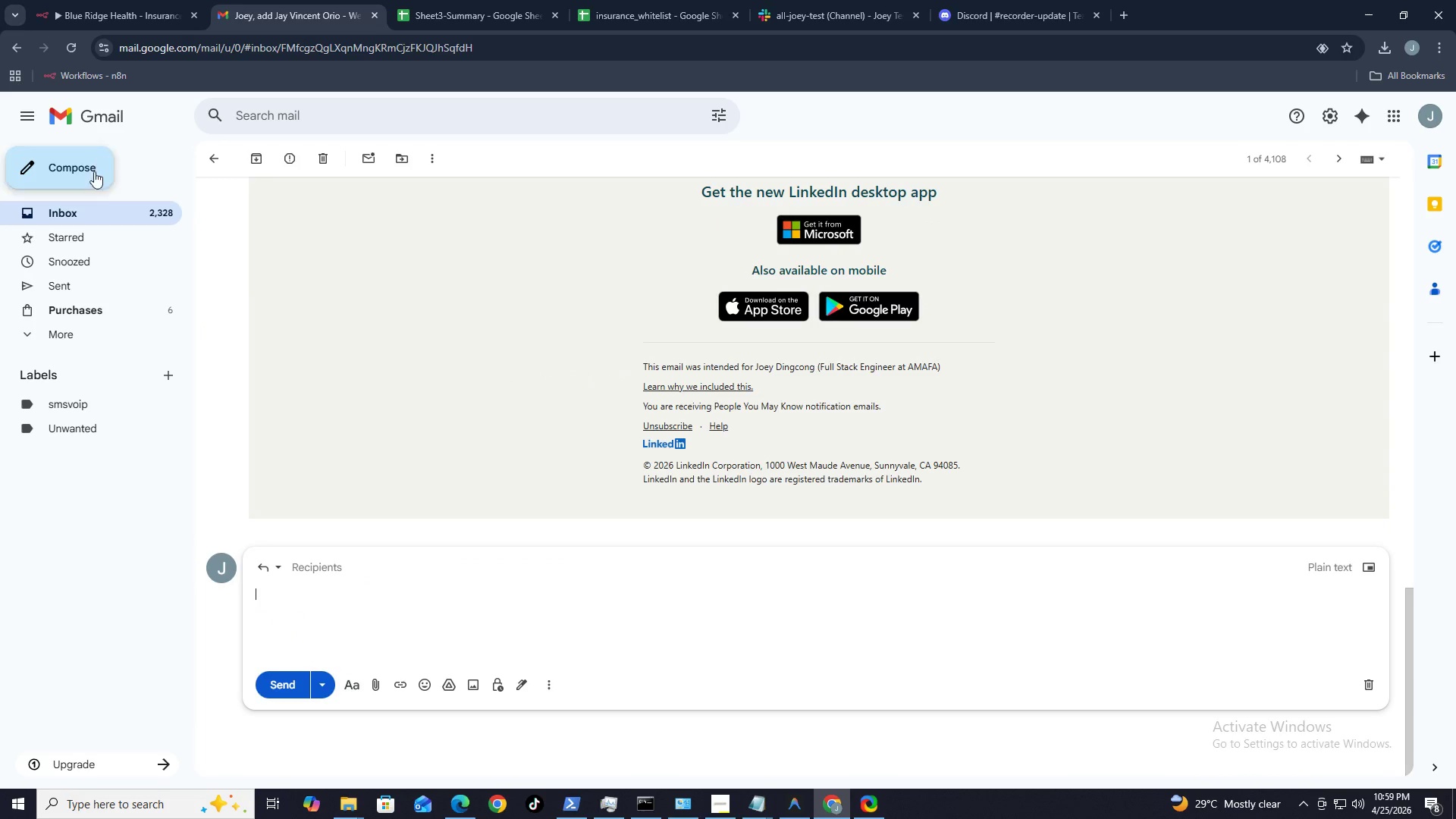 
left_click([108, 212])
 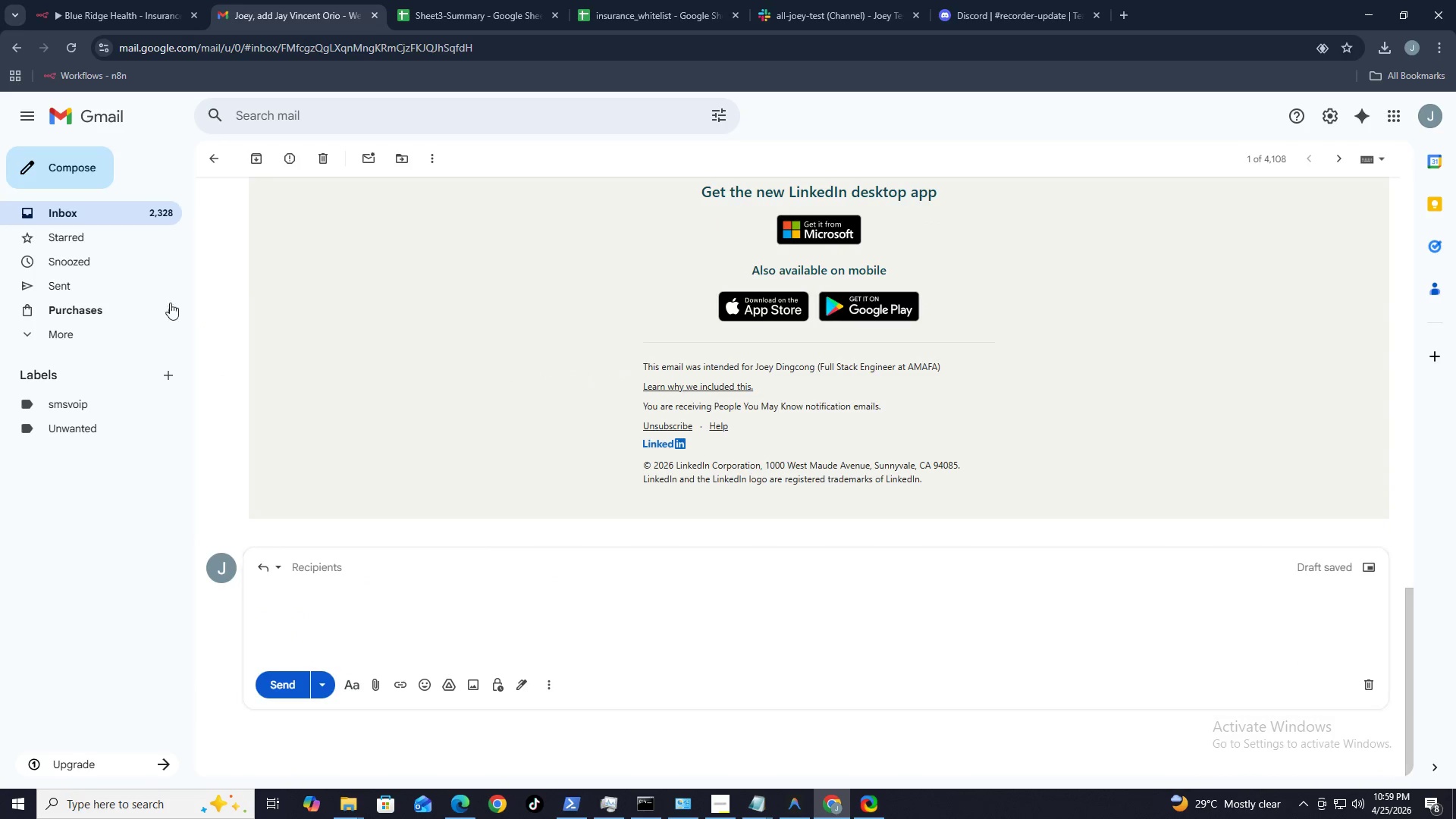 
left_click([99, 215])
 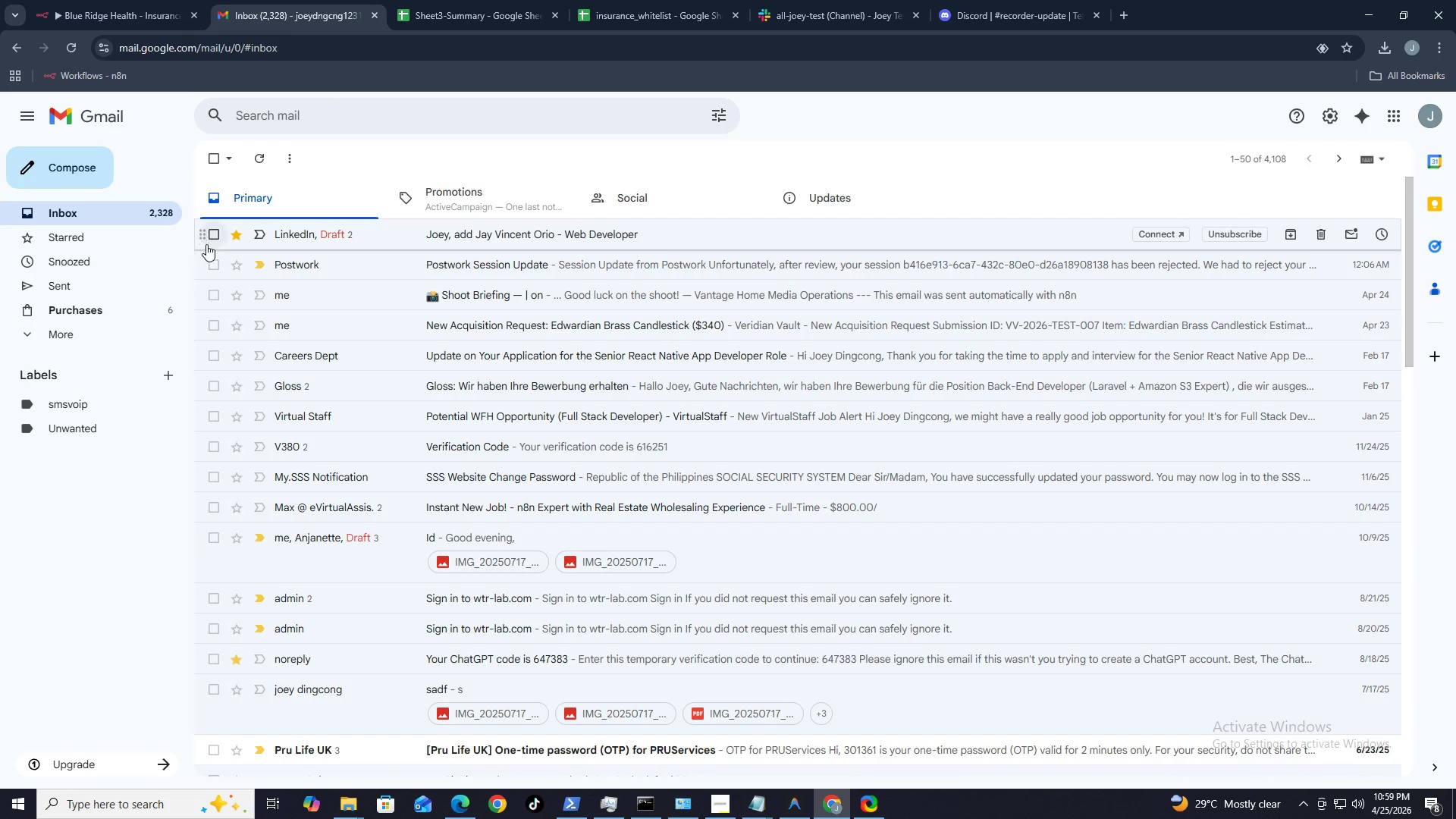 
left_click([209, 241])
 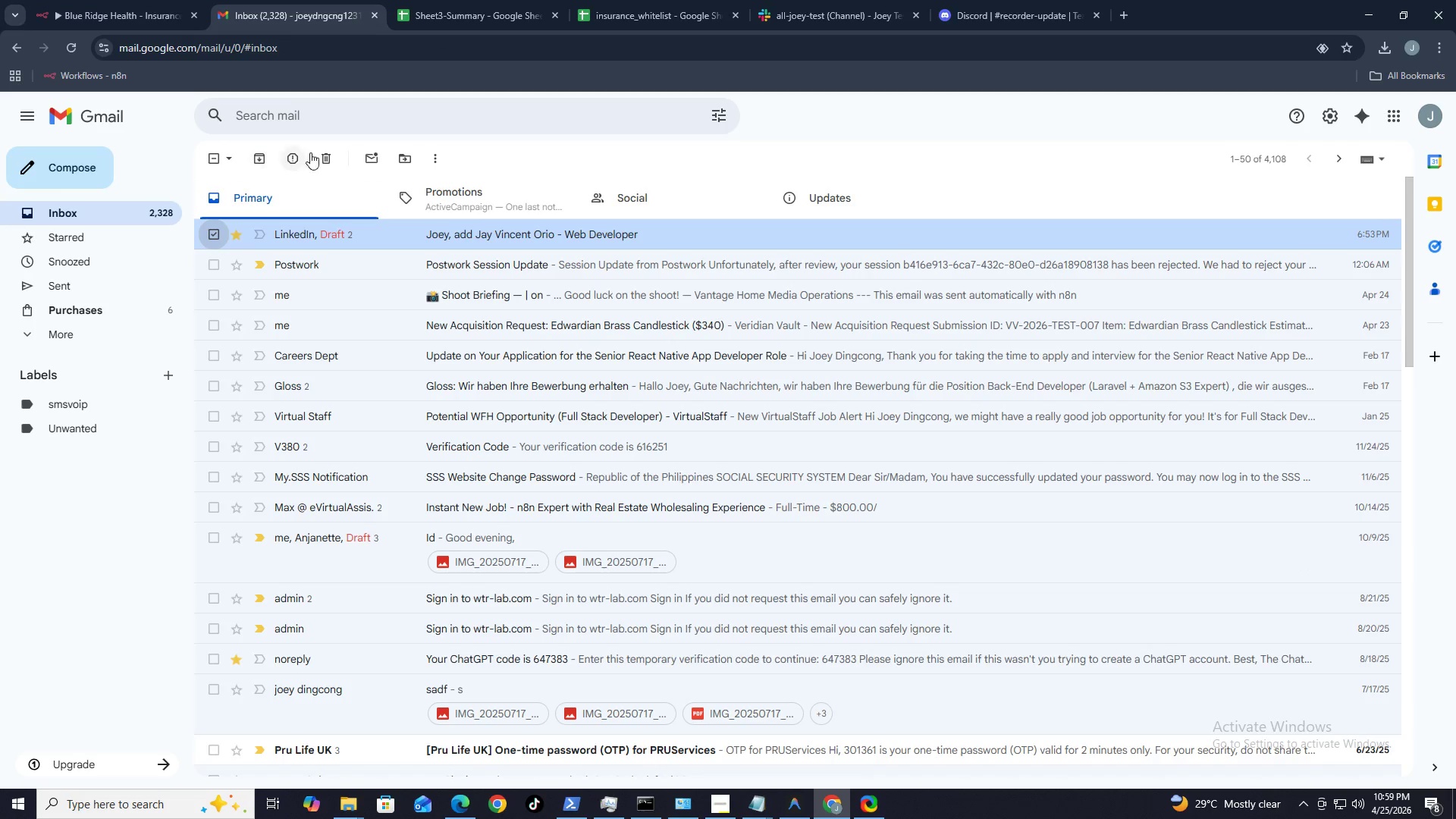 
left_click([329, 150])
 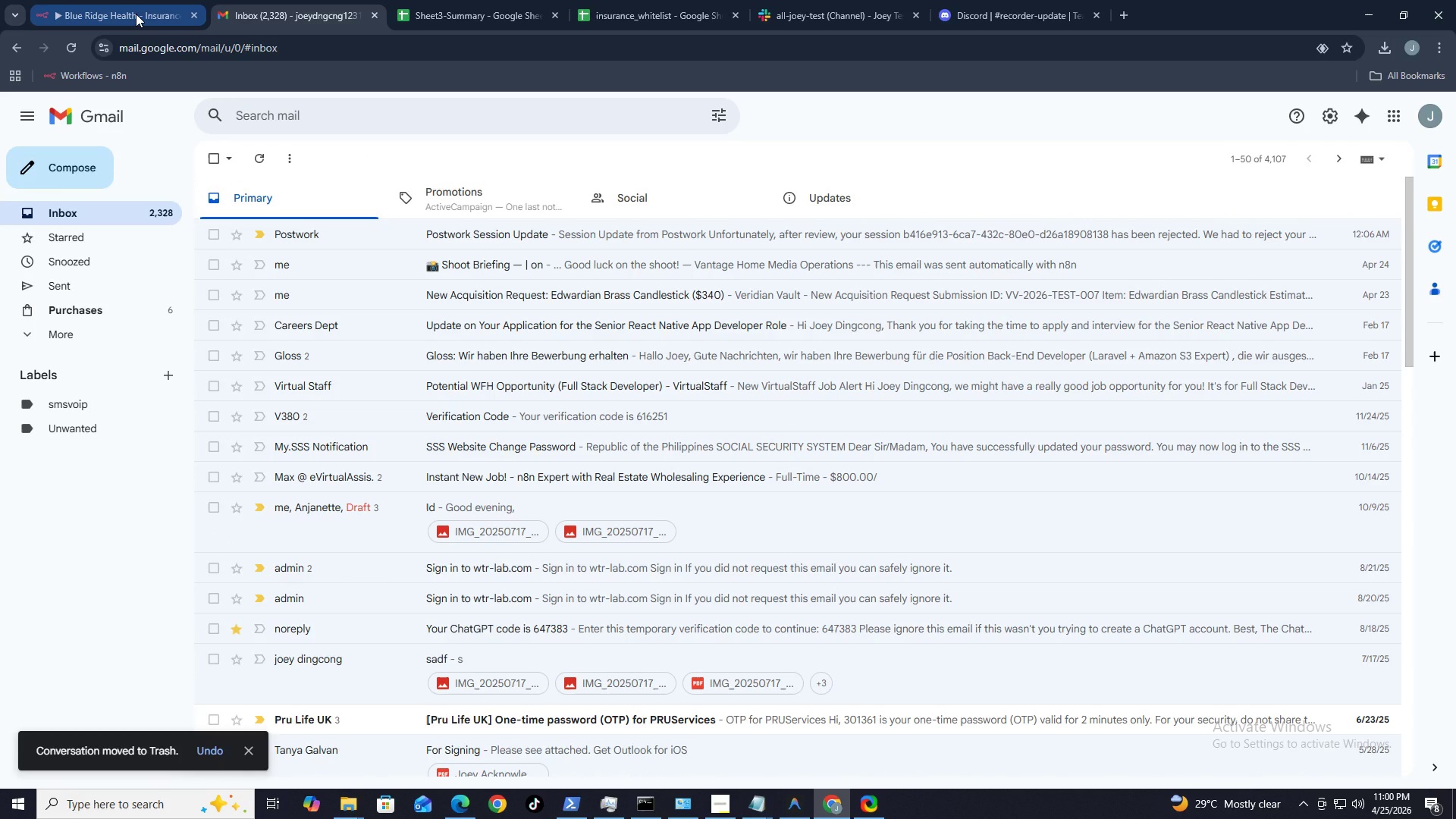 
left_click([115, 10])
 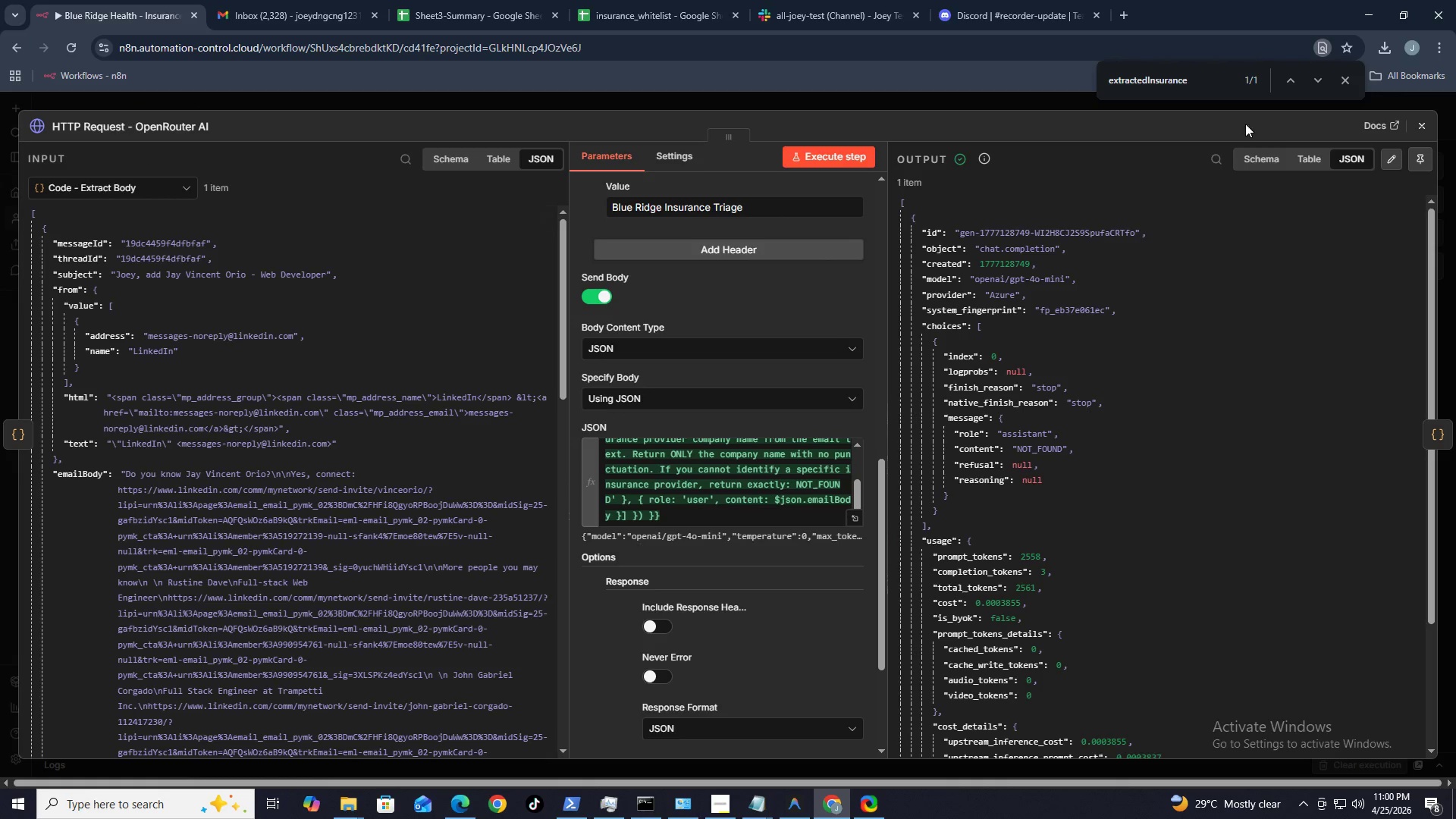 
left_click([1424, 121])
 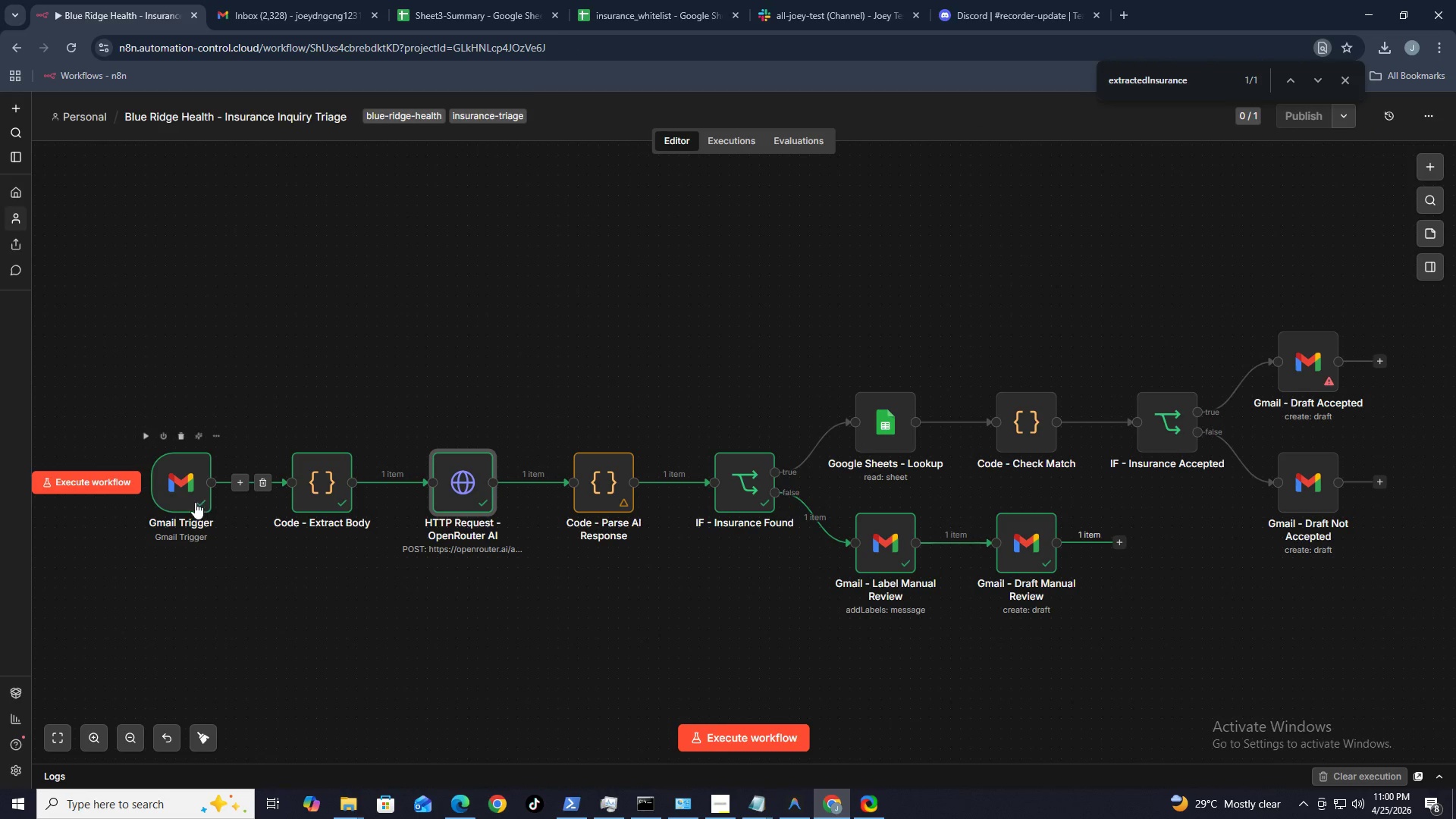 
double_click([184, 497])
 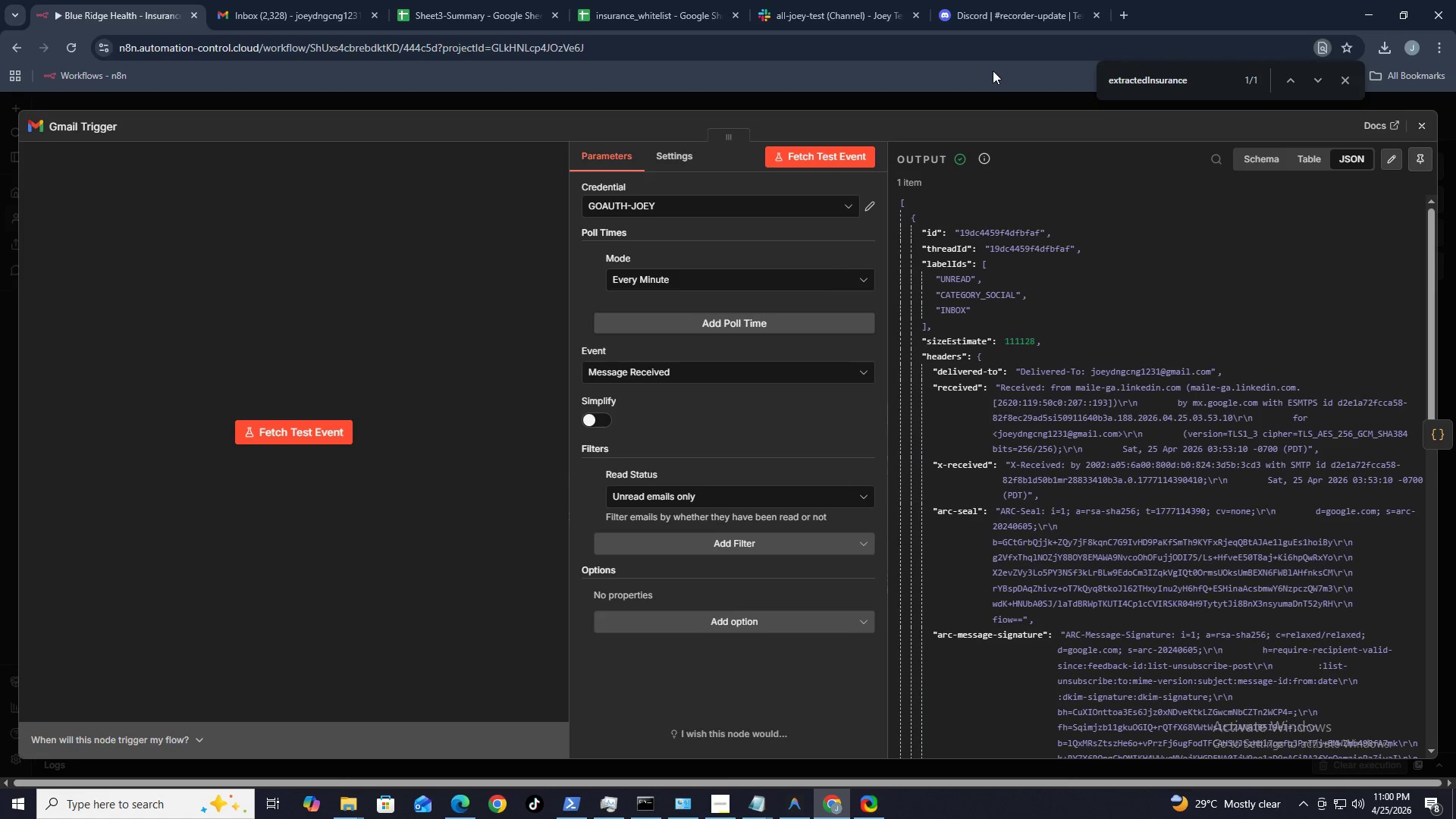 
wait(6.7)
 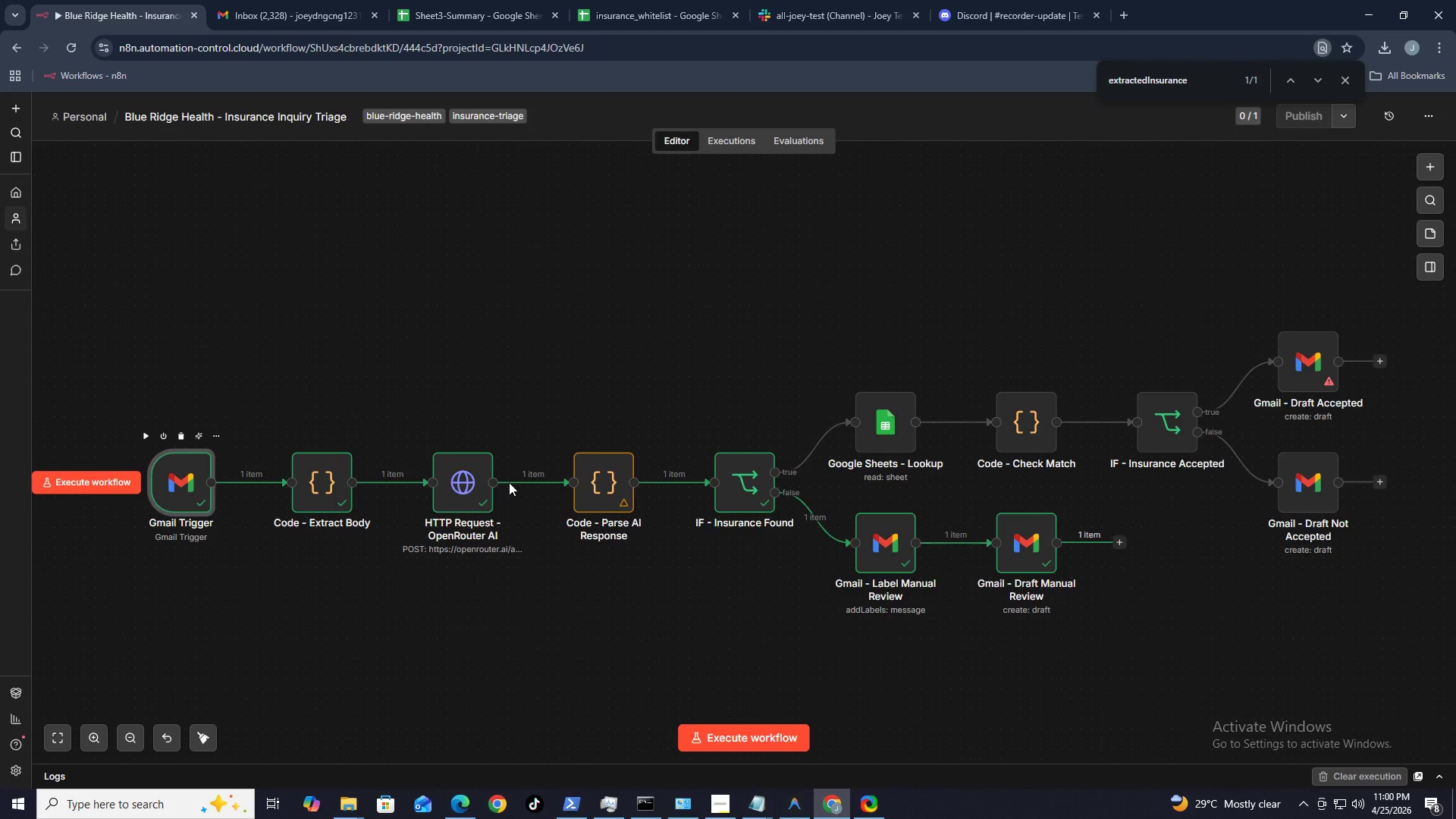 
left_click([1129, 2])
 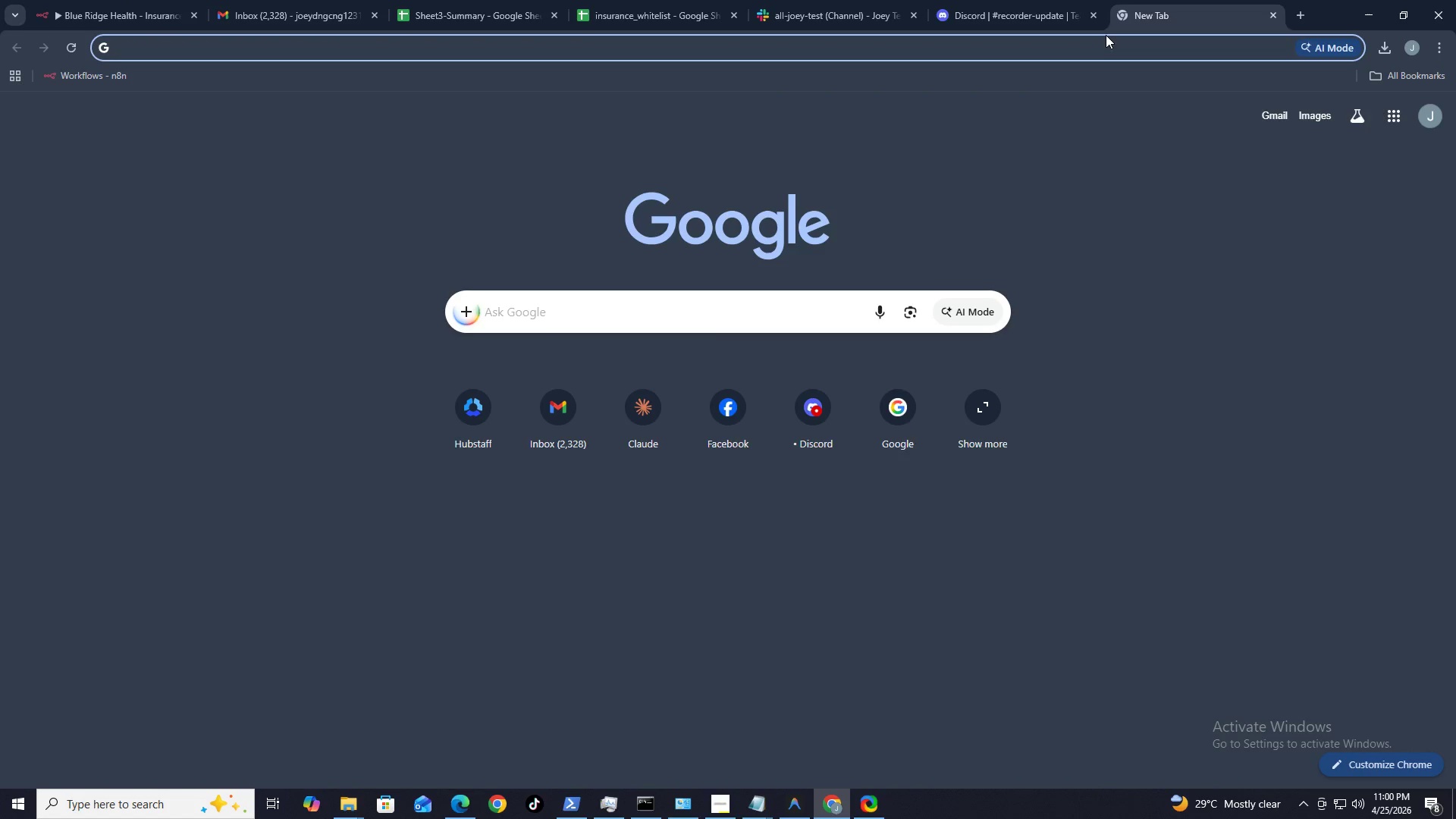 
type(gma)
 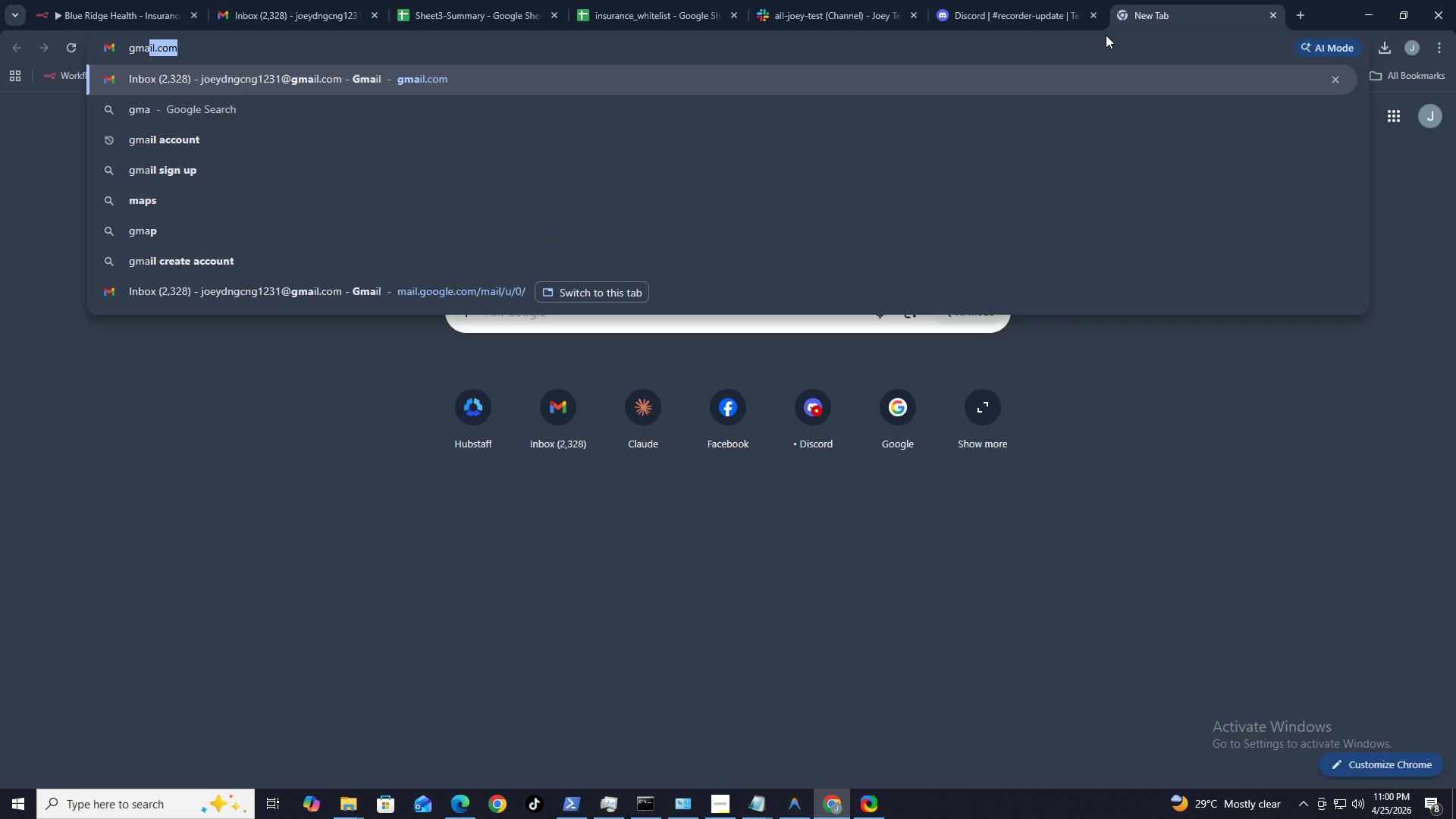 
key(Enter)
 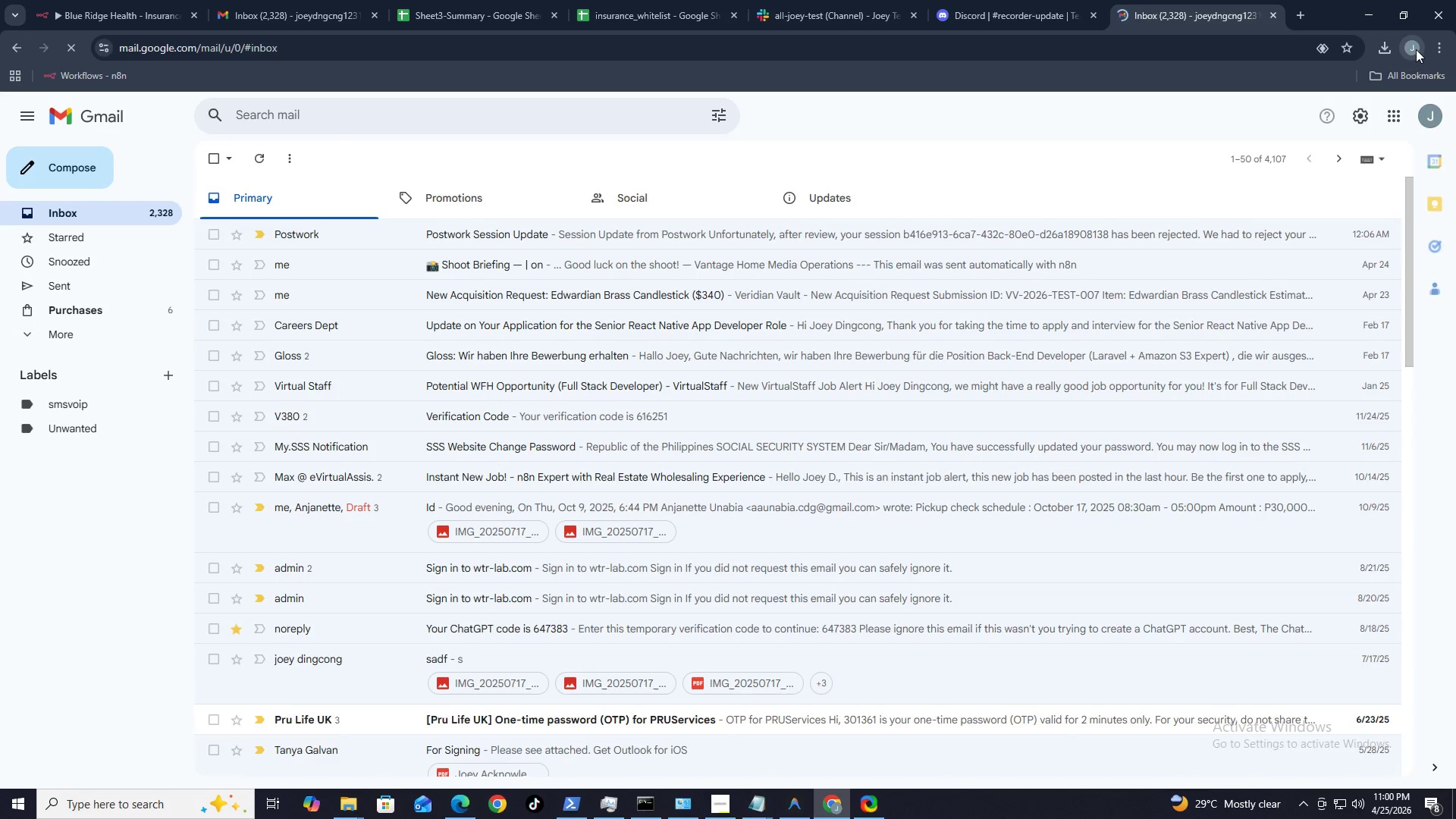 
left_click([1417, 49])
 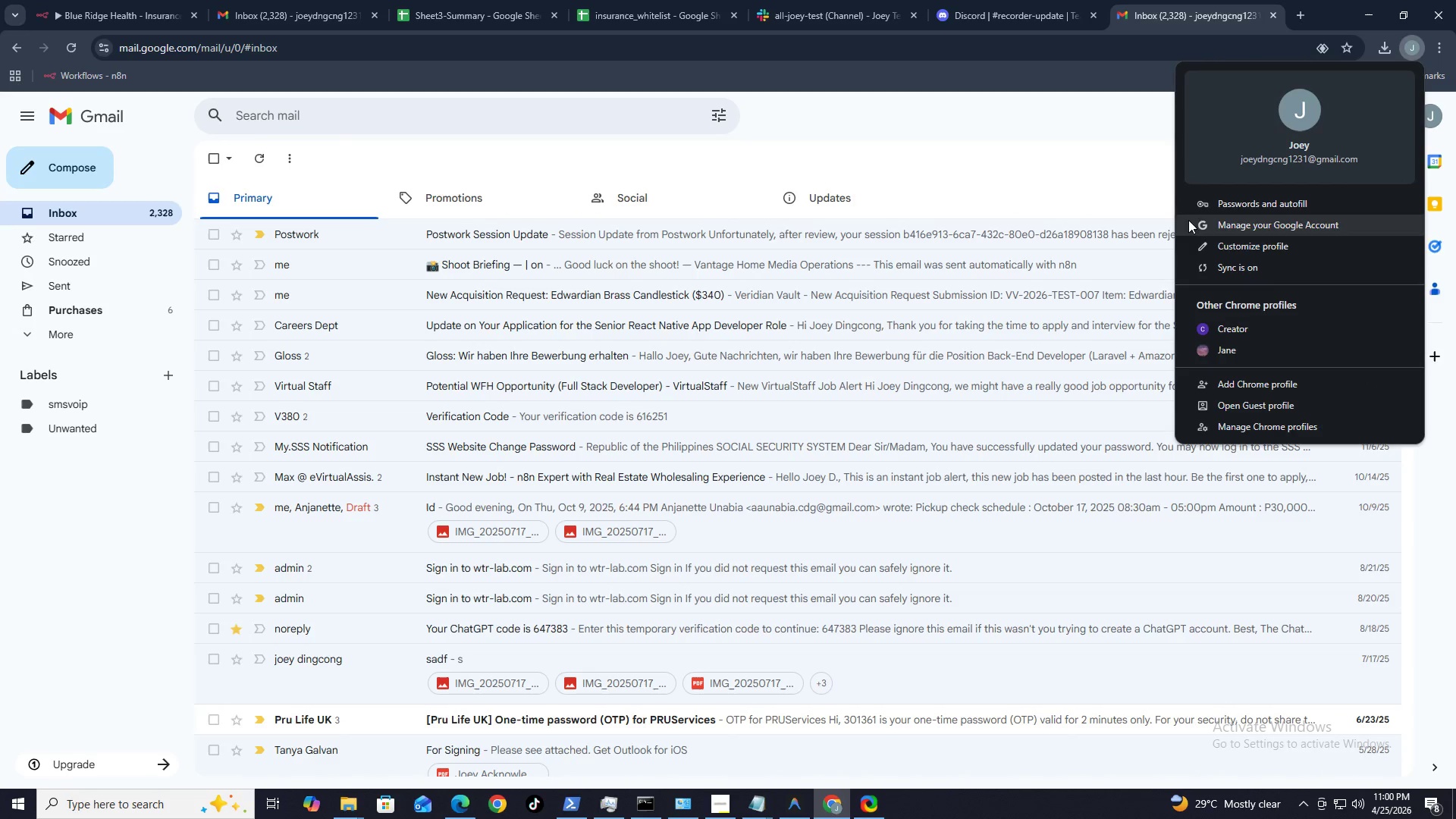 
left_click([1054, 159])
 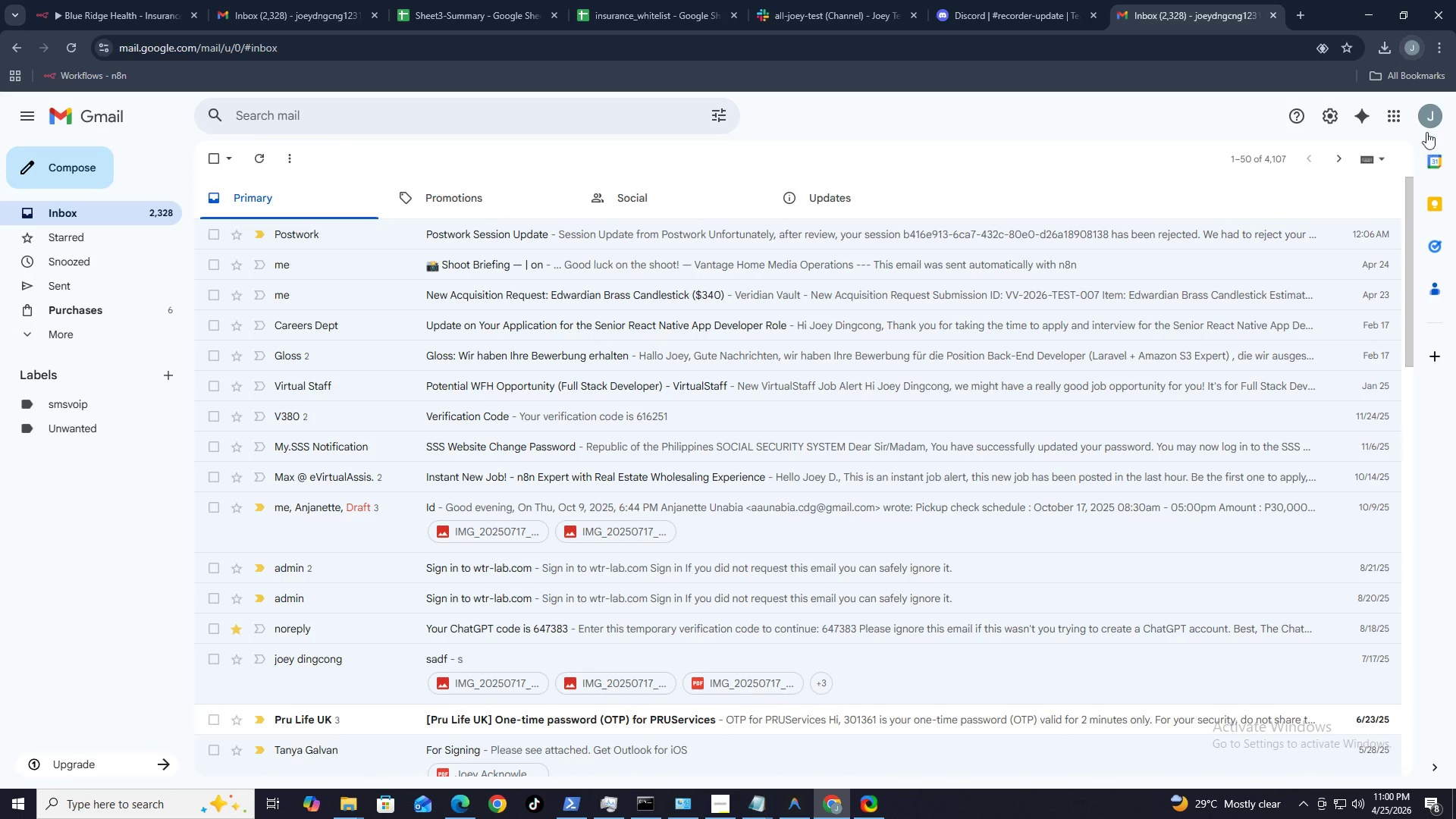 
left_click([1426, 127])
 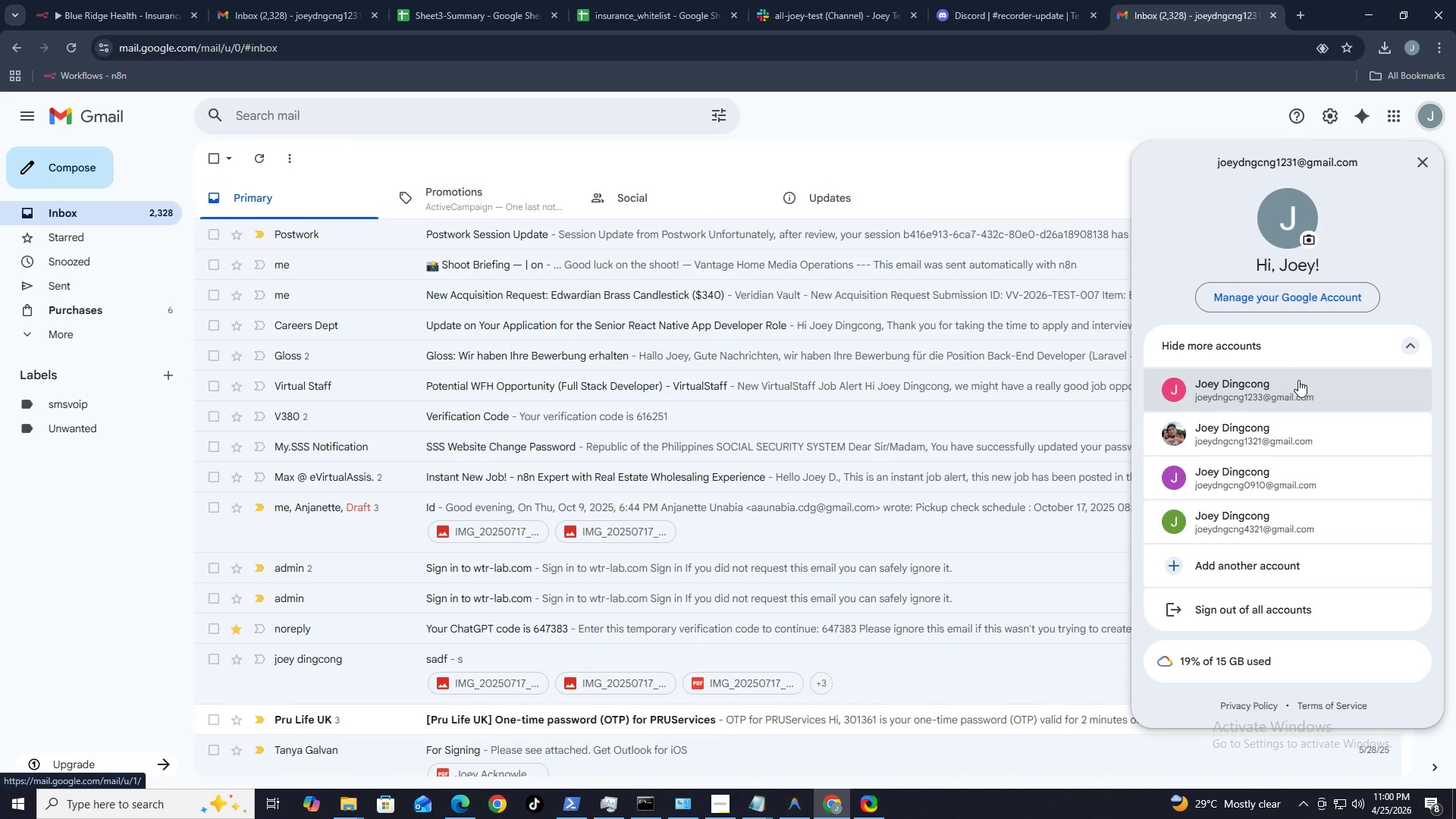 
left_click([1296, 384])
 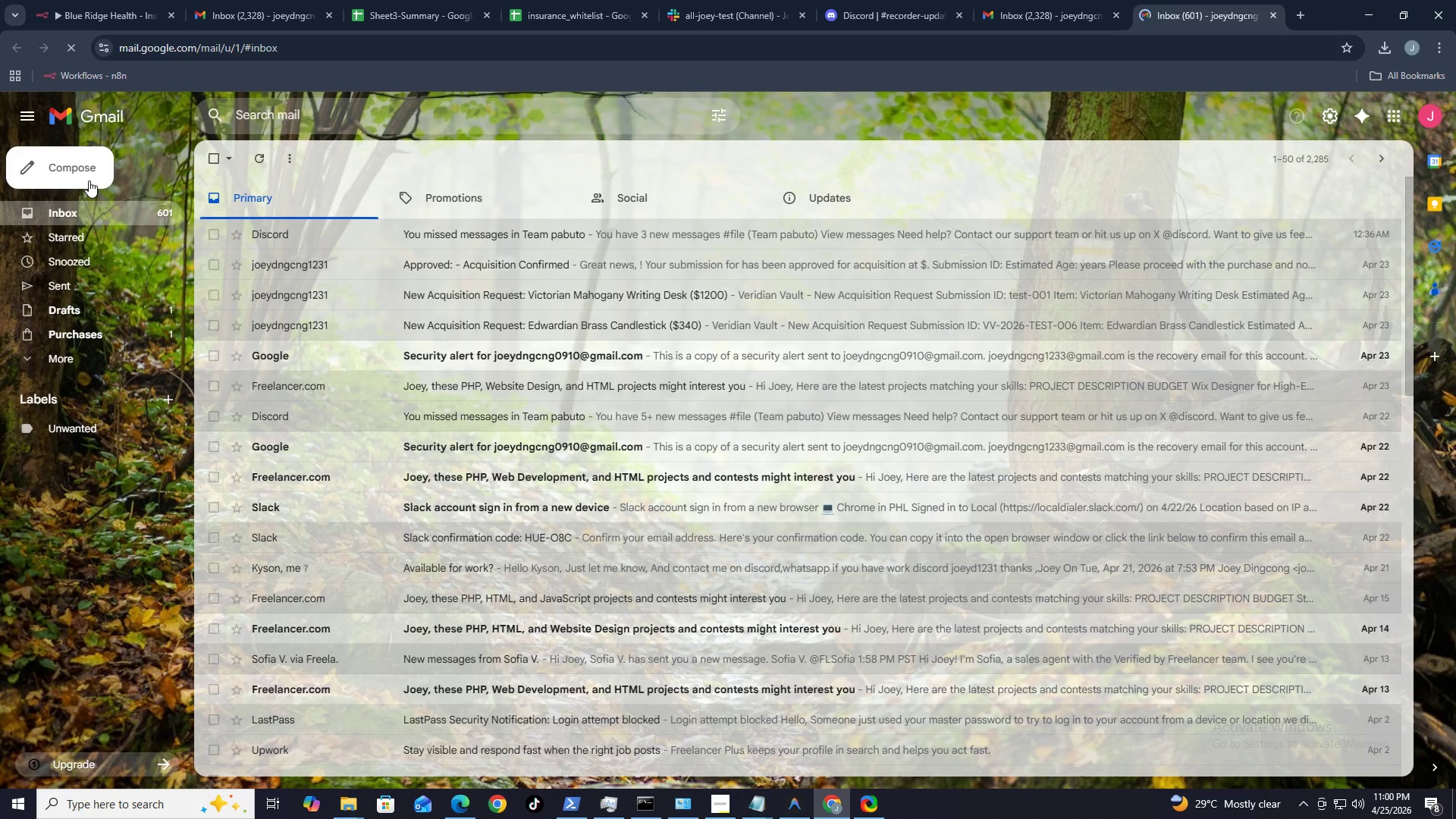 
left_click([89, 180])
 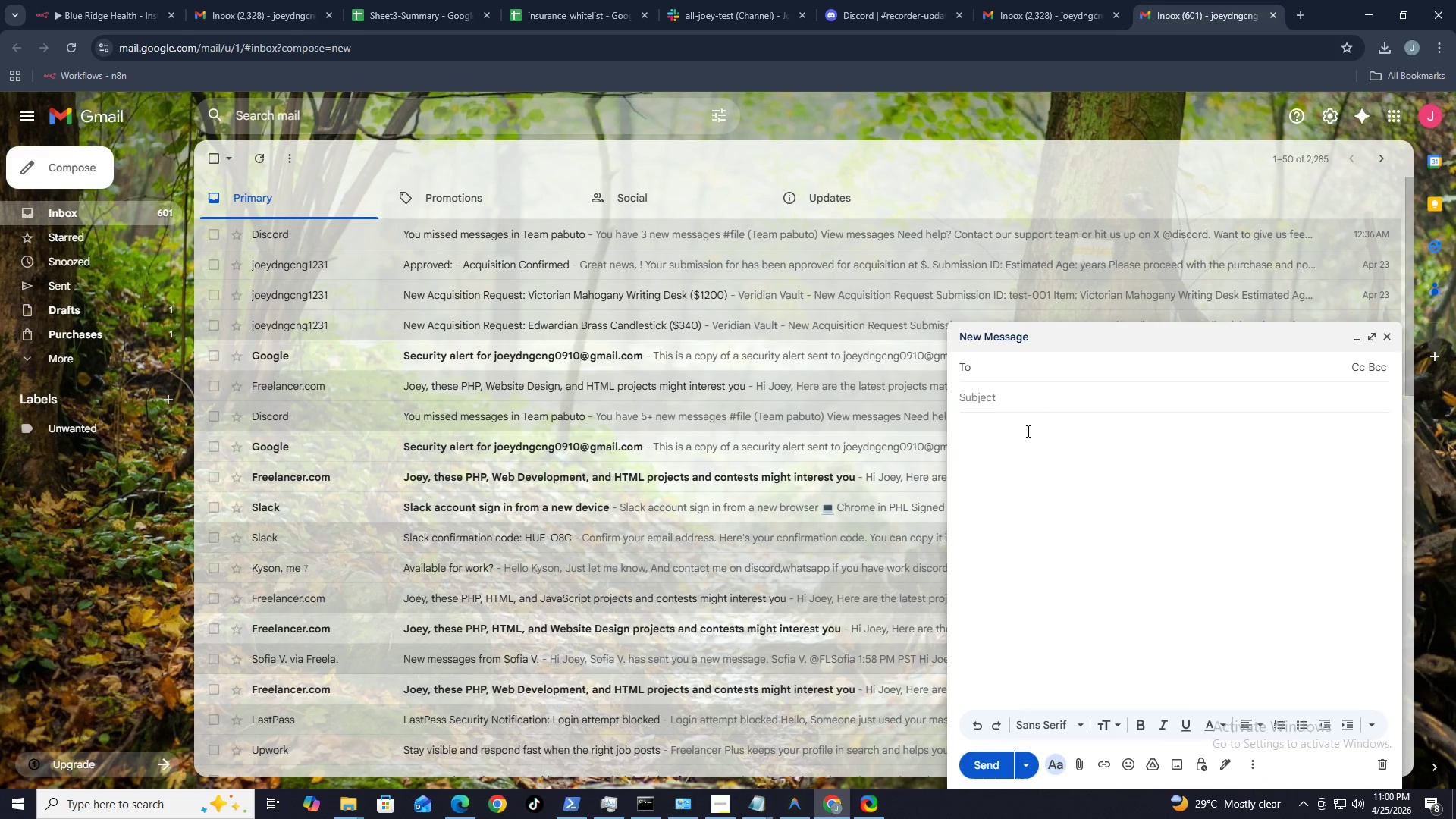 
left_click([996, 372])
 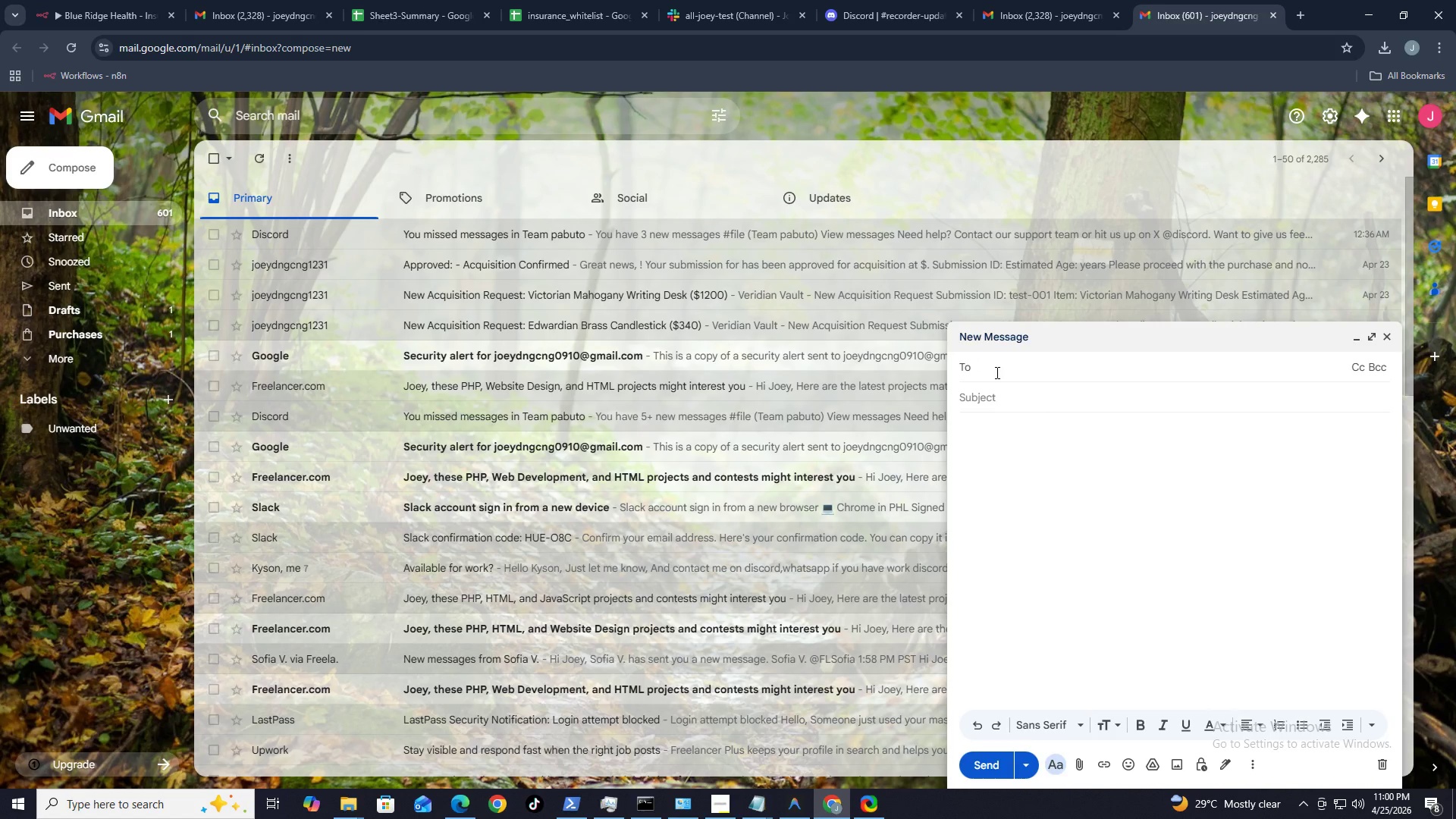 
type(joey)
 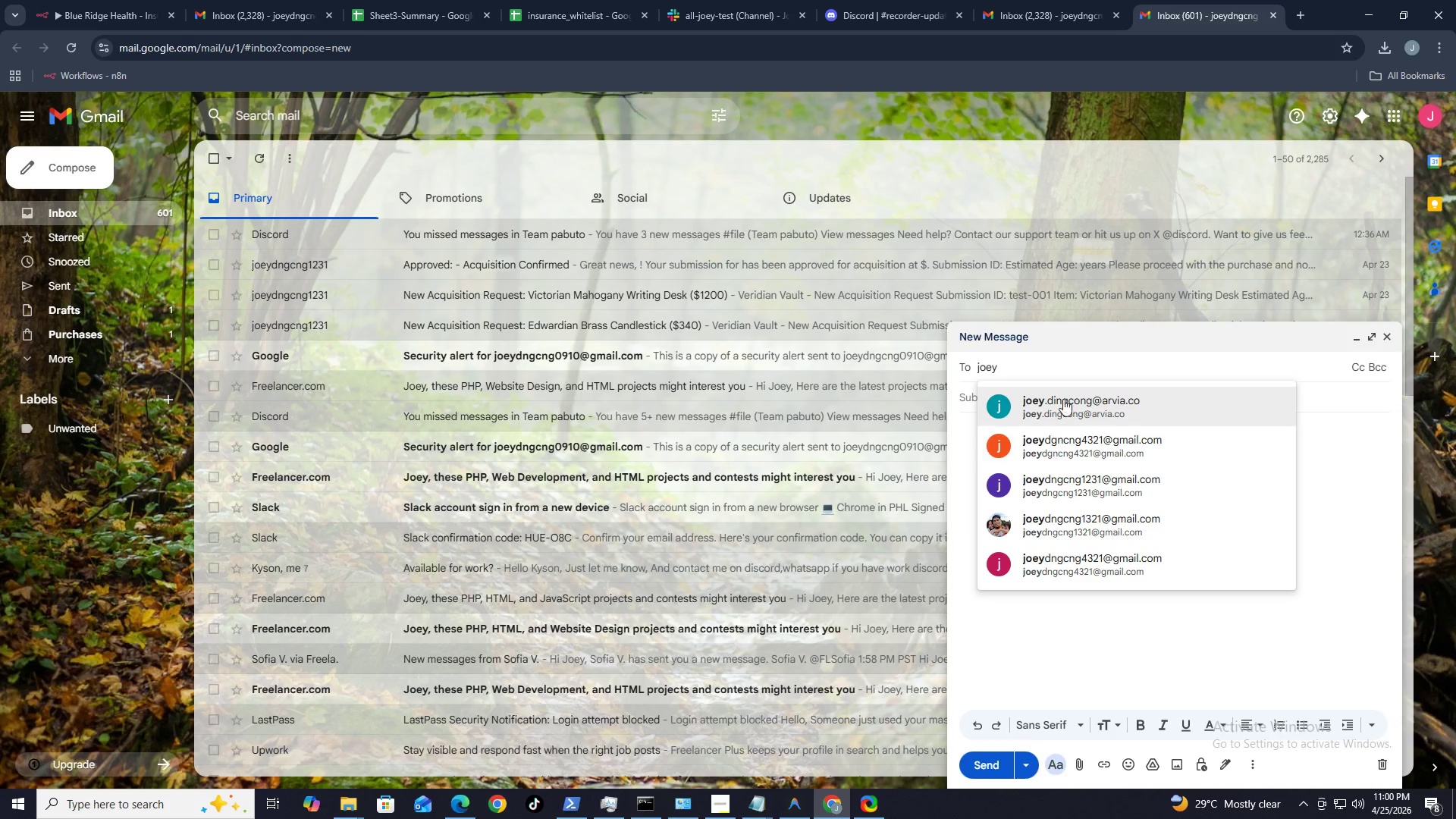 
type(dngcng1231@gmai.co)
key(Backspace)
key(Backspace)
key(Backspace)
type(lk)
key(Backspace)
key(Backspace)
type(k,)
key(Backspace)
key(Backspace)
type(l.com)
key(Tab)
 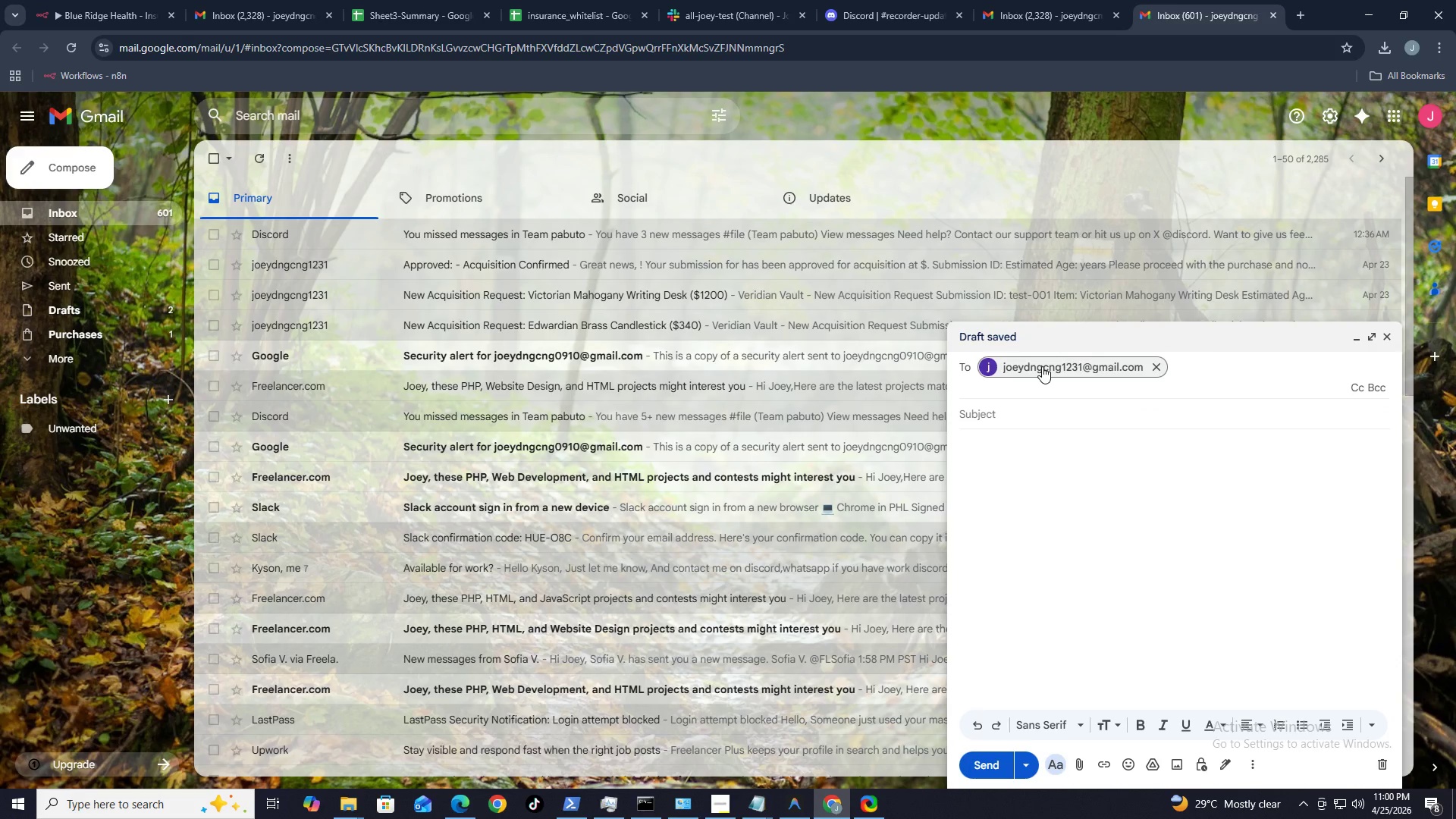 
left_click([1021, 403])
 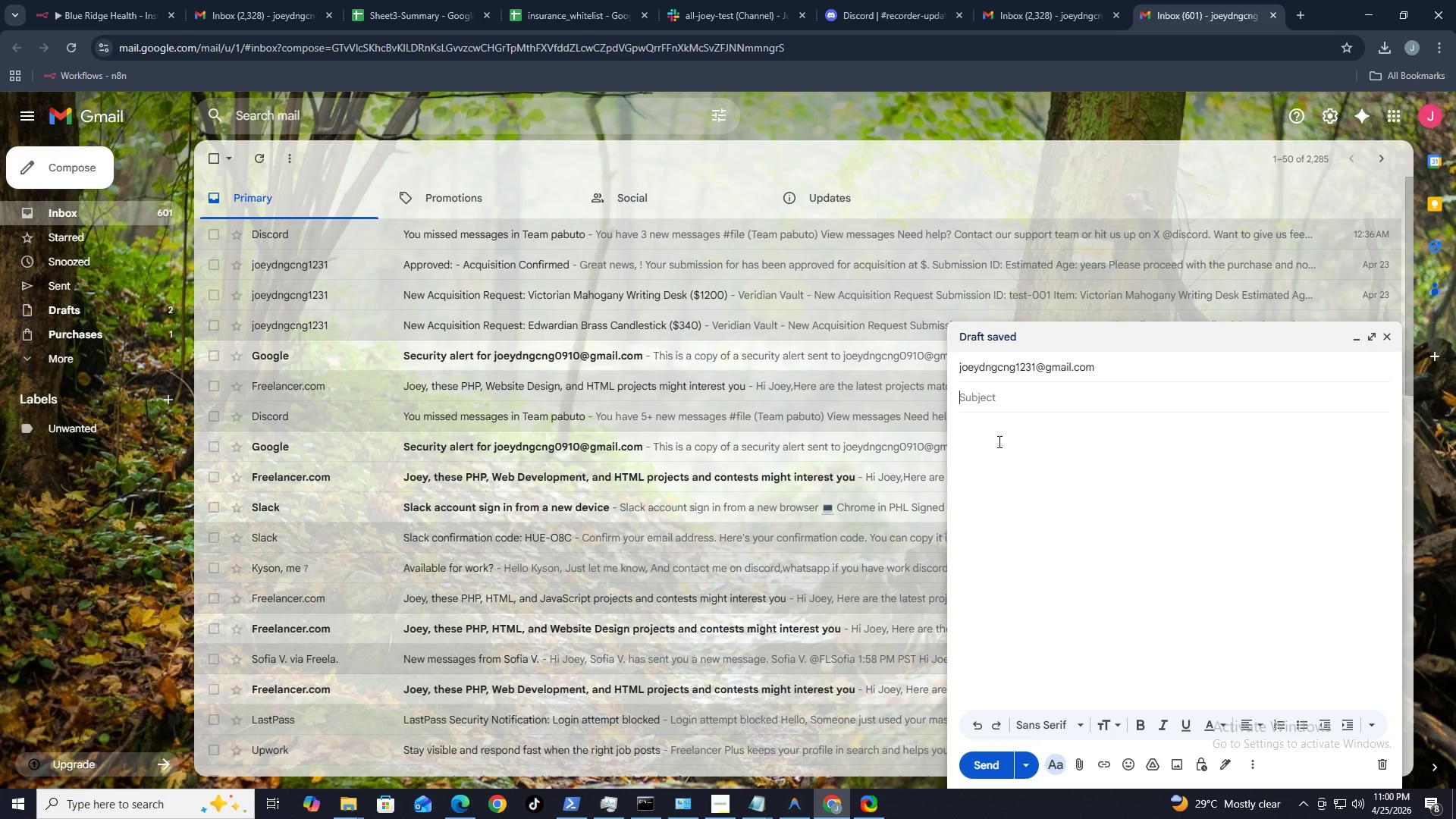 
type(Insurance Test)
 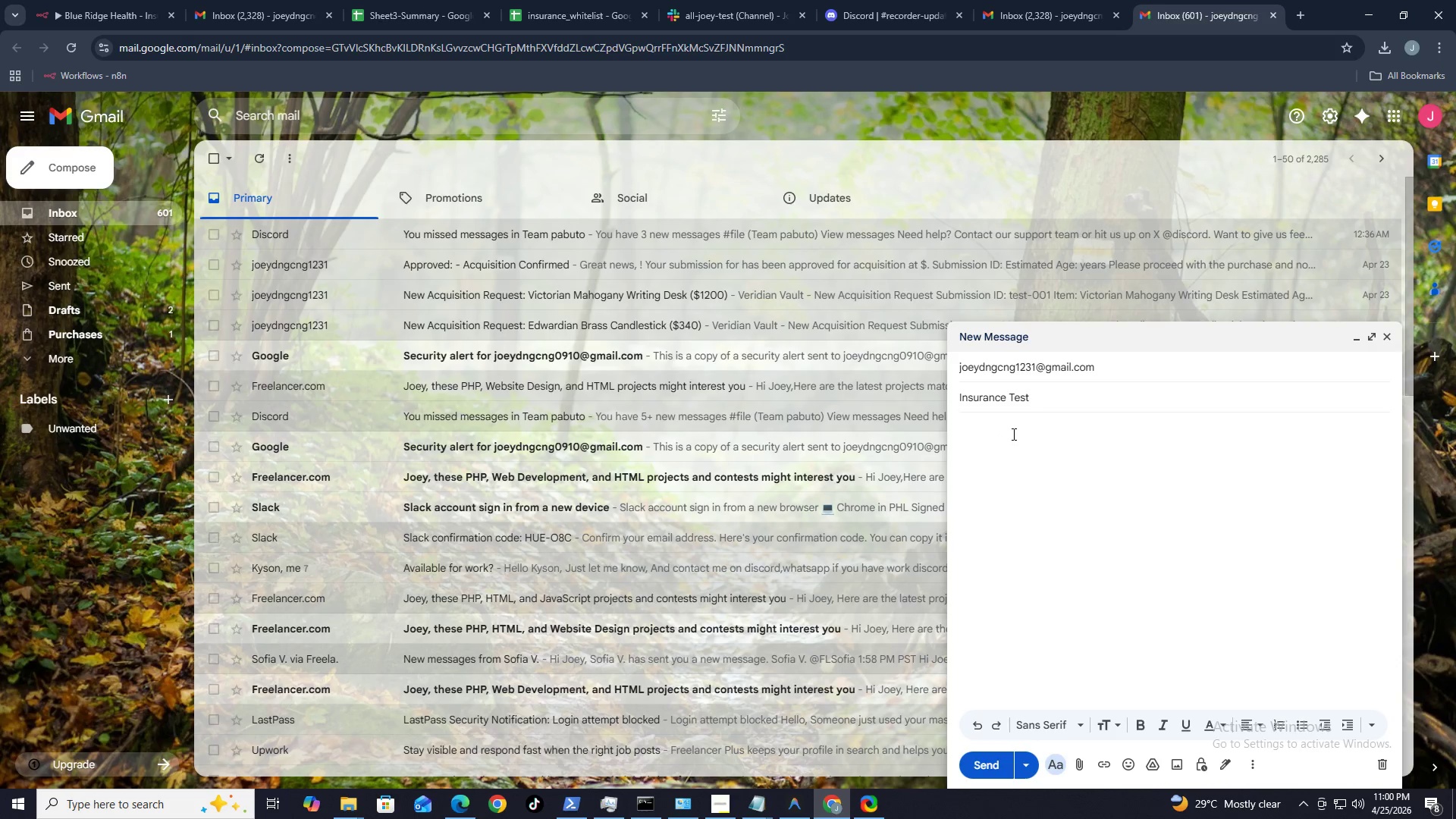 
left_click([1012, 434])
 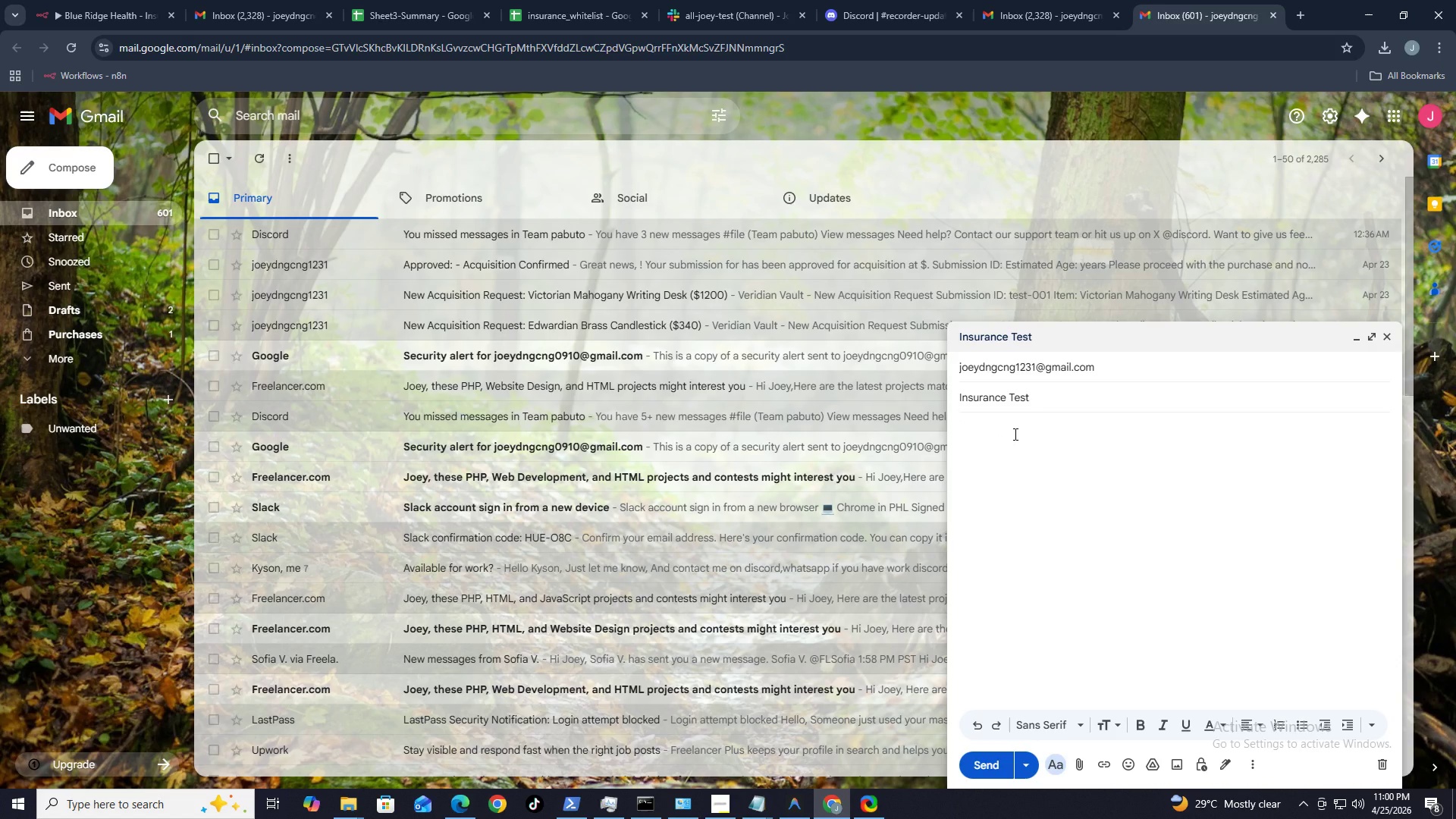 
type(PRU LIFE)
 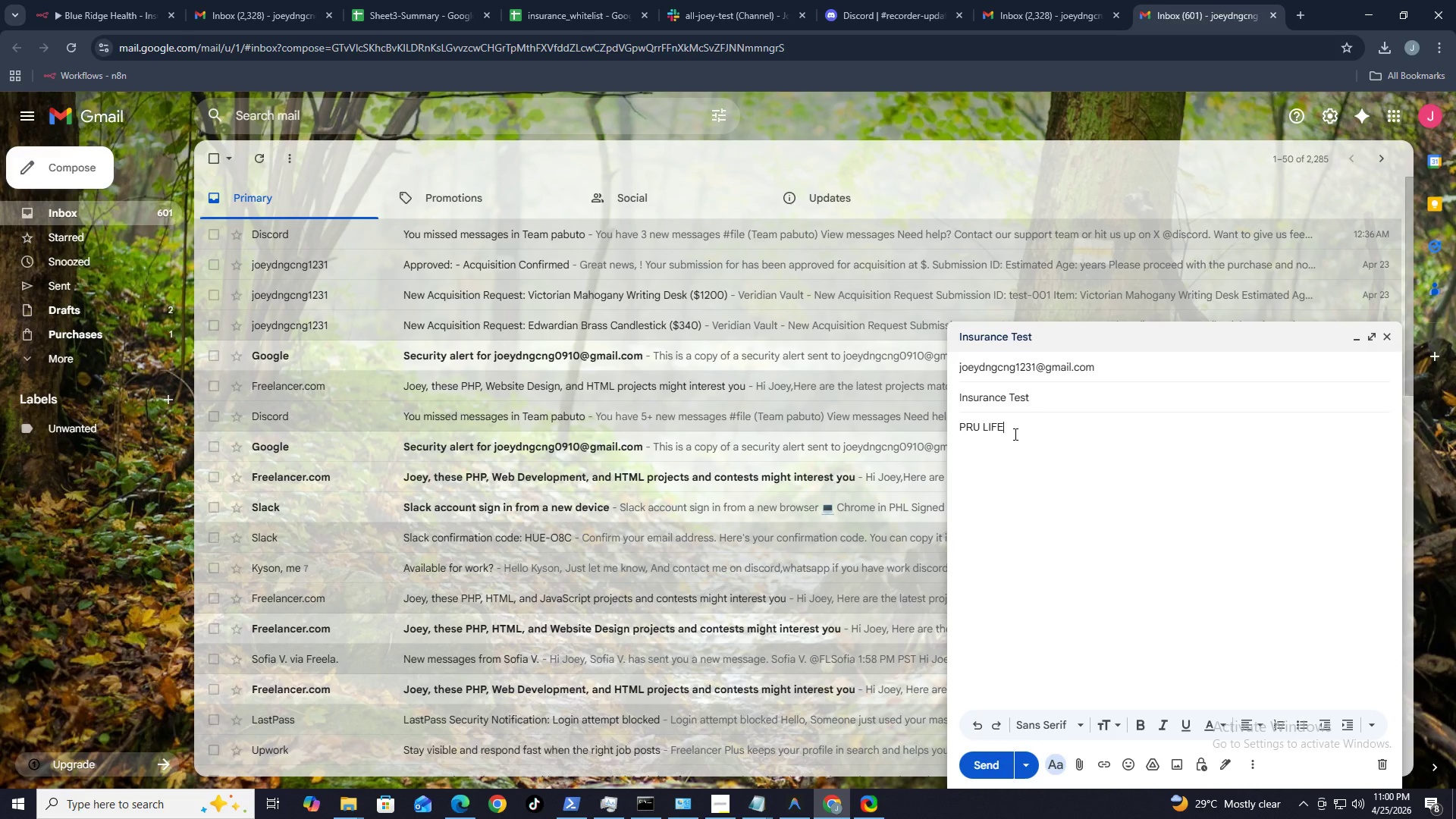 
key(Control+Shift+A)
 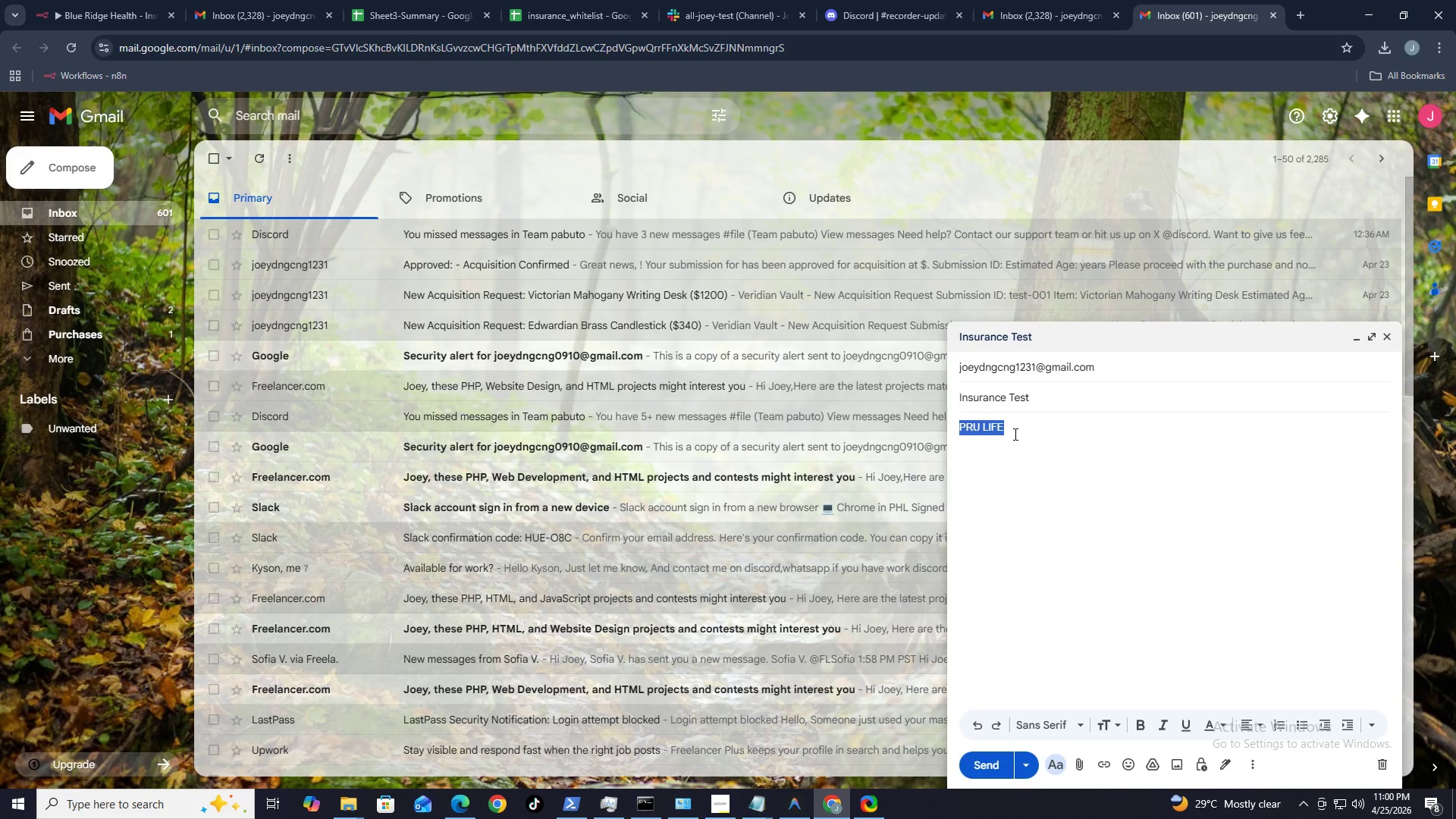 
hold_key(key=AltLeft, duration=1.5)
 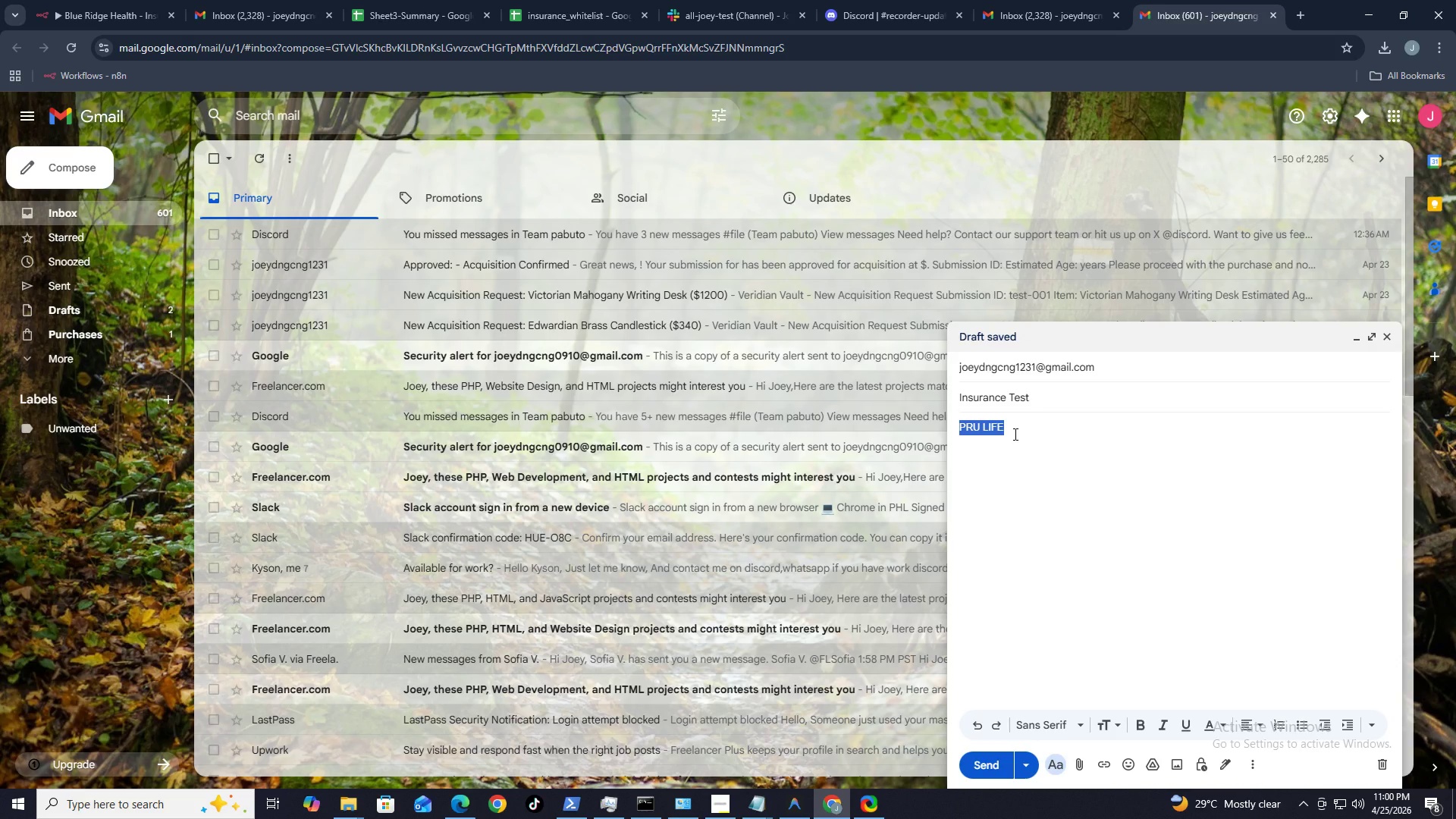 
hold_key(key=AltLeft, duration=0.78)
 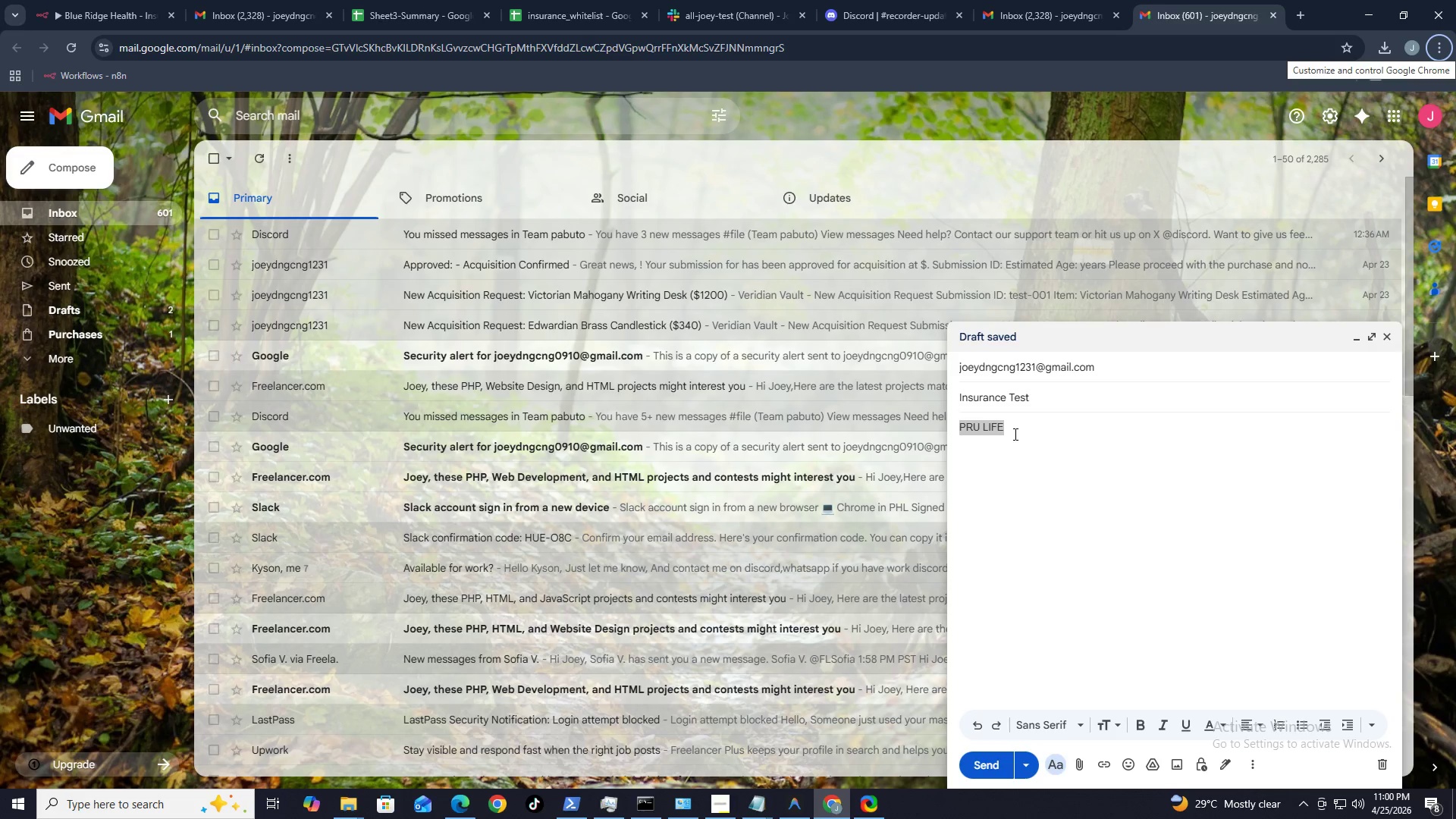 
key(Alt+Z)
 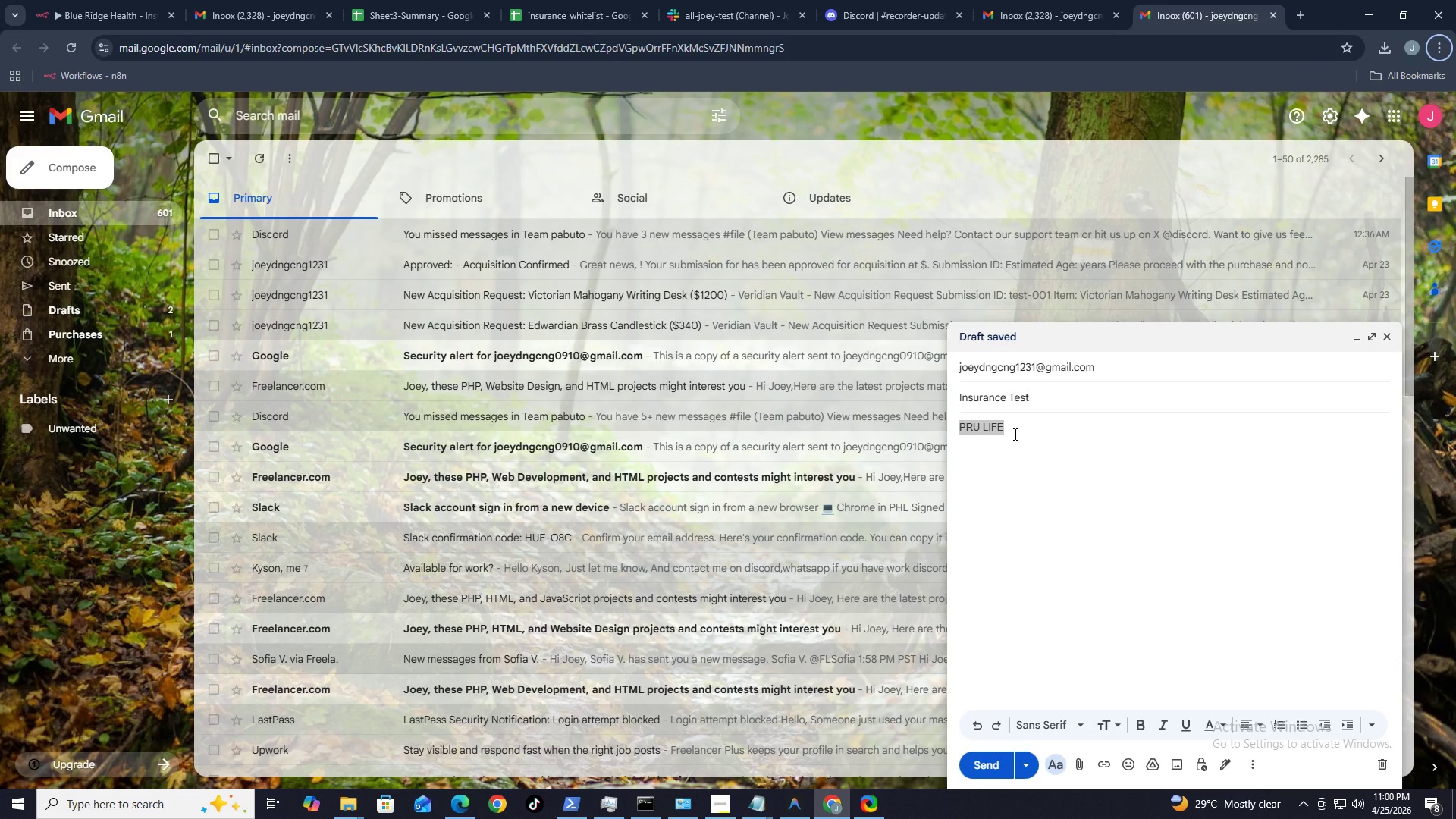 
hold_key(key=ControlLeft, duration=1.14)
 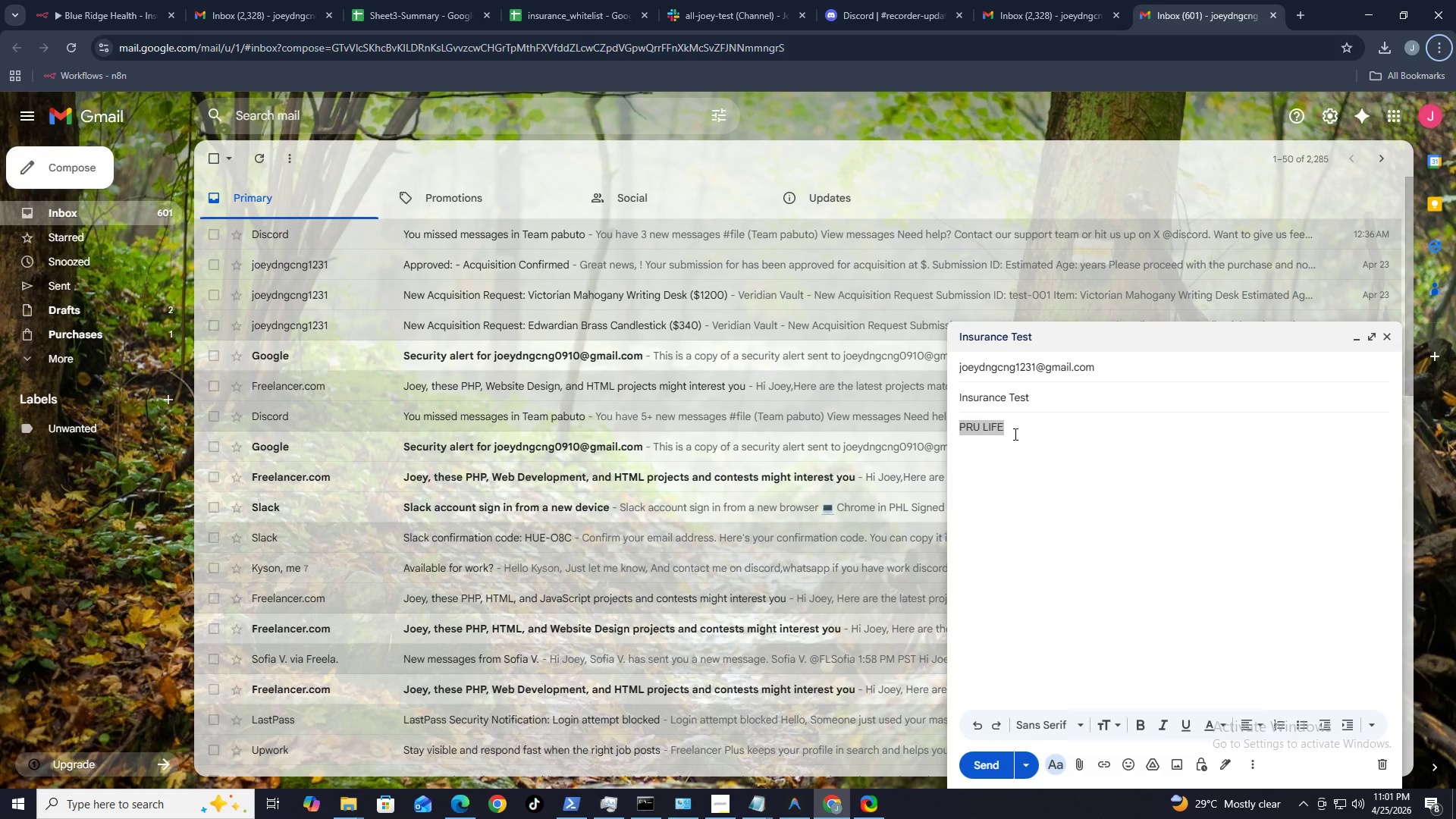 
hold_key(key=AltLeft, duration=0.77)
 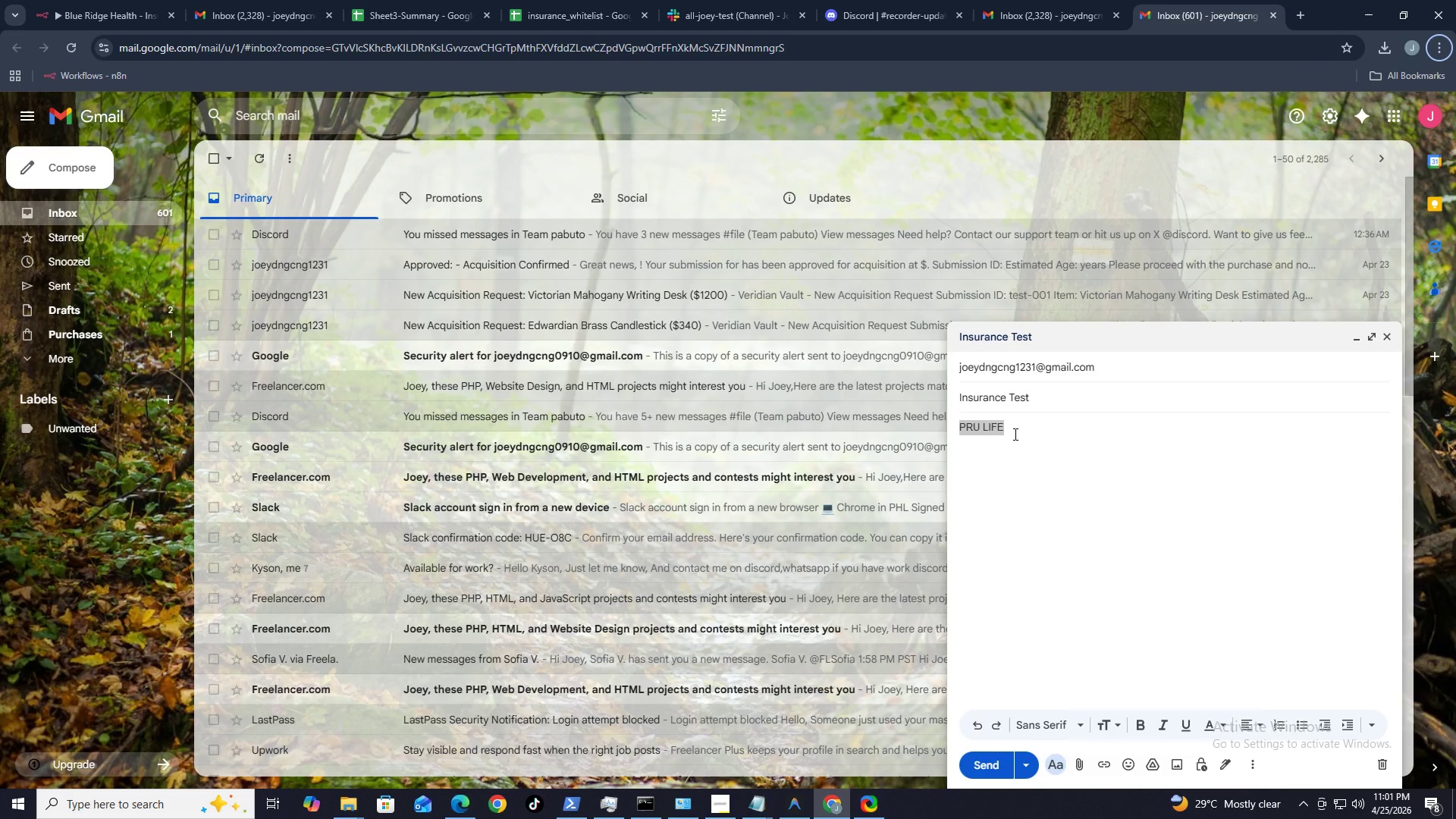 
hold_key(key=ControlLeft, duration=0.77)
 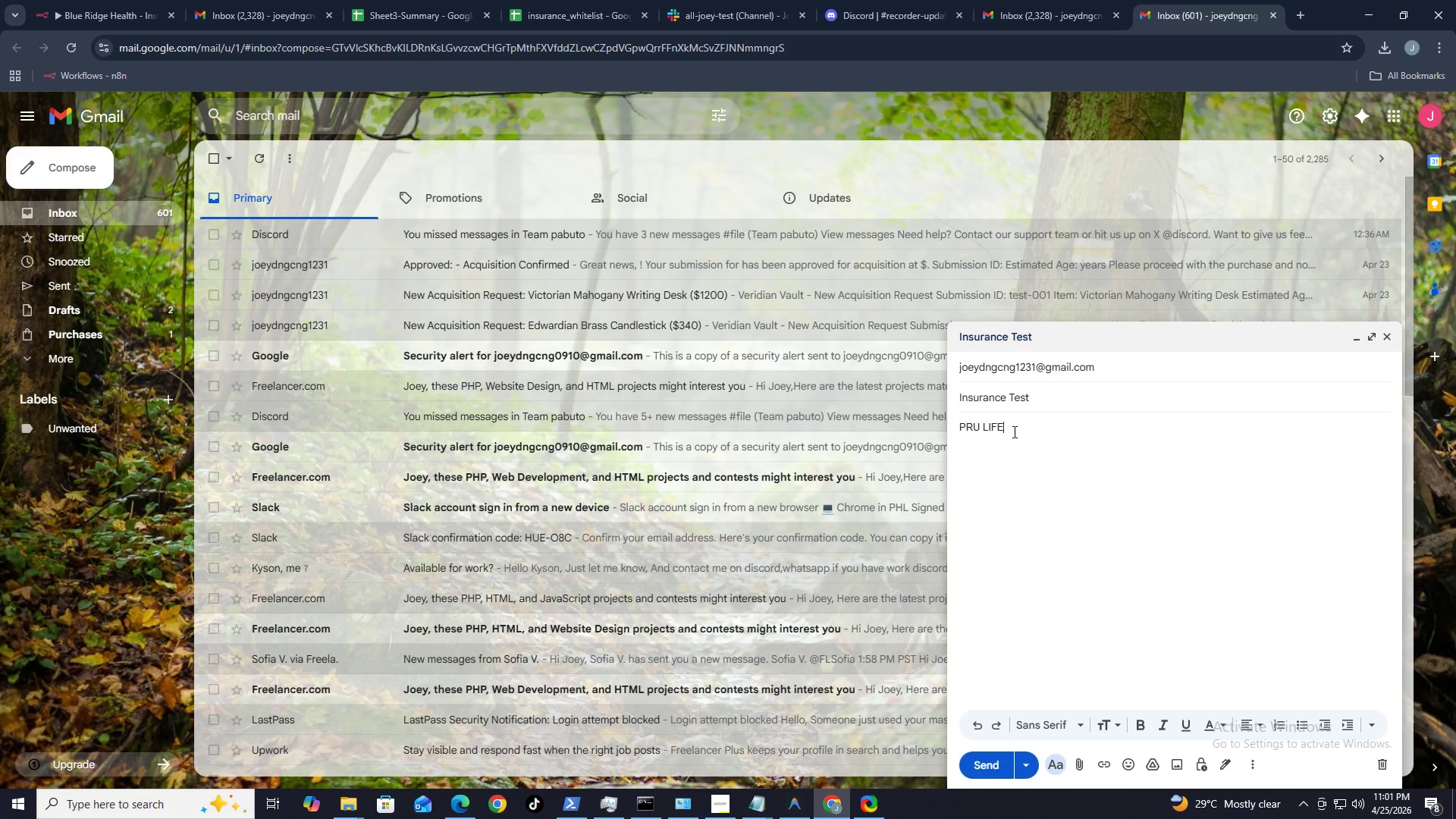 
key(C)
 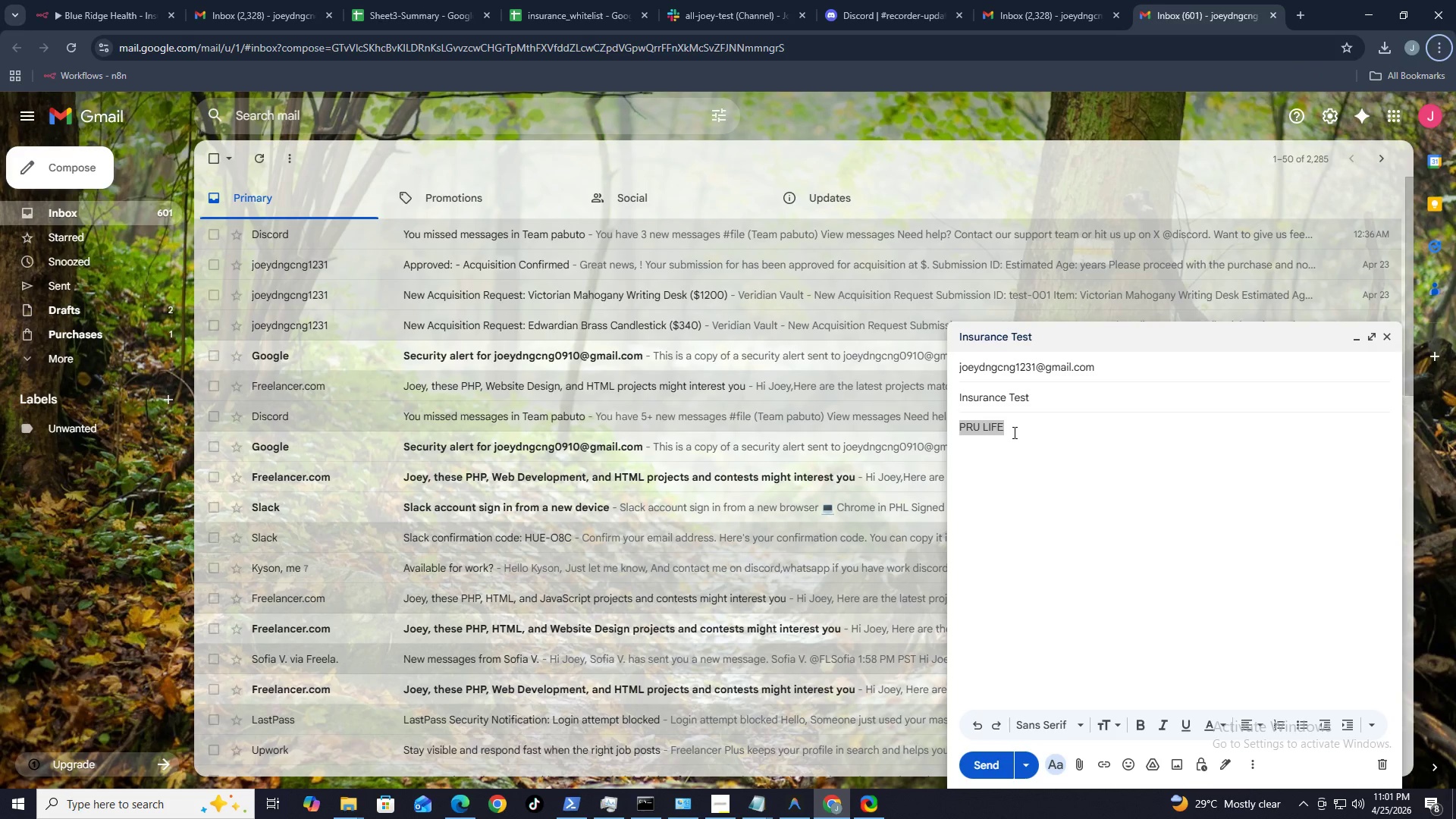 
left_click([1013, 432])
 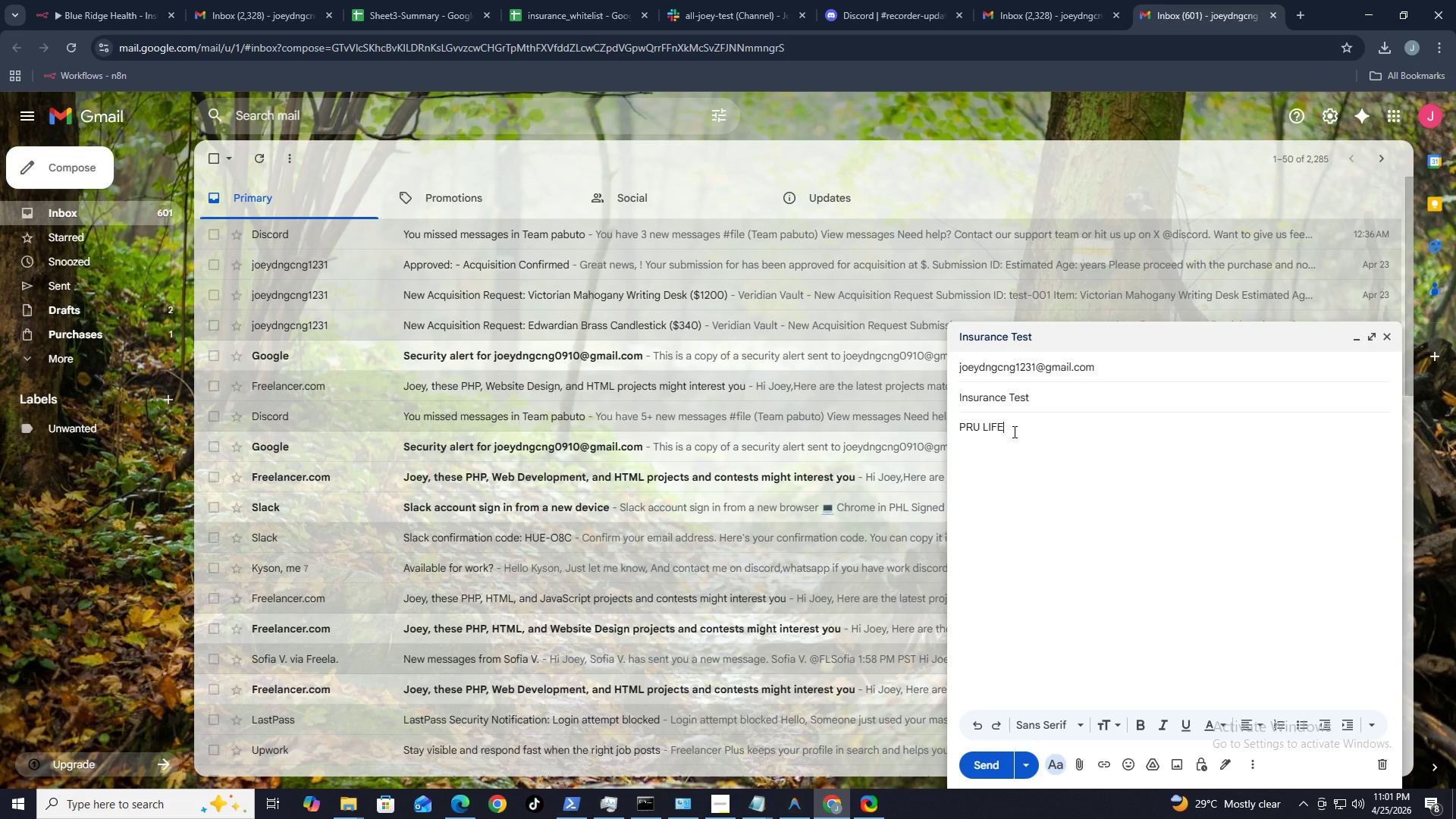 
left_click_drag(start_coordinate=[1013, 431], to_coordinate=[955, 431])
 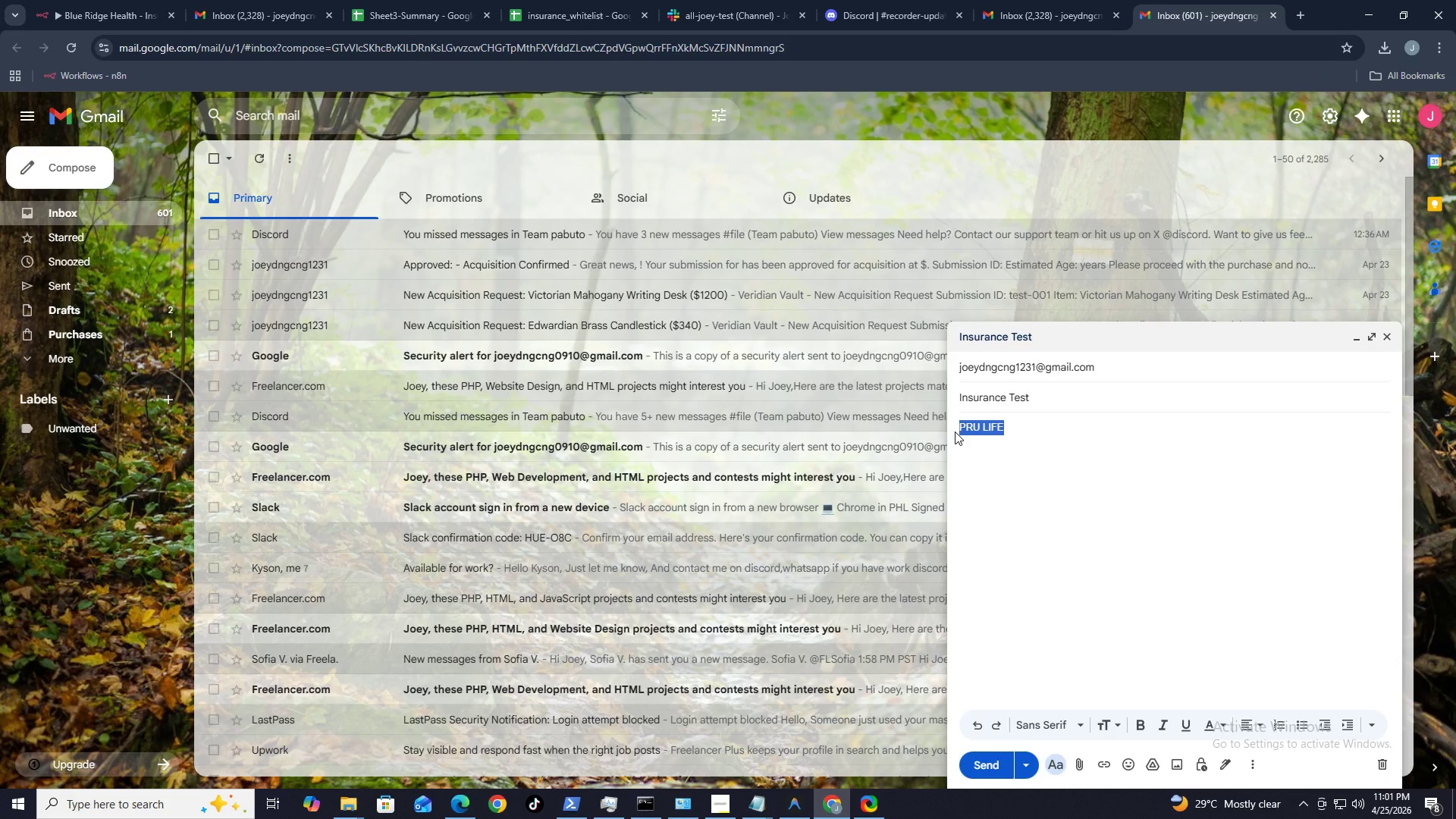 
key(Backspace)
type(AXSA)
key(Backspace)
key(Backspace)
type(A)
 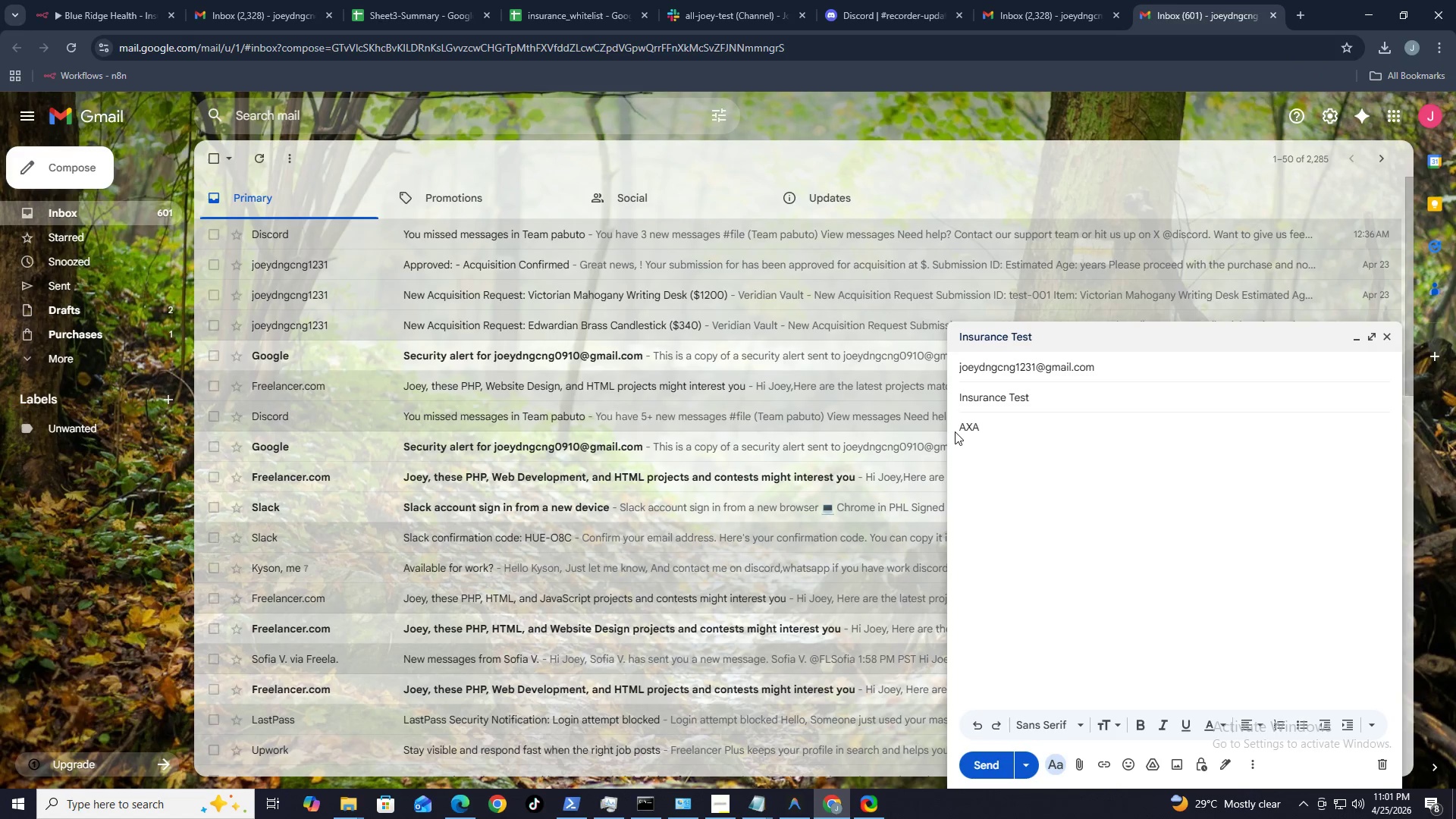 
wait(5.53)
 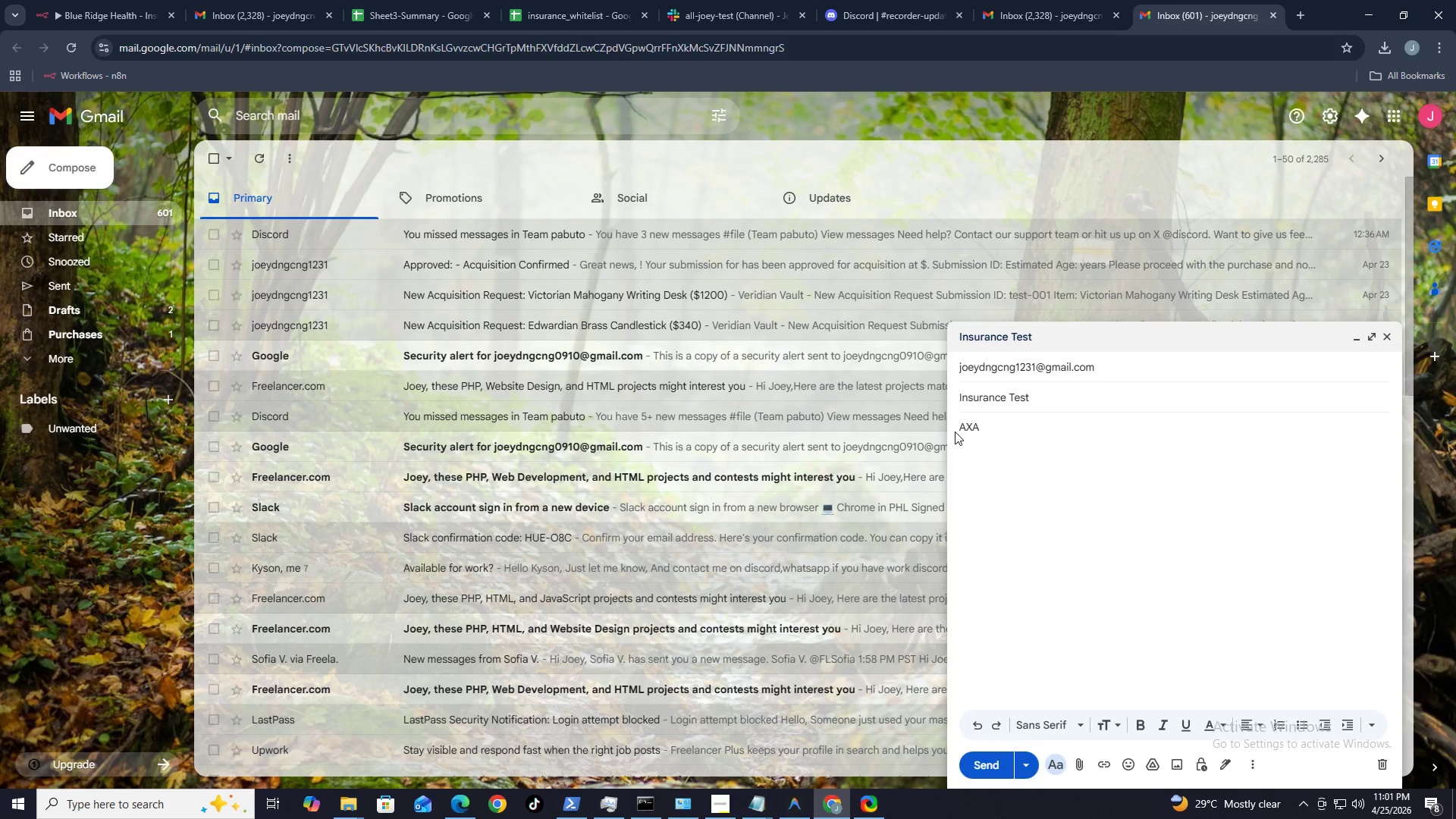 
left_click_drag(start_coordinate=[990, 425], to_coordinate=[961, 429])
 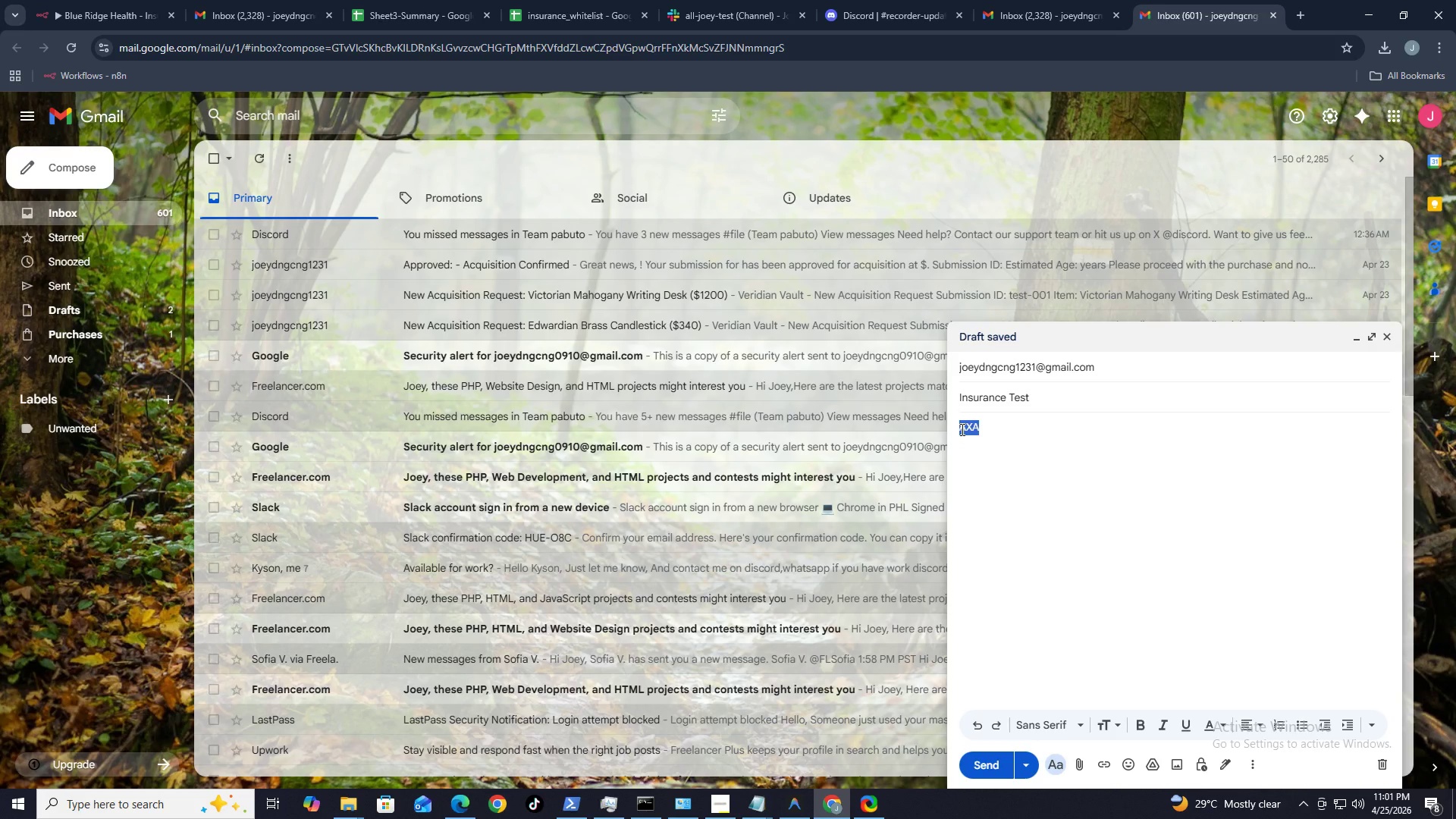 
key(Backspace)
 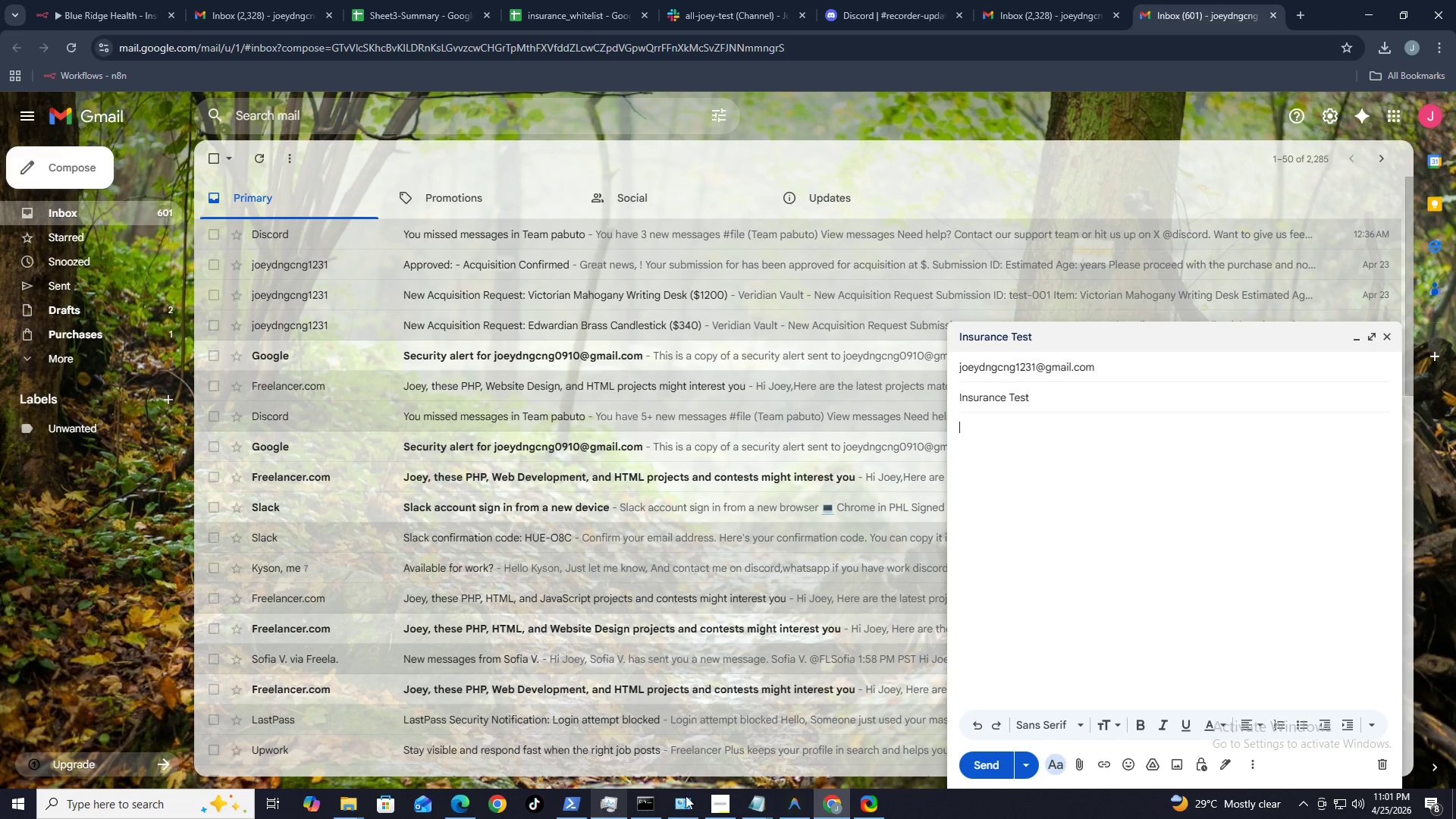 
left_click([797, 796])
 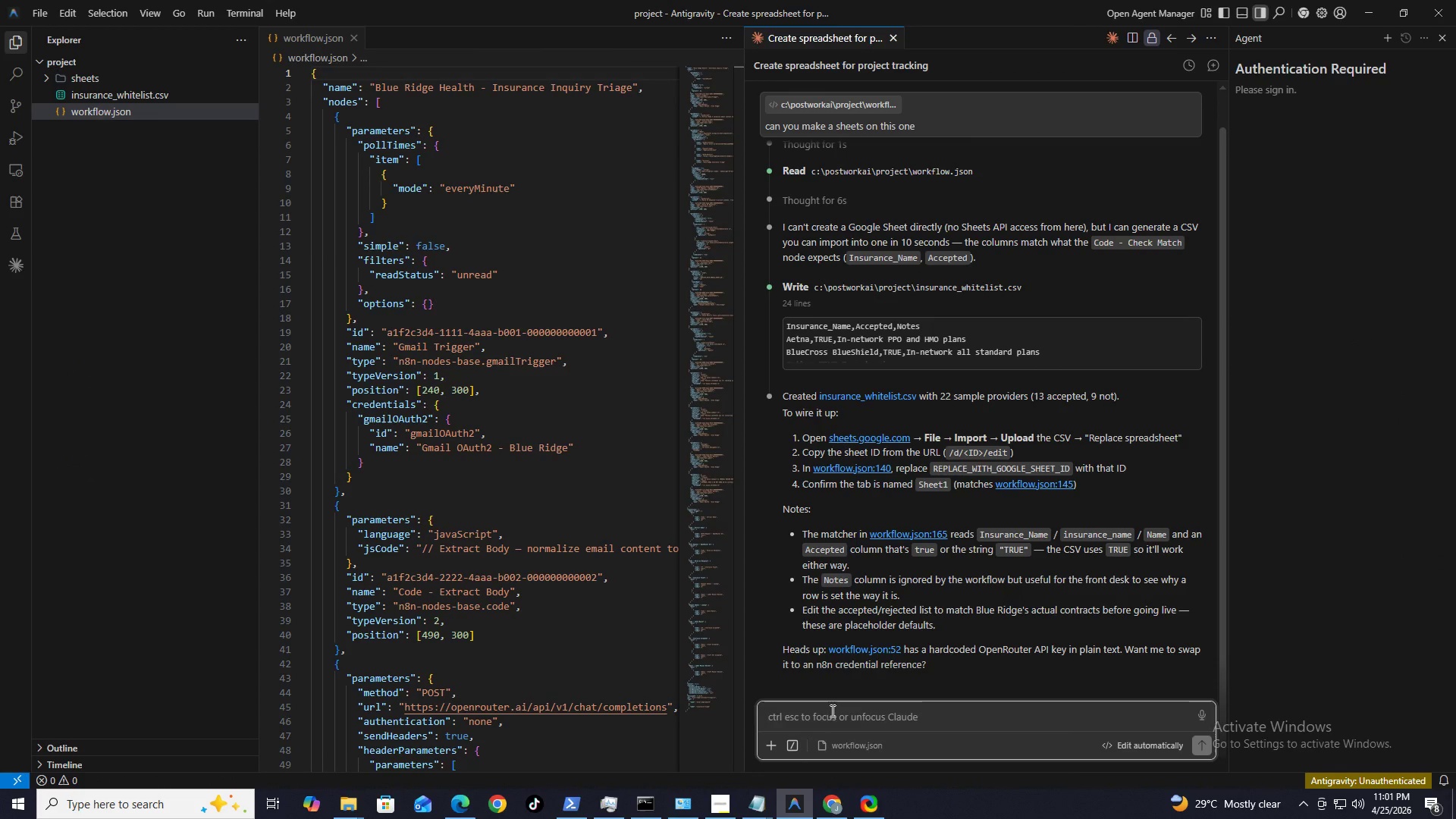 
type(can you give me a list of insurac)
key(Backspace)
type(nce to test, list email t osend for insurance i can test)
 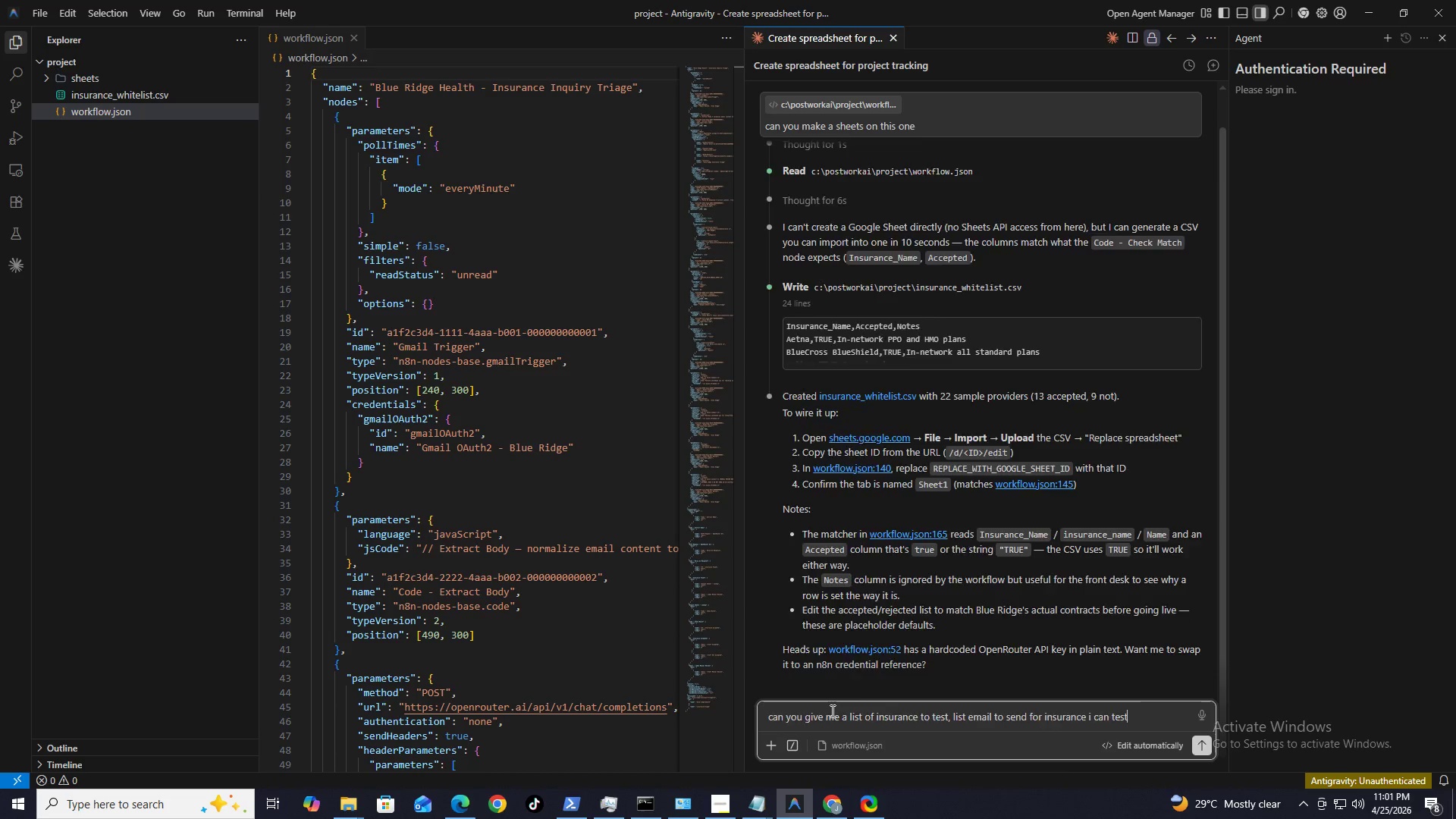 
key(Enter)
 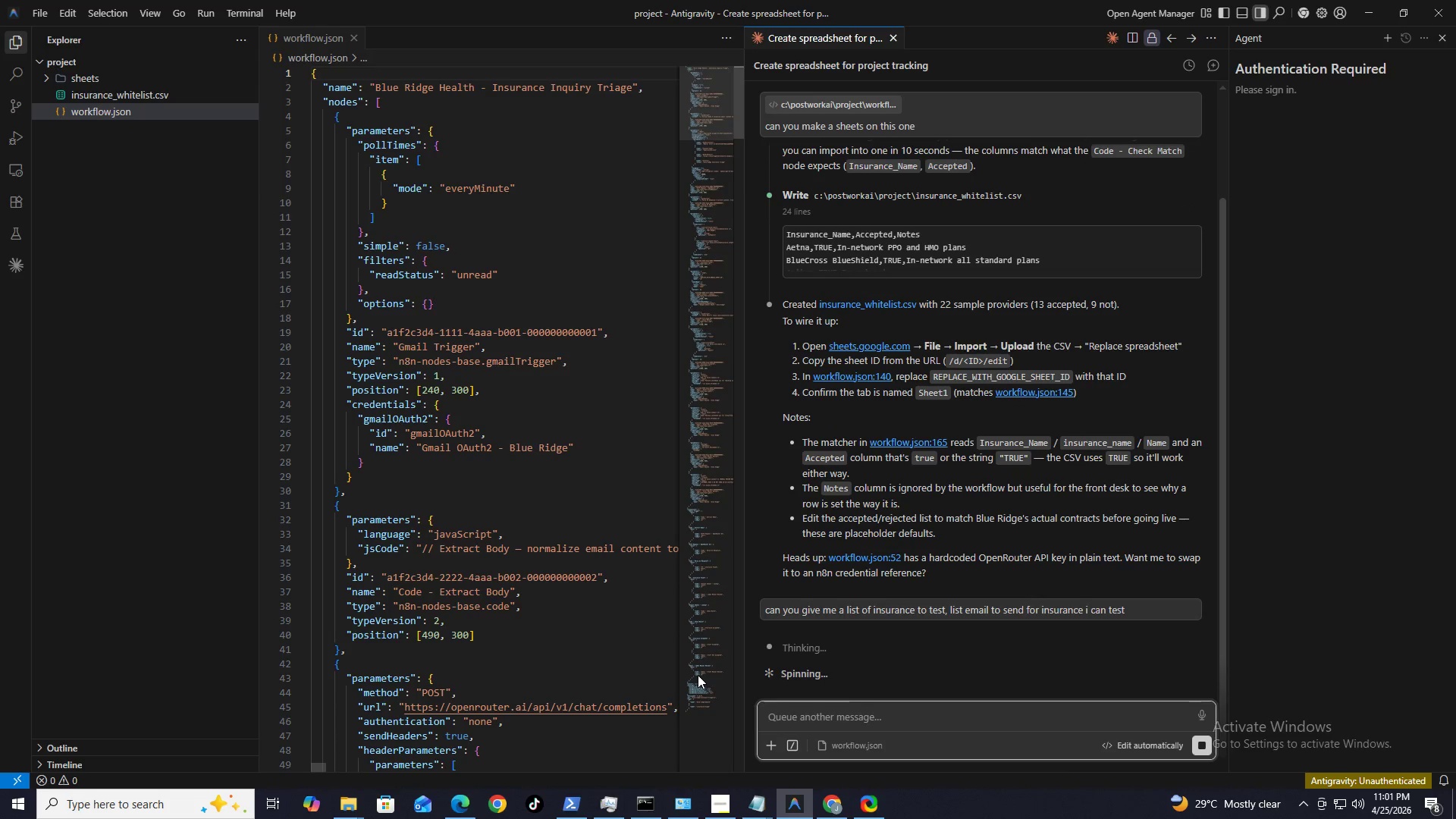 
wait(5.33)
 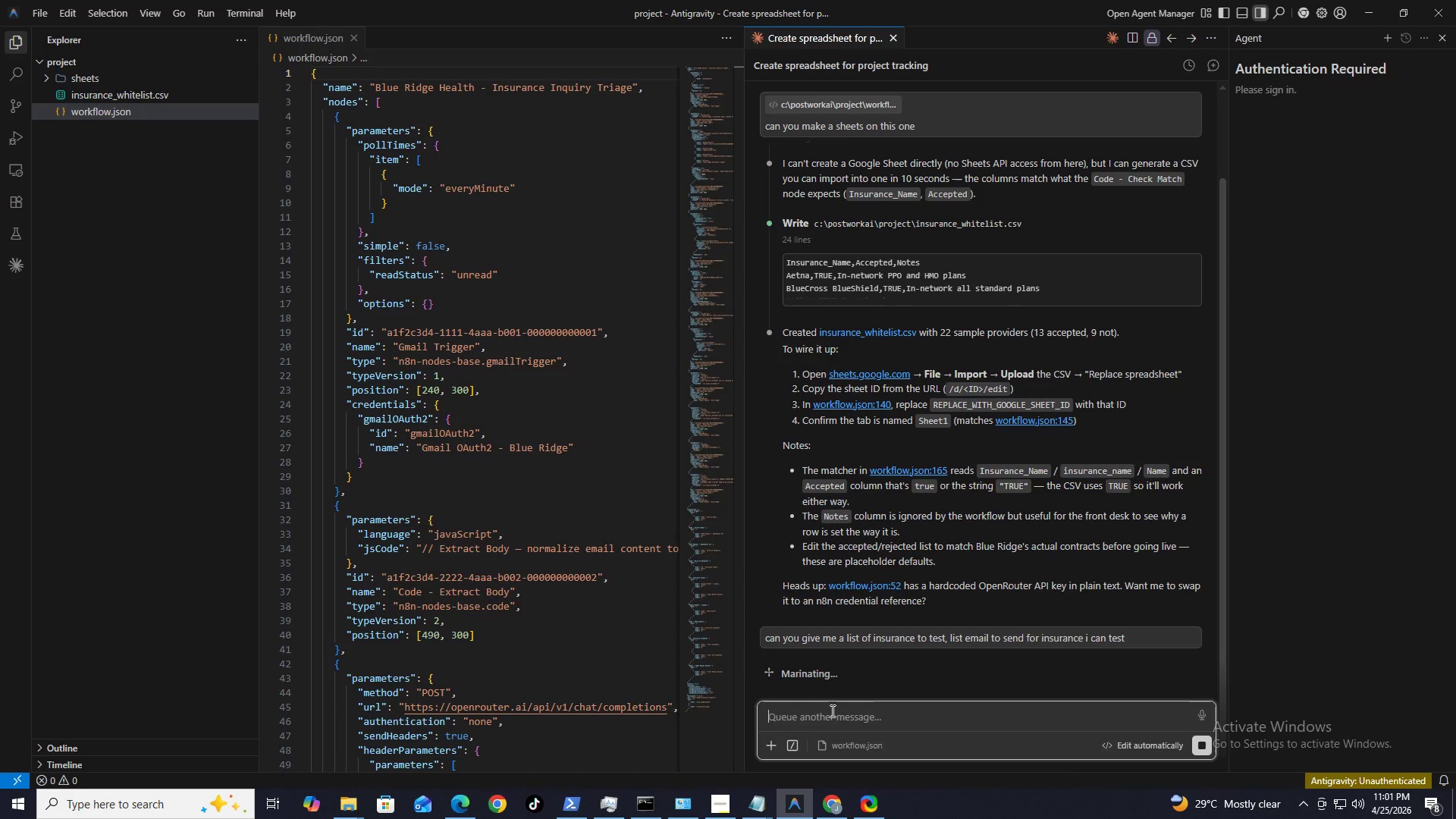 
key(Alt+L)
 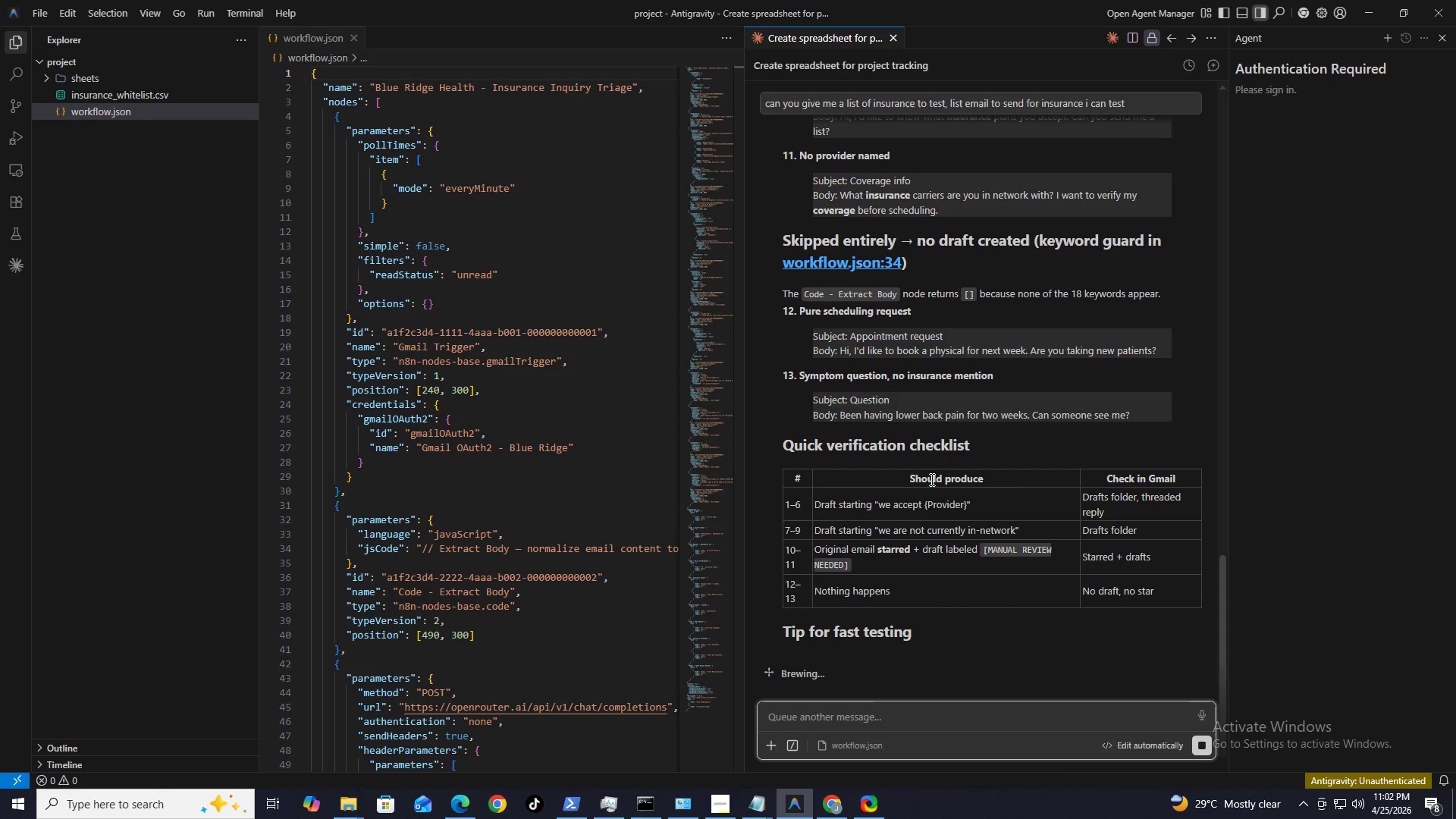 
wait(45.97)
 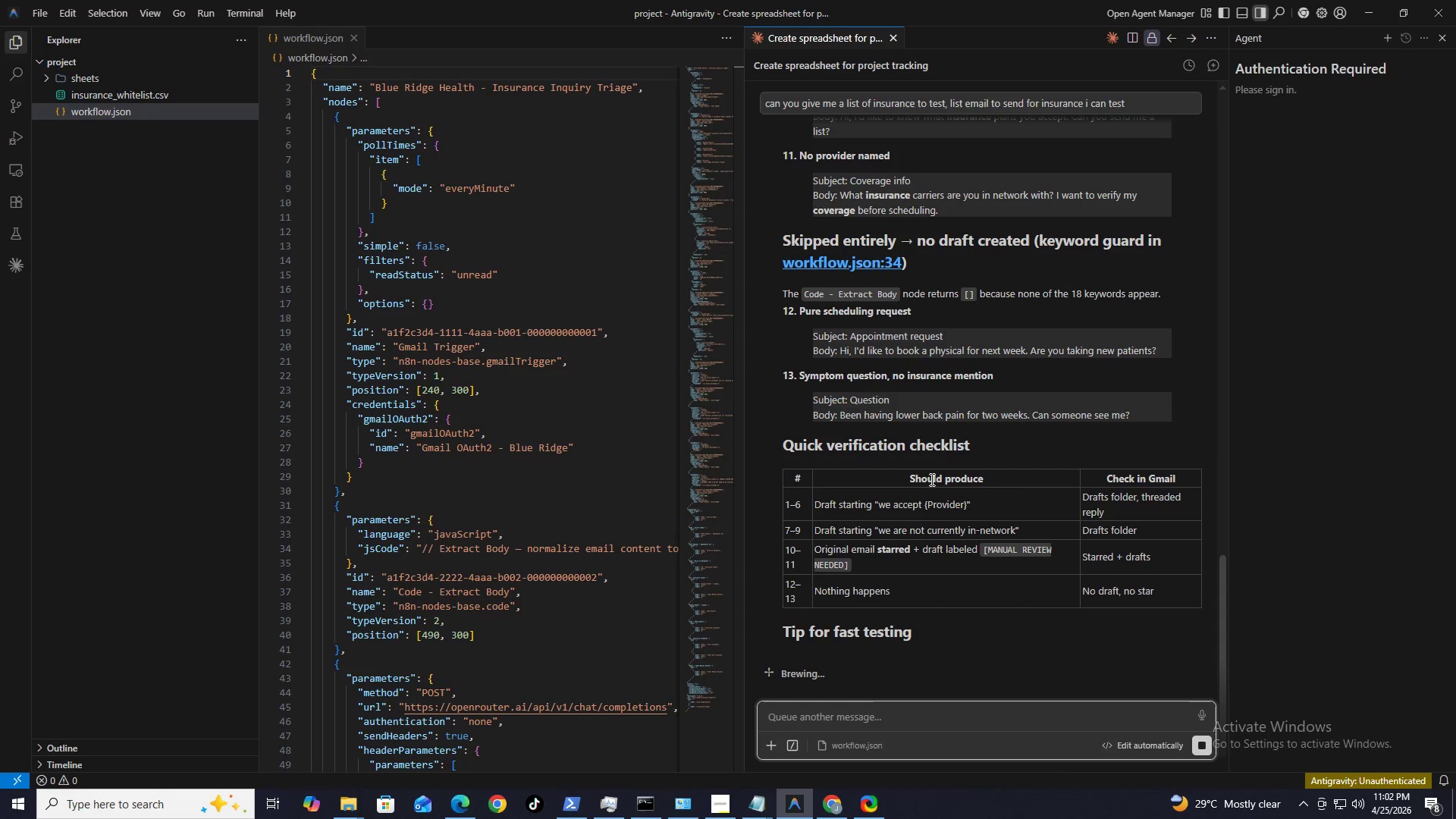 
scroll: coordinate [943, 494], scroll_direction: up, amount: 17.0
 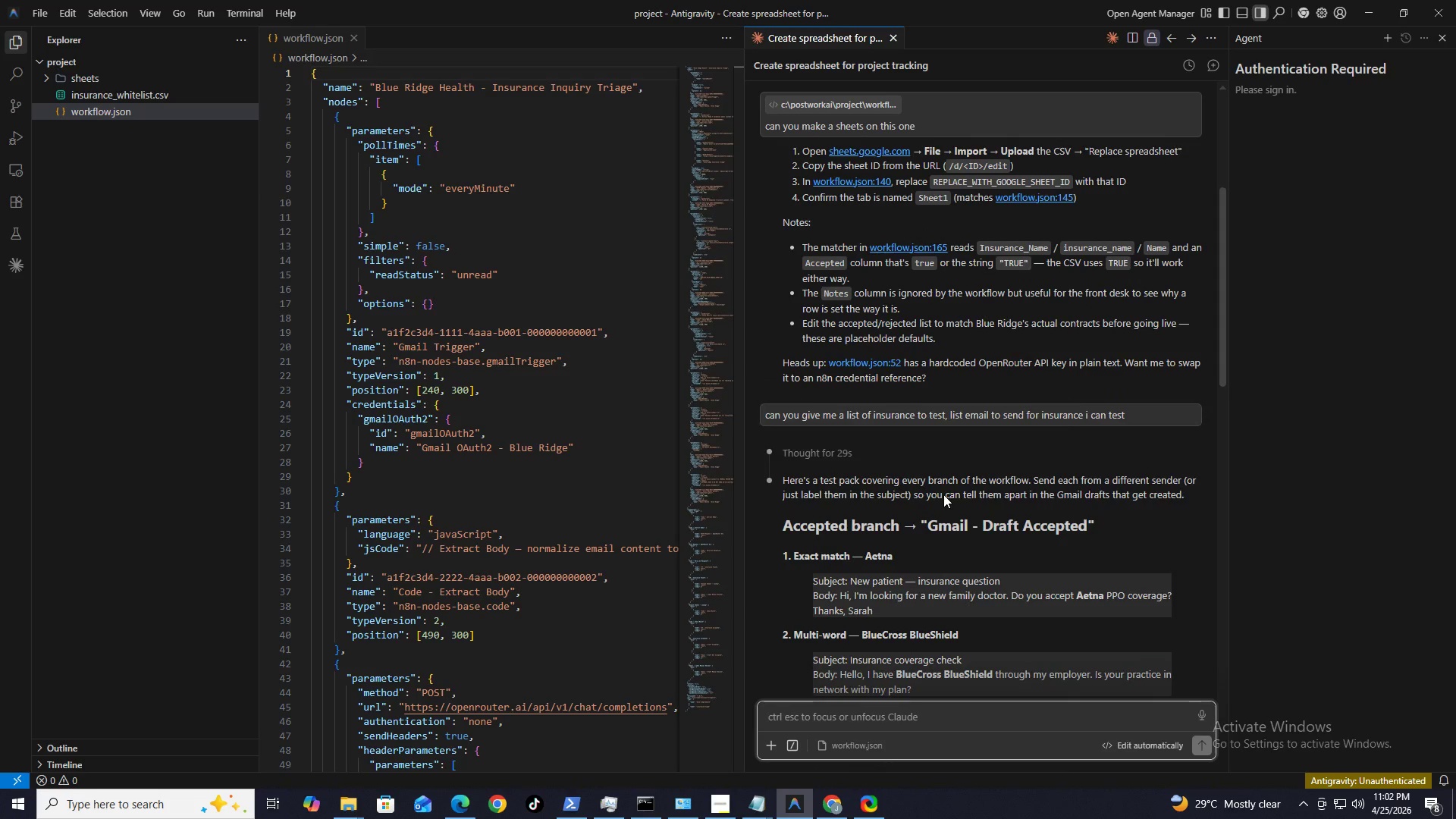 
scroll: coordinate [943, 494], scroll_direction: down, amount: 2.0
 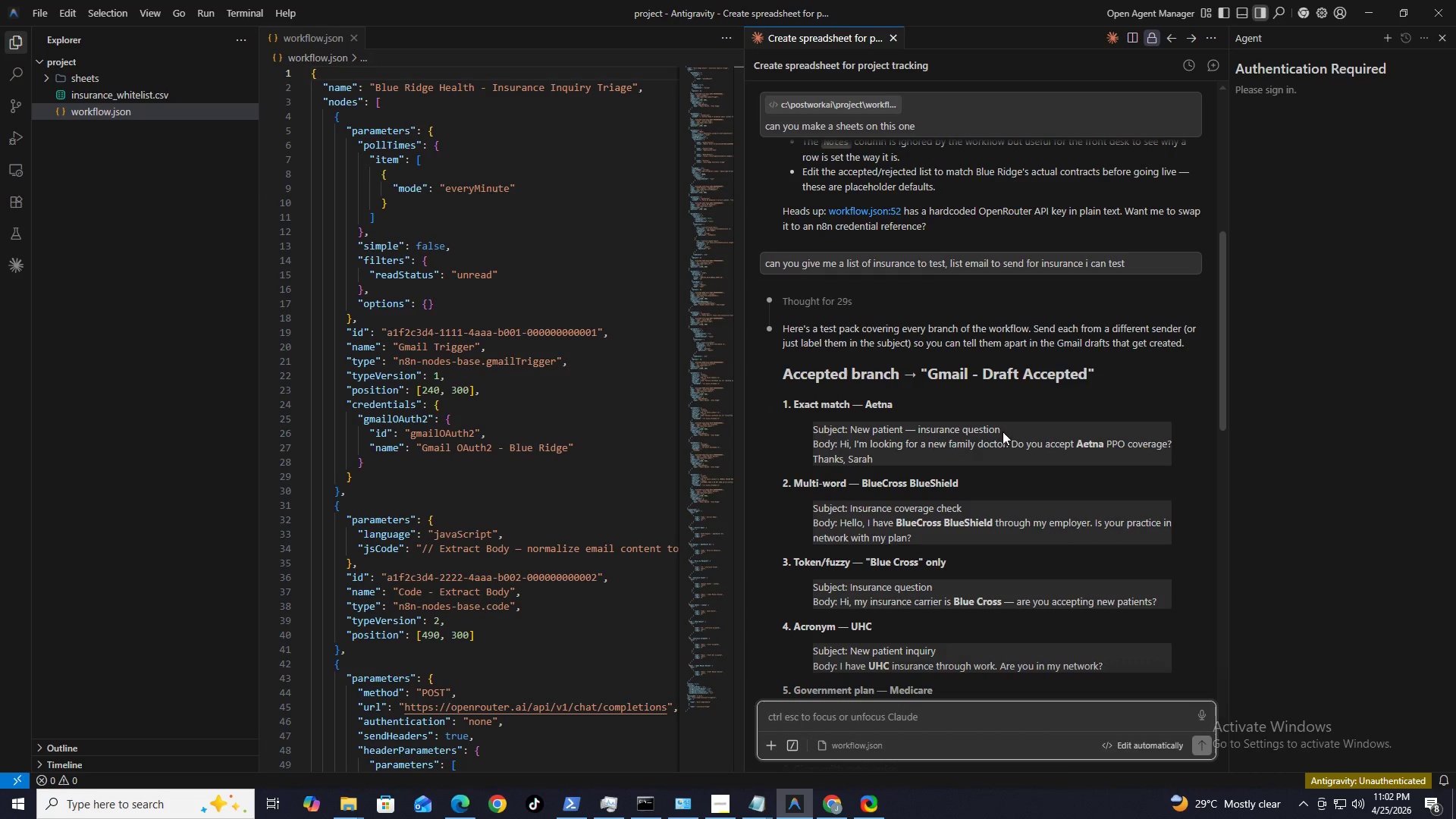 
left_click_drag(start_coordinate=[1015, 428], to_coordinate=[849, 432])
 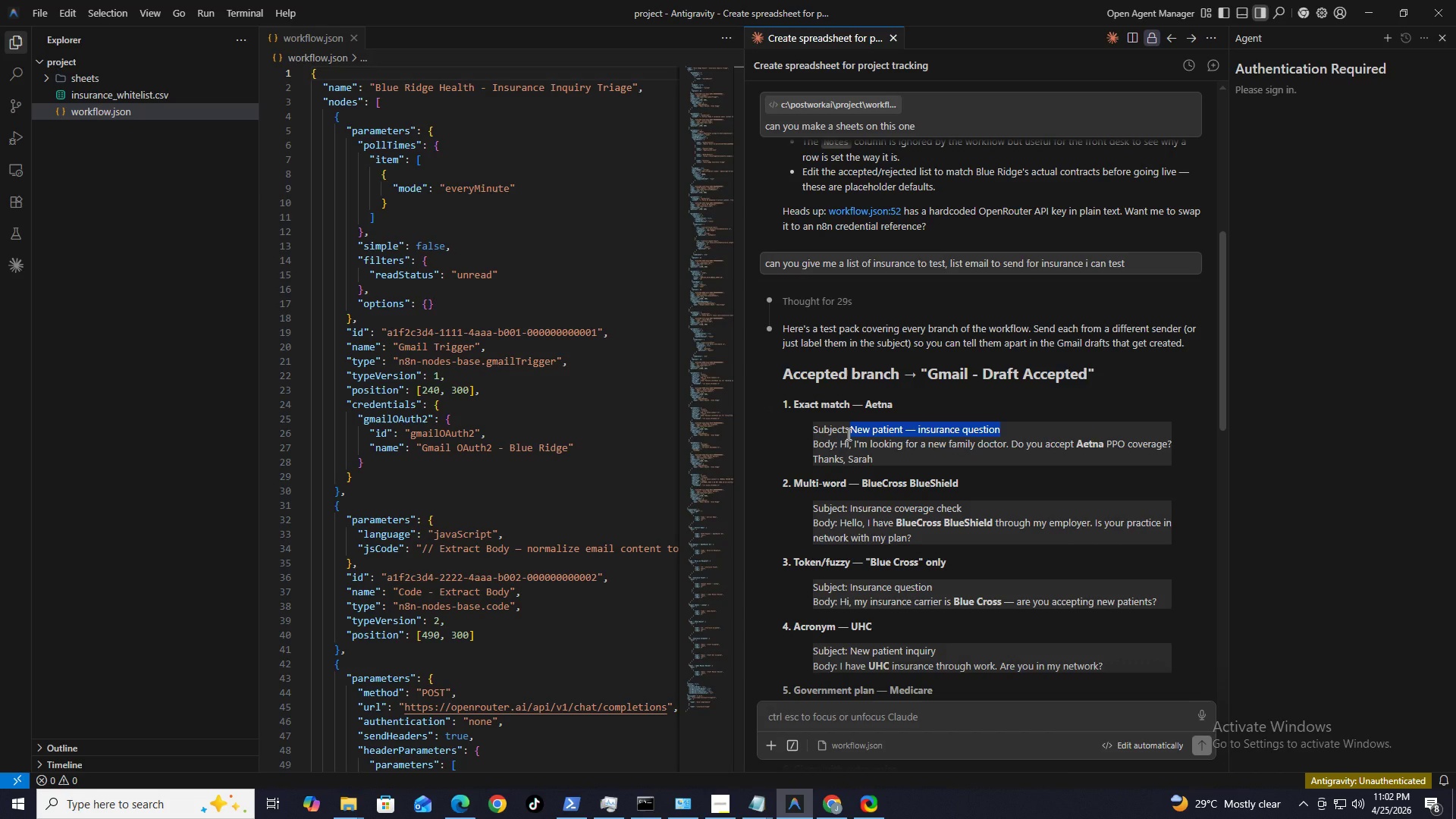 
hold_key(key=ControlLeft, duration=0.84)
 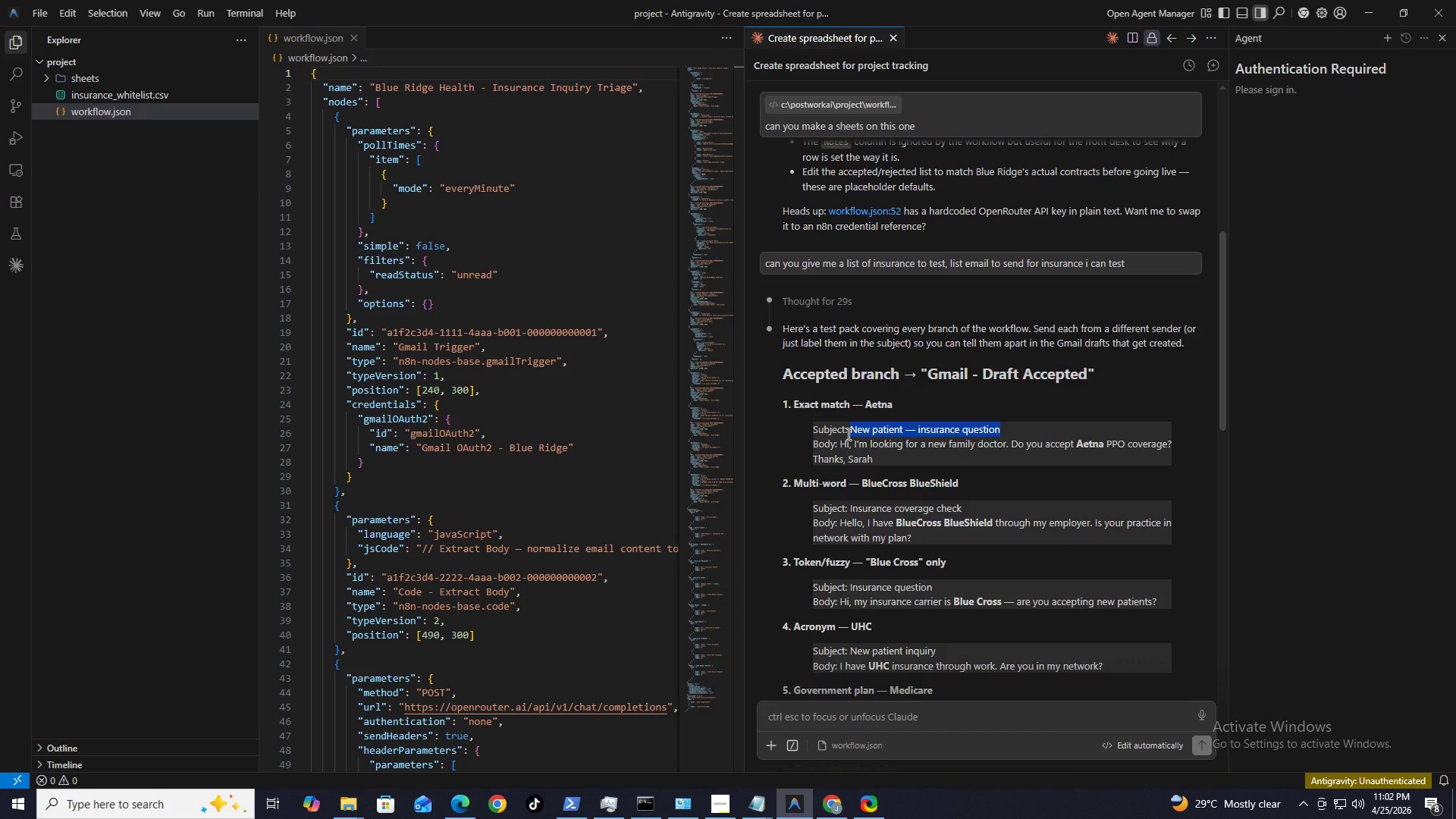 
key(Alt+Z)
 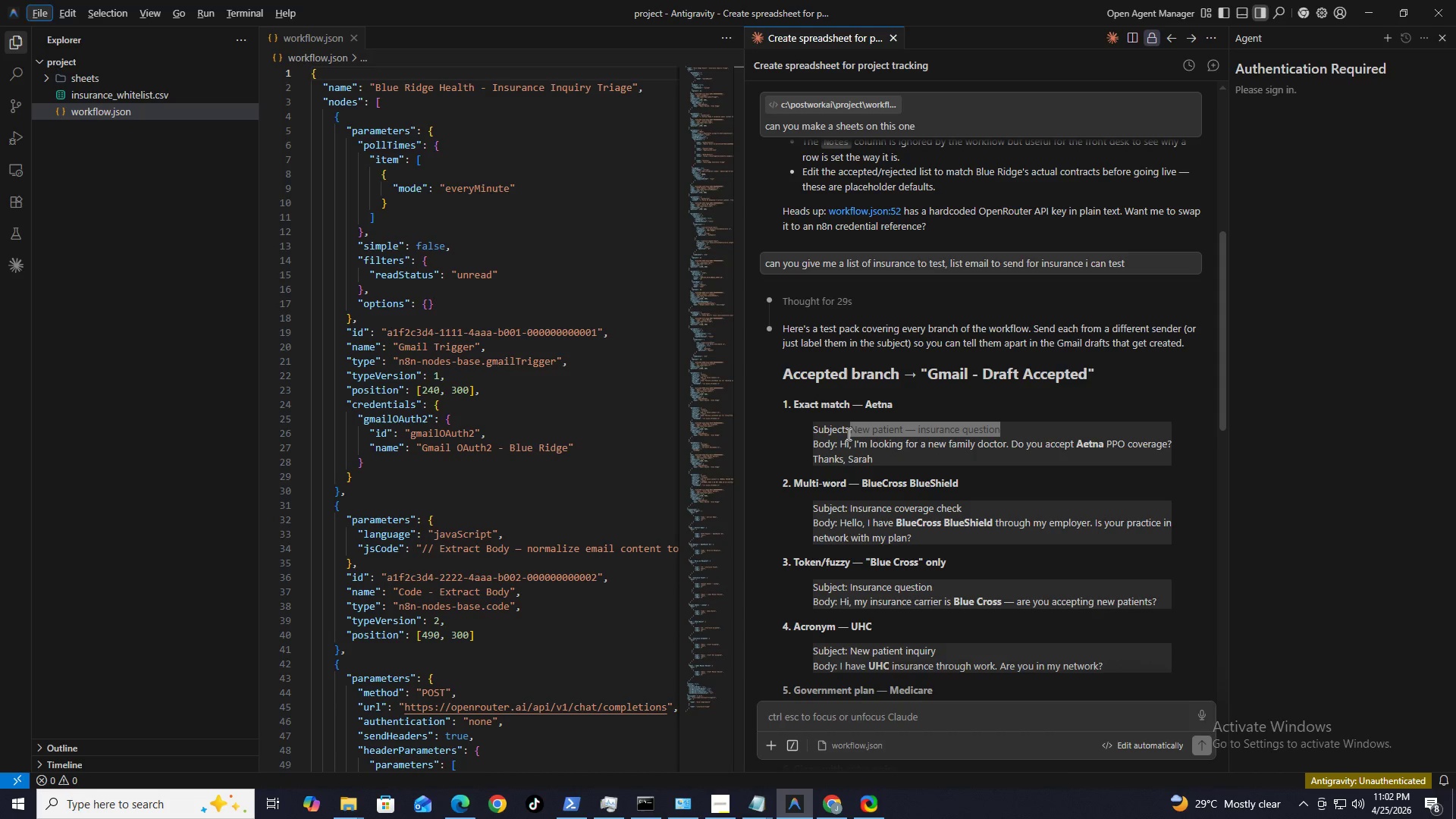 
key(Alt+Z)
 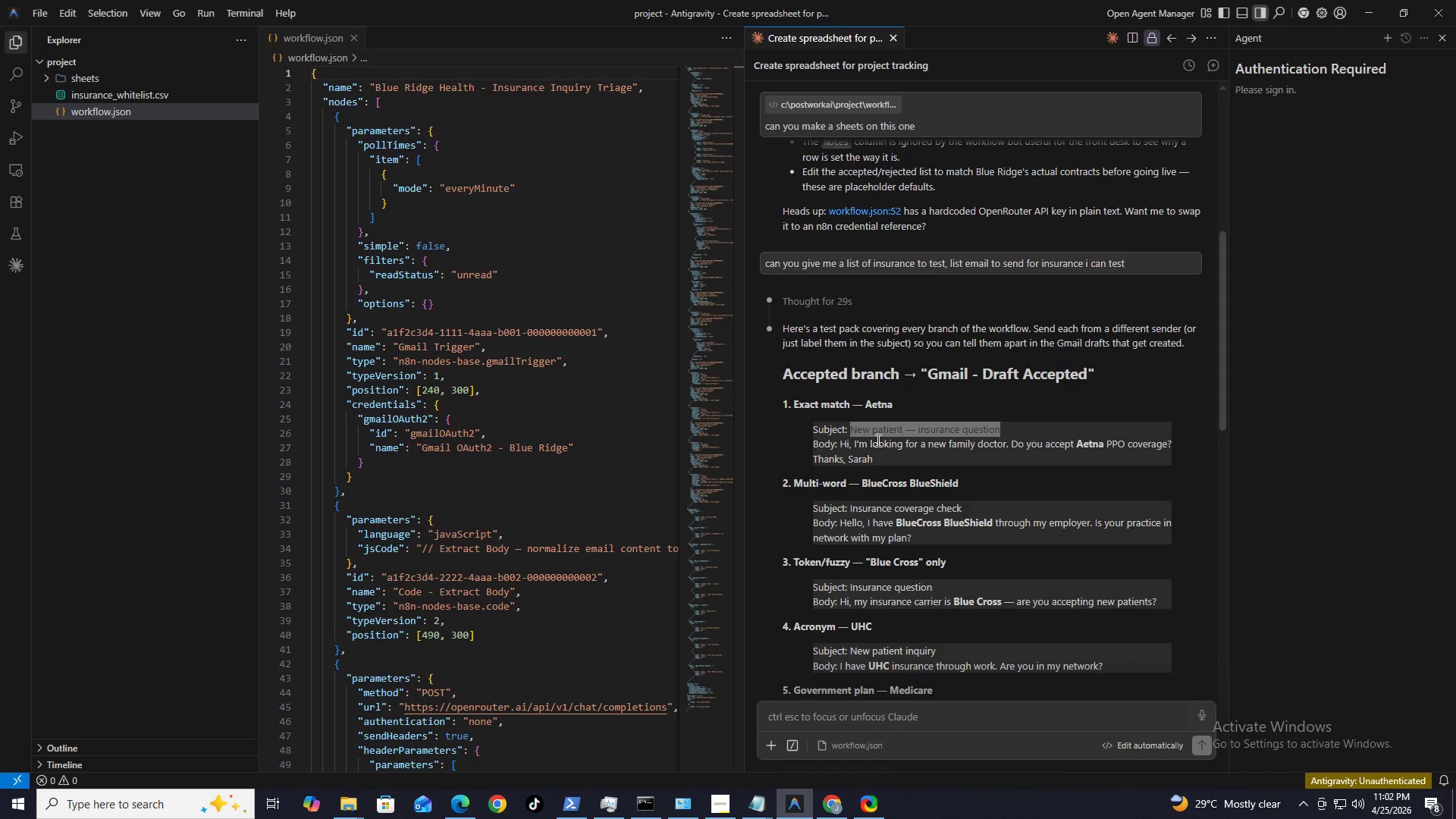 
hold_key(key=ControlLeft, duration=1.49)
 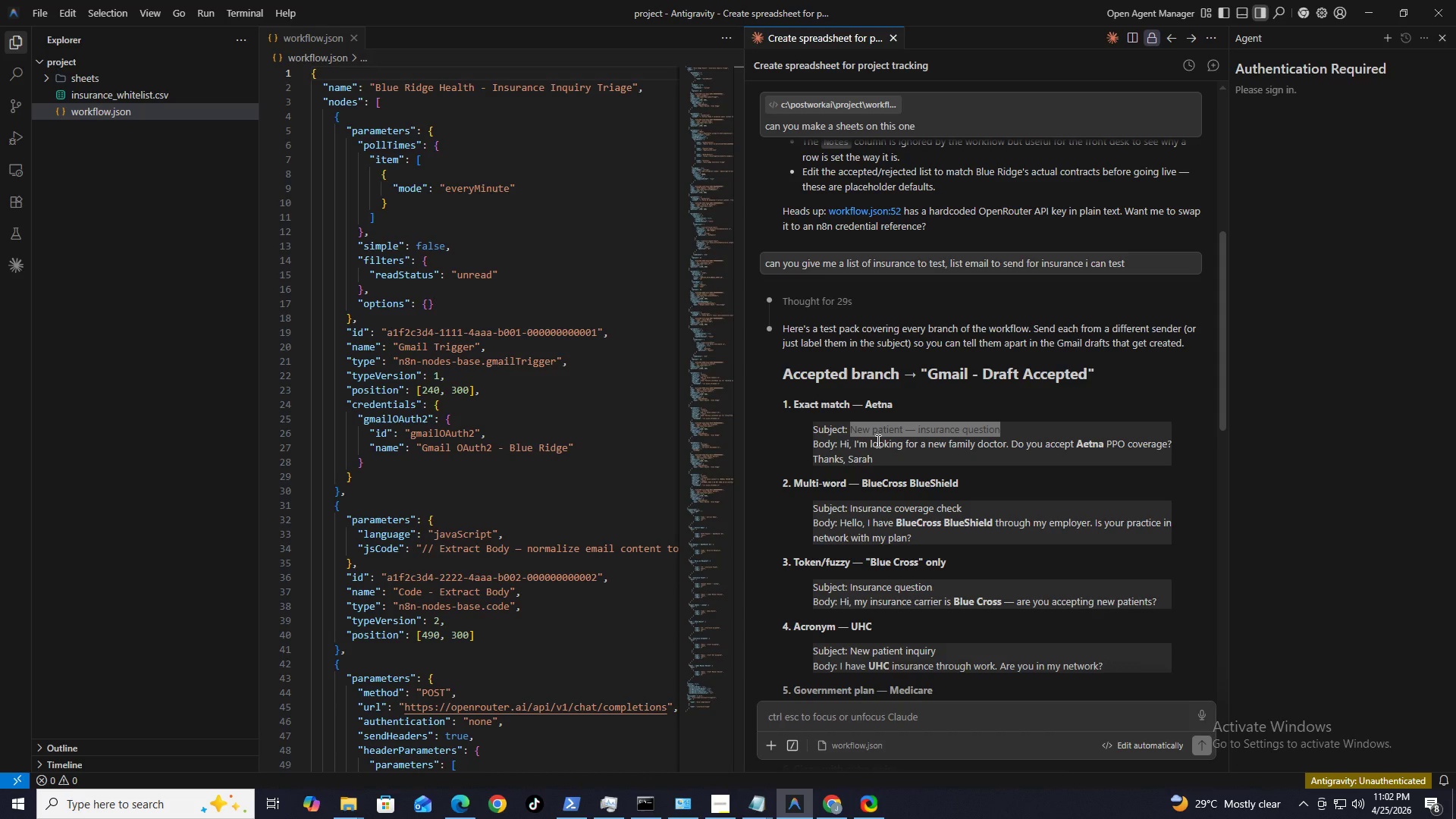 
key(Control+C)
 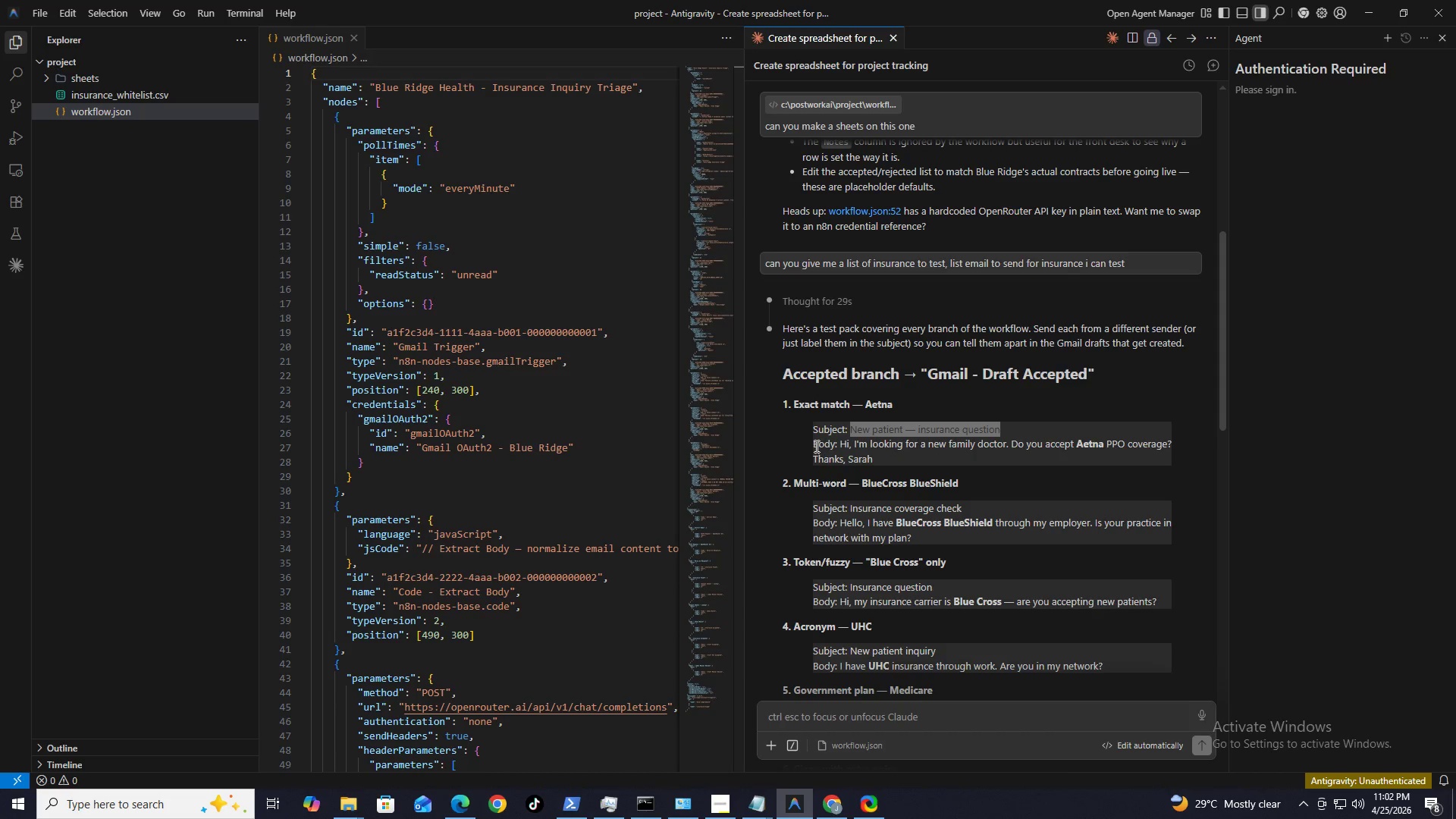 
left_click_drag(start_coordinate=[814, 445], to_coordinate=[890, 459])
 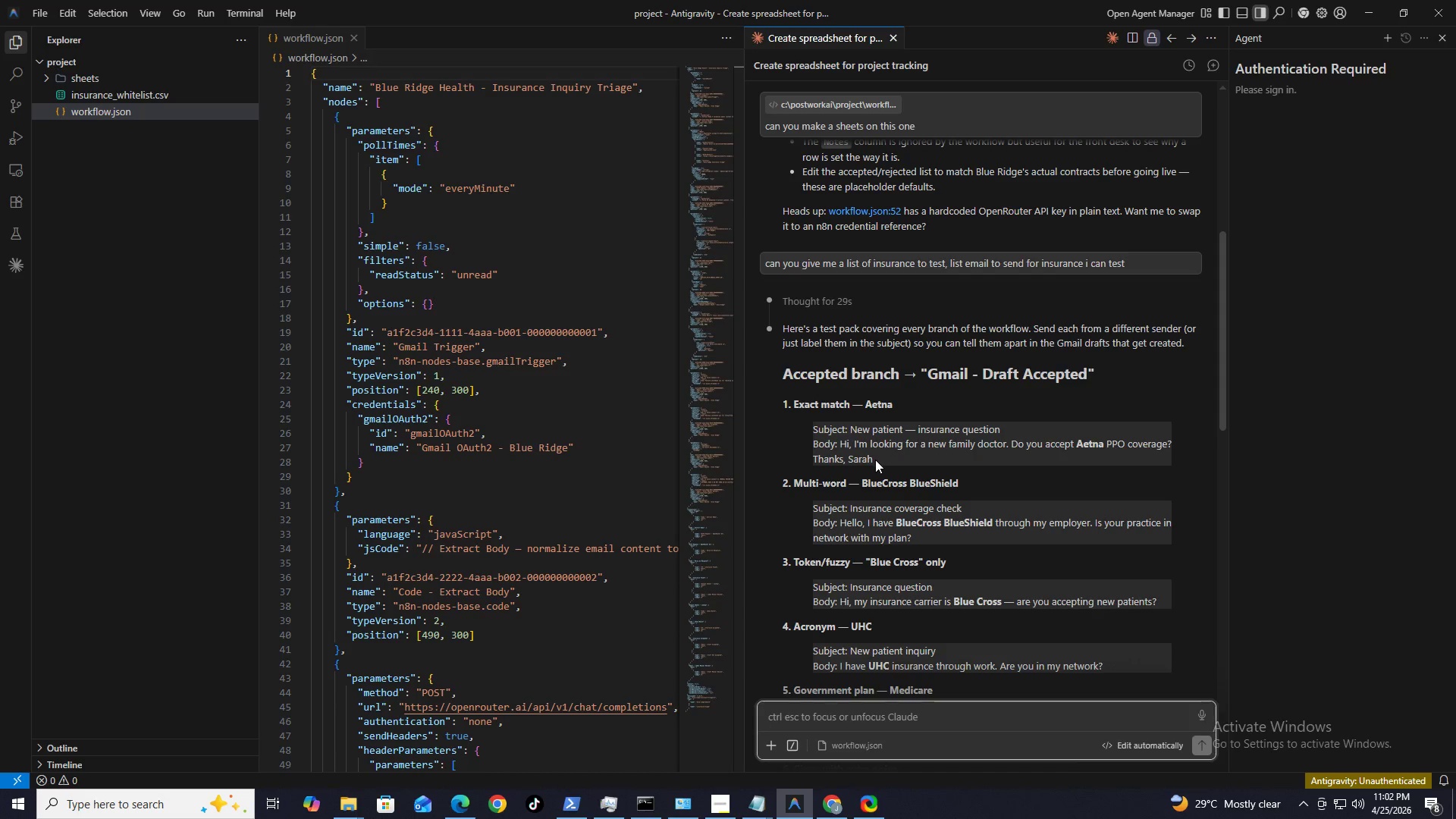 
left_click_drag(start_coordinate=[875, 460], to_coordinate=[818, 450])
 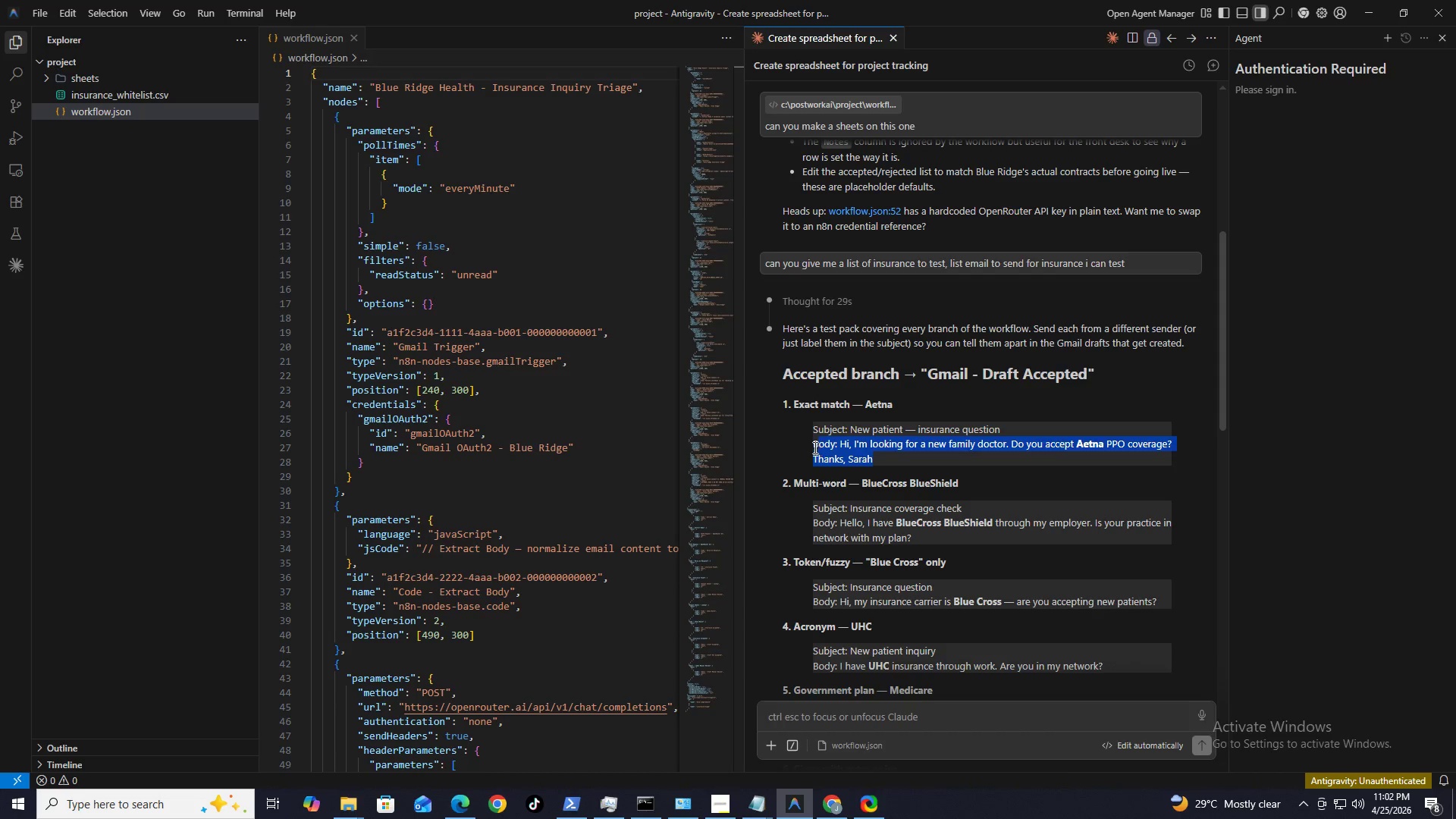 
left_click([813, 447])
 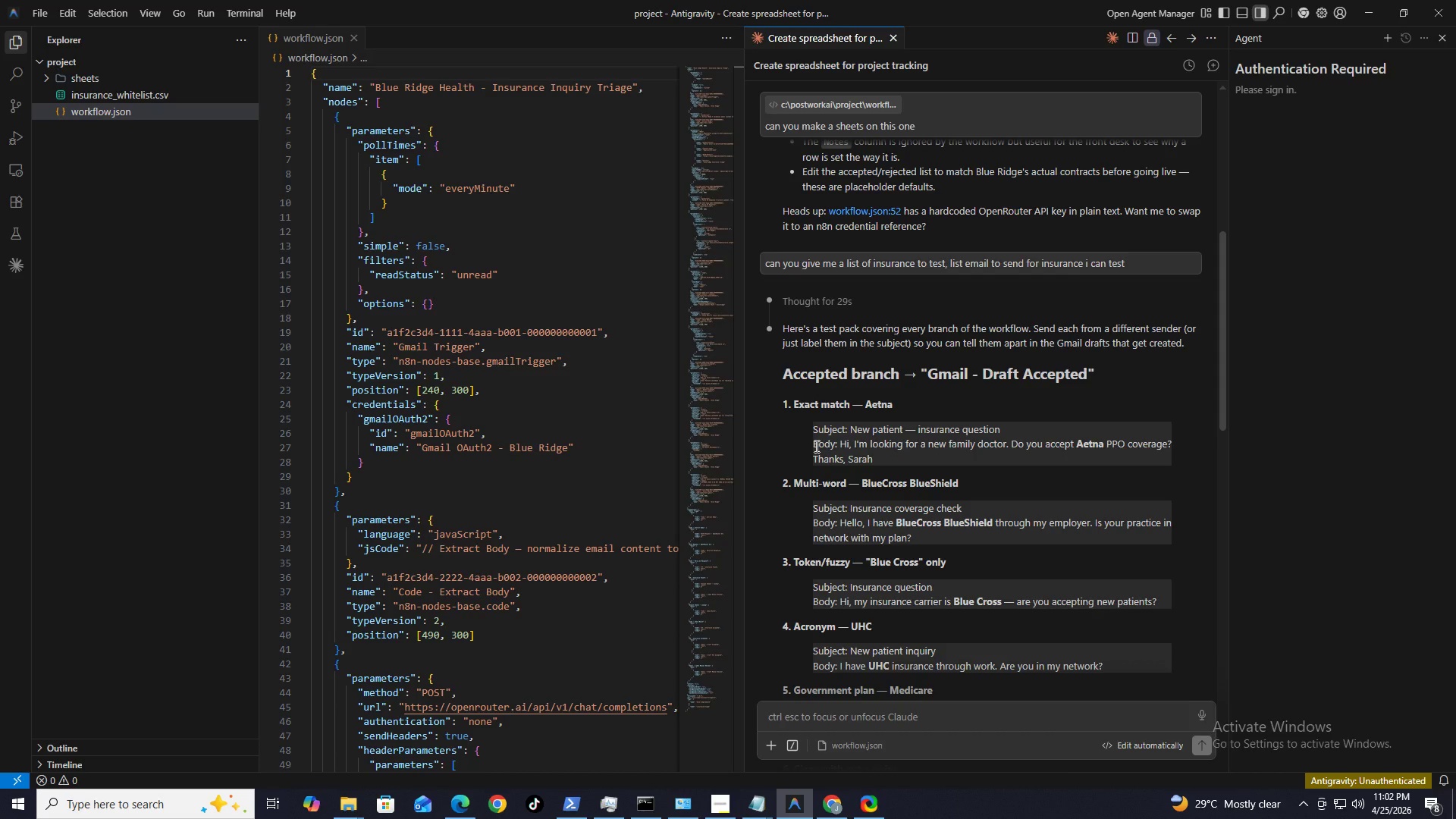 
left_click([814, 444])
 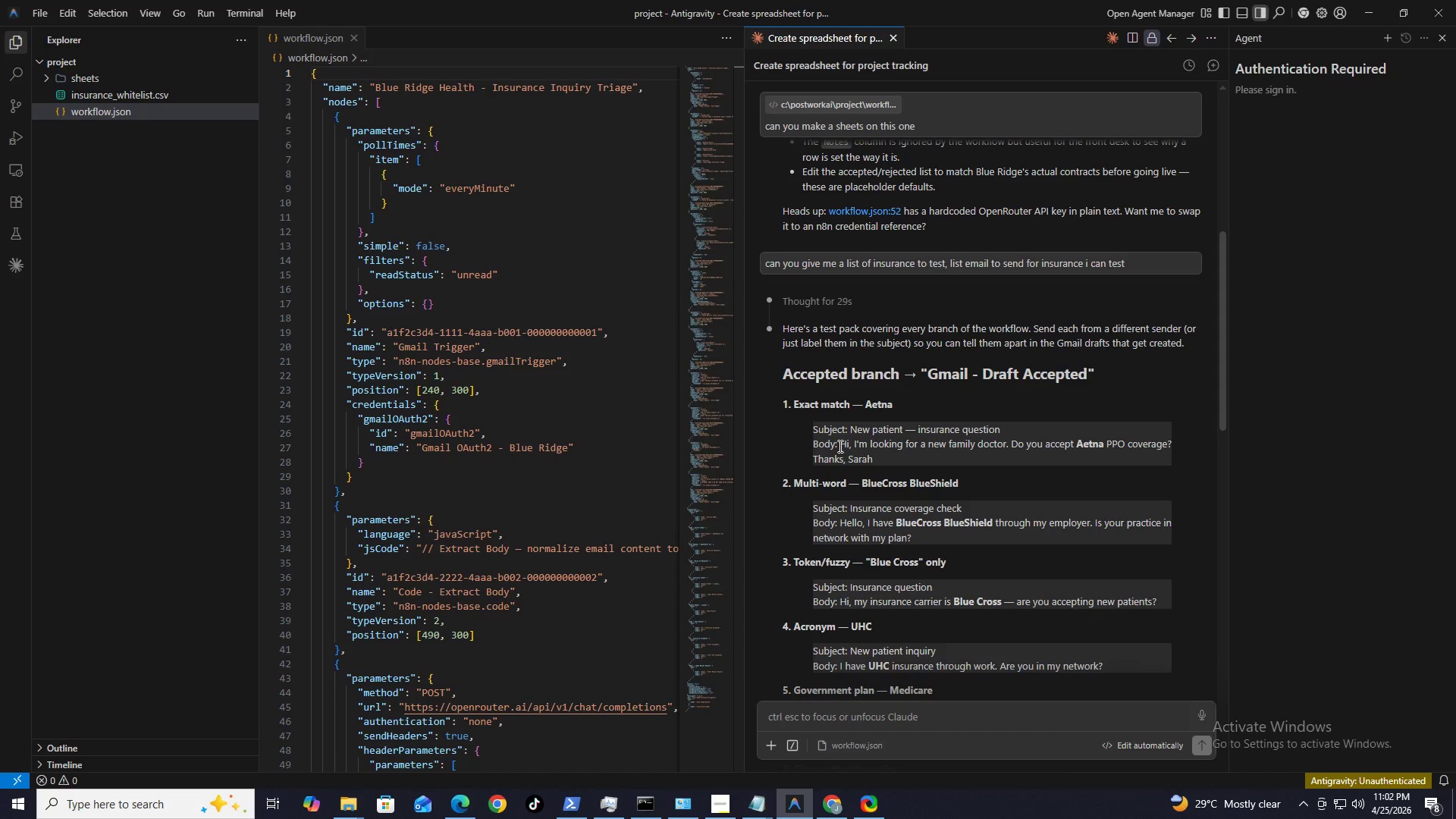 
left_click_drag(start_coordinate=[841, 447], to_coordinate=[874, 455])
 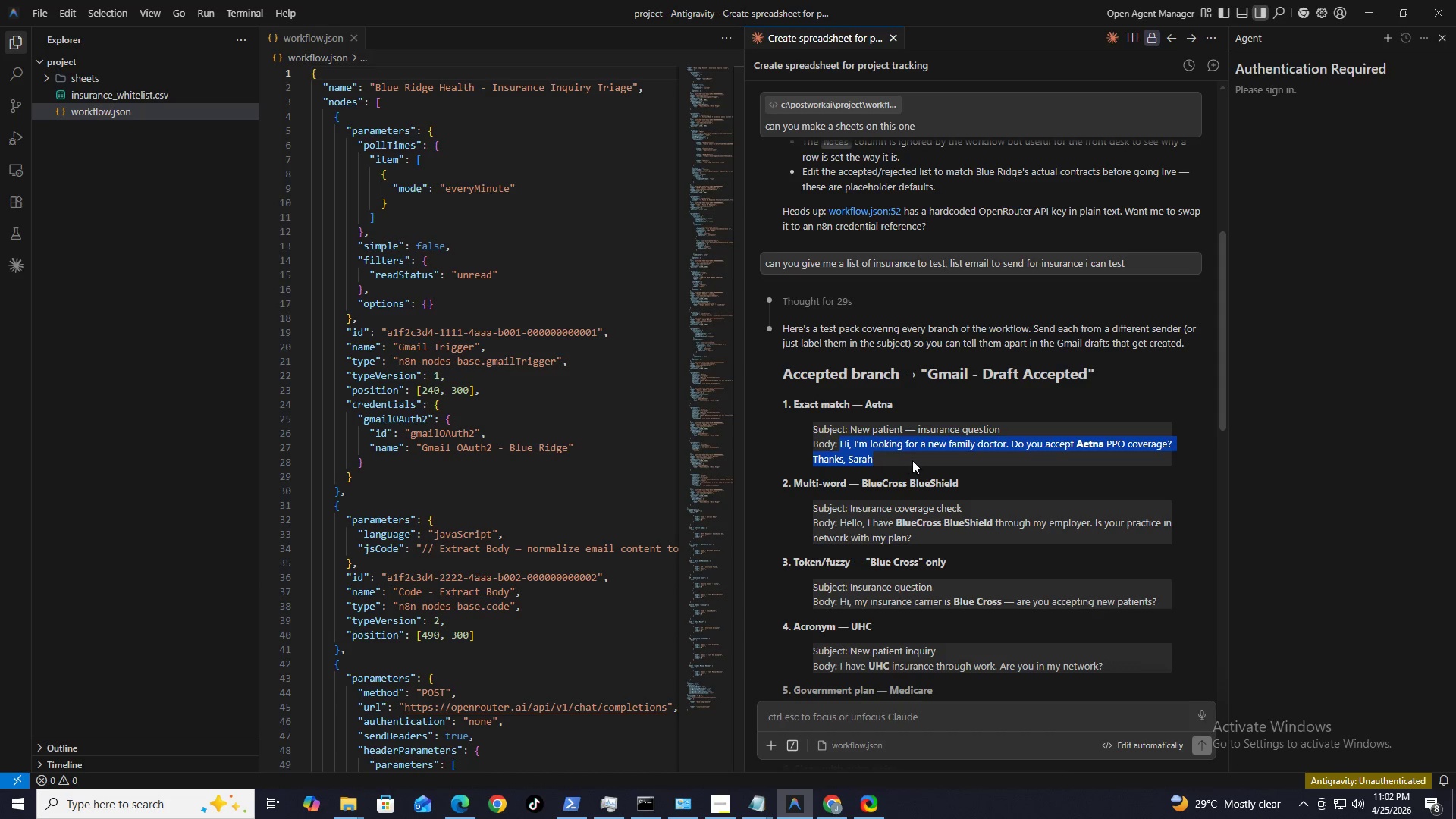 
key(Control+C)
 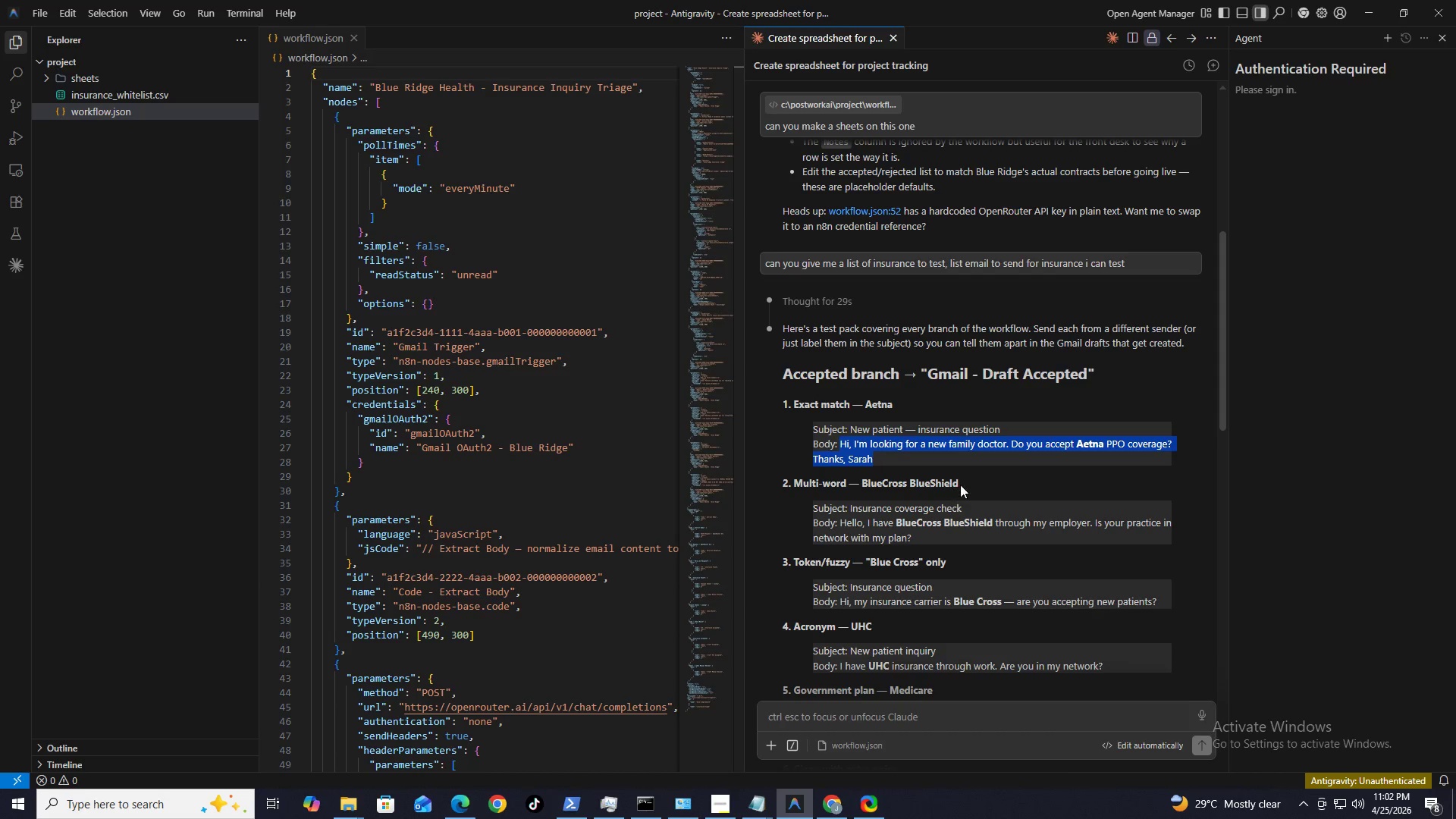 
left_click_drag(start_coordinate=[961, 484], to_coordinate=[862, 487])
 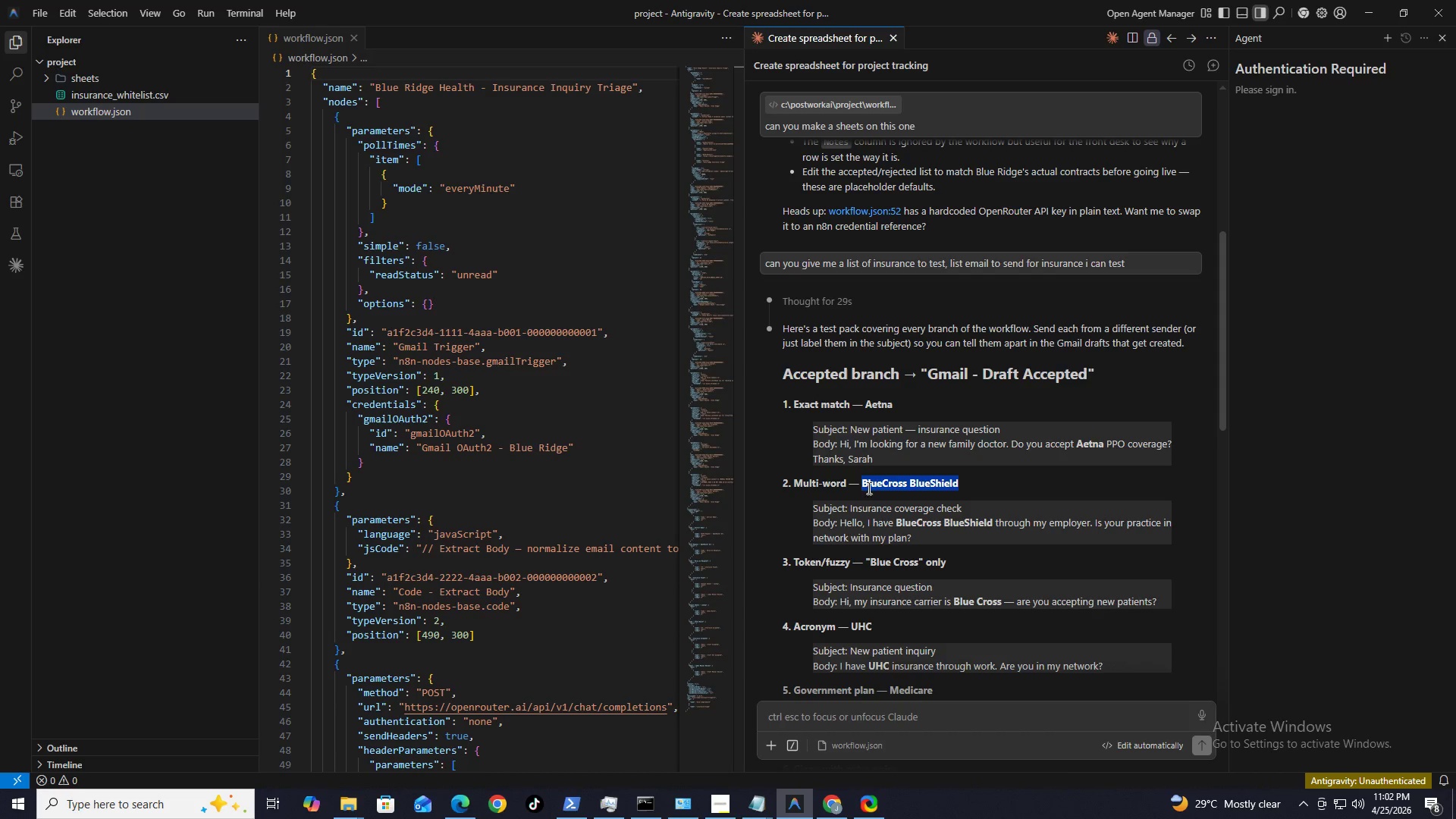 
key(Control+C)
 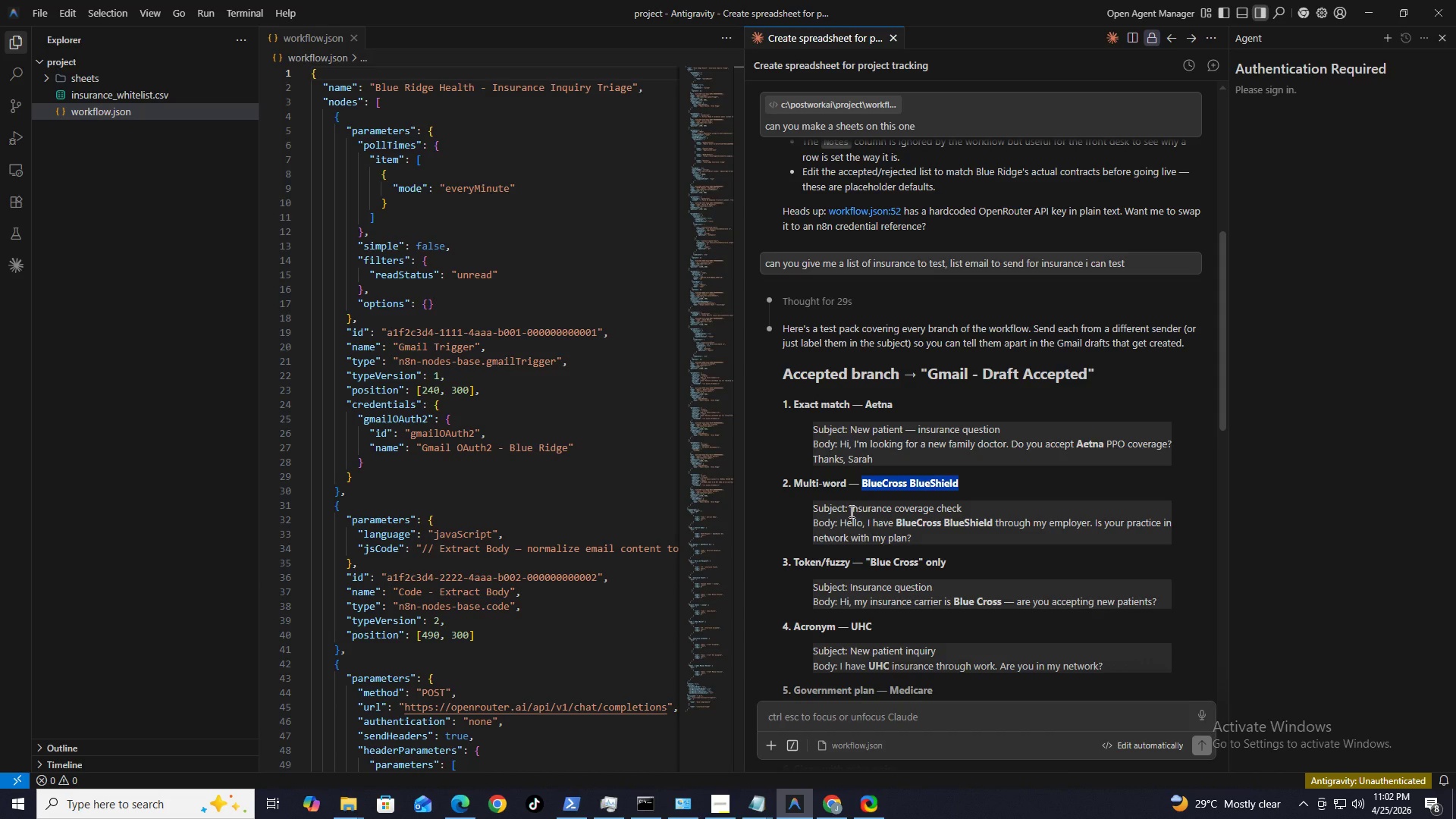 
hold_key(key=ControlLeft, duration=0.8)
 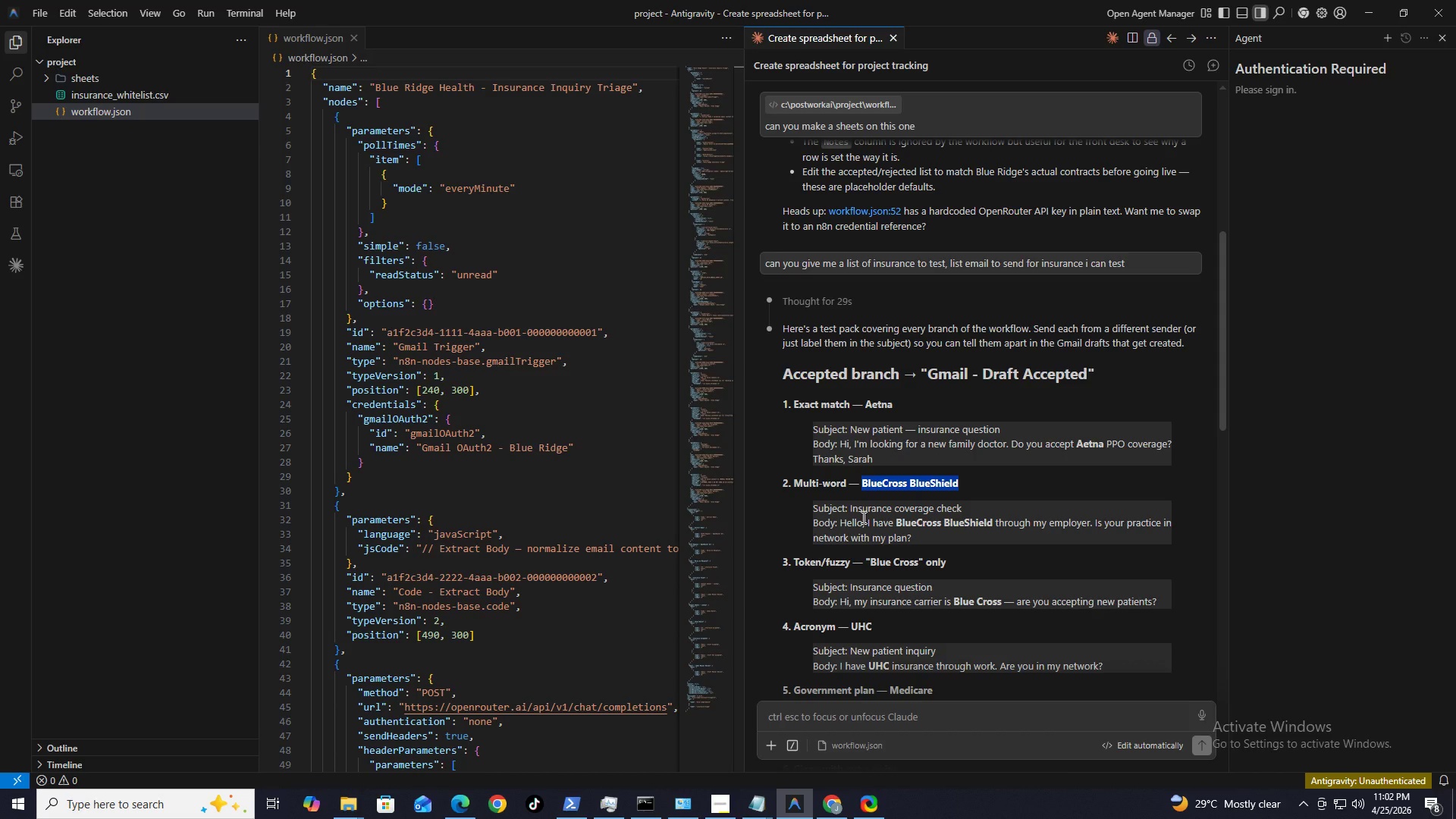 
hold_key(key=AltLeft, duration=0.41)
 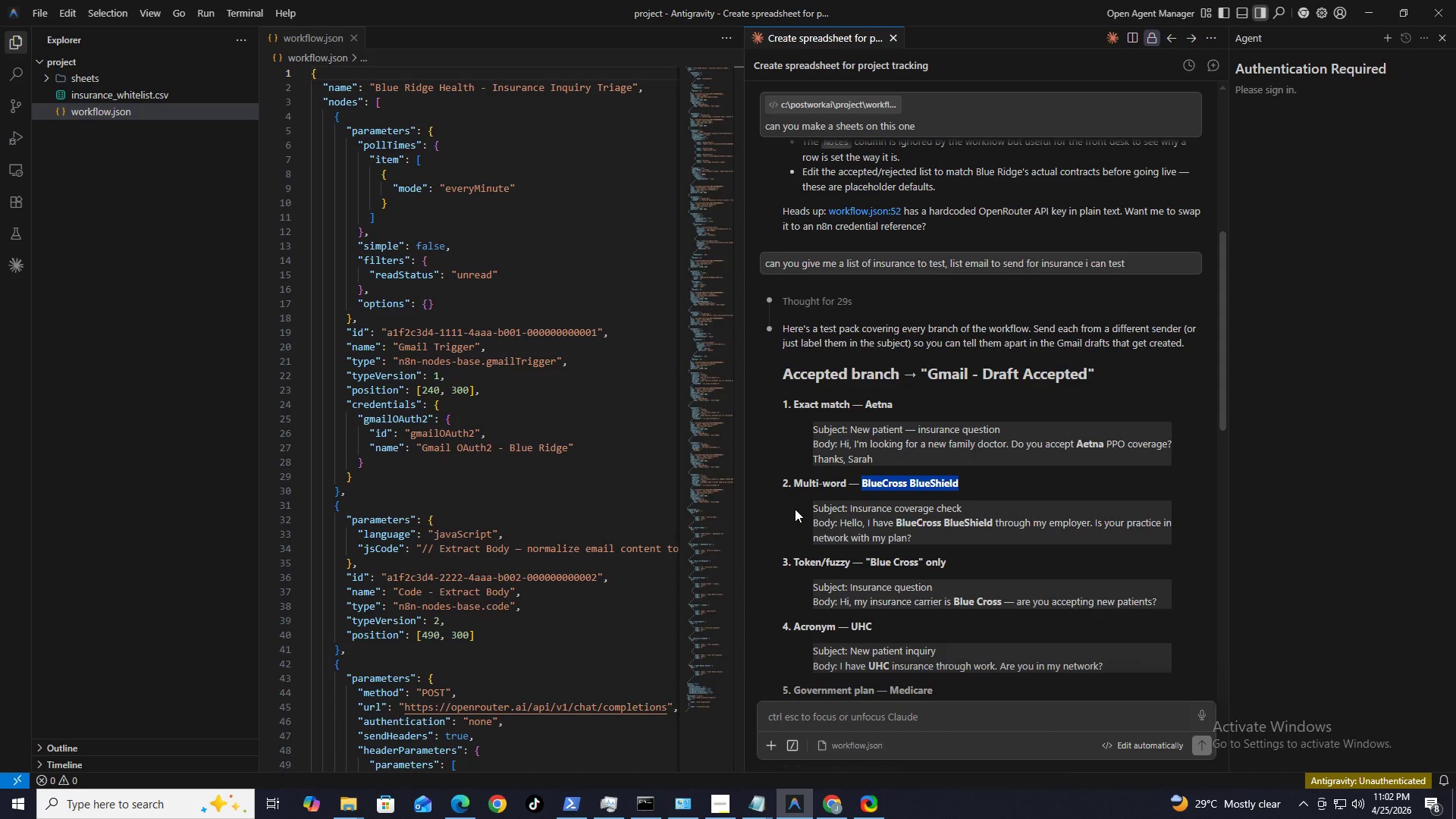 
key(L)
 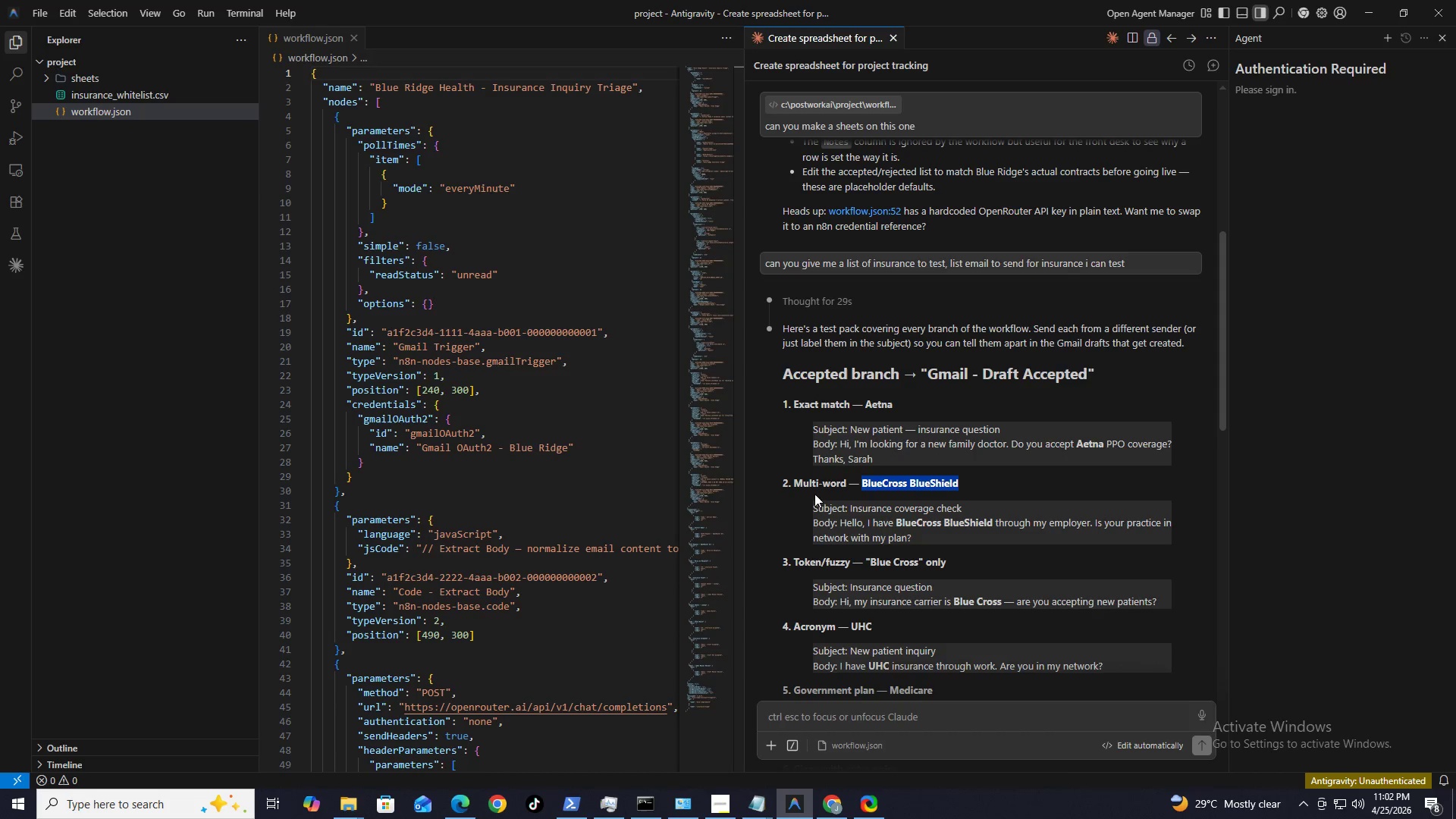 
left_click([857, 428])
 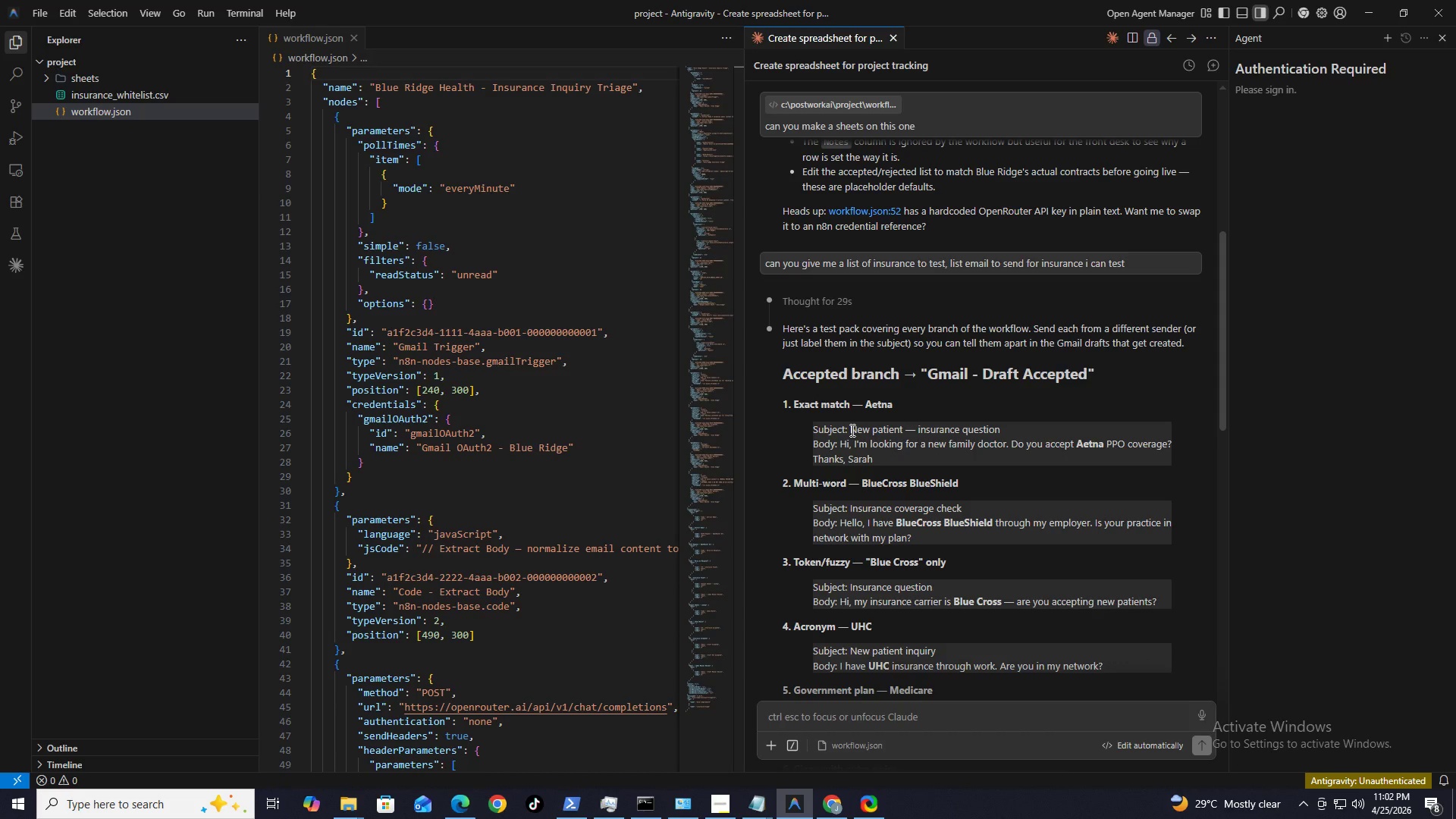 
left_click_drag(start_coordinate=[851, 430], to_coordinate=[998, 429])
 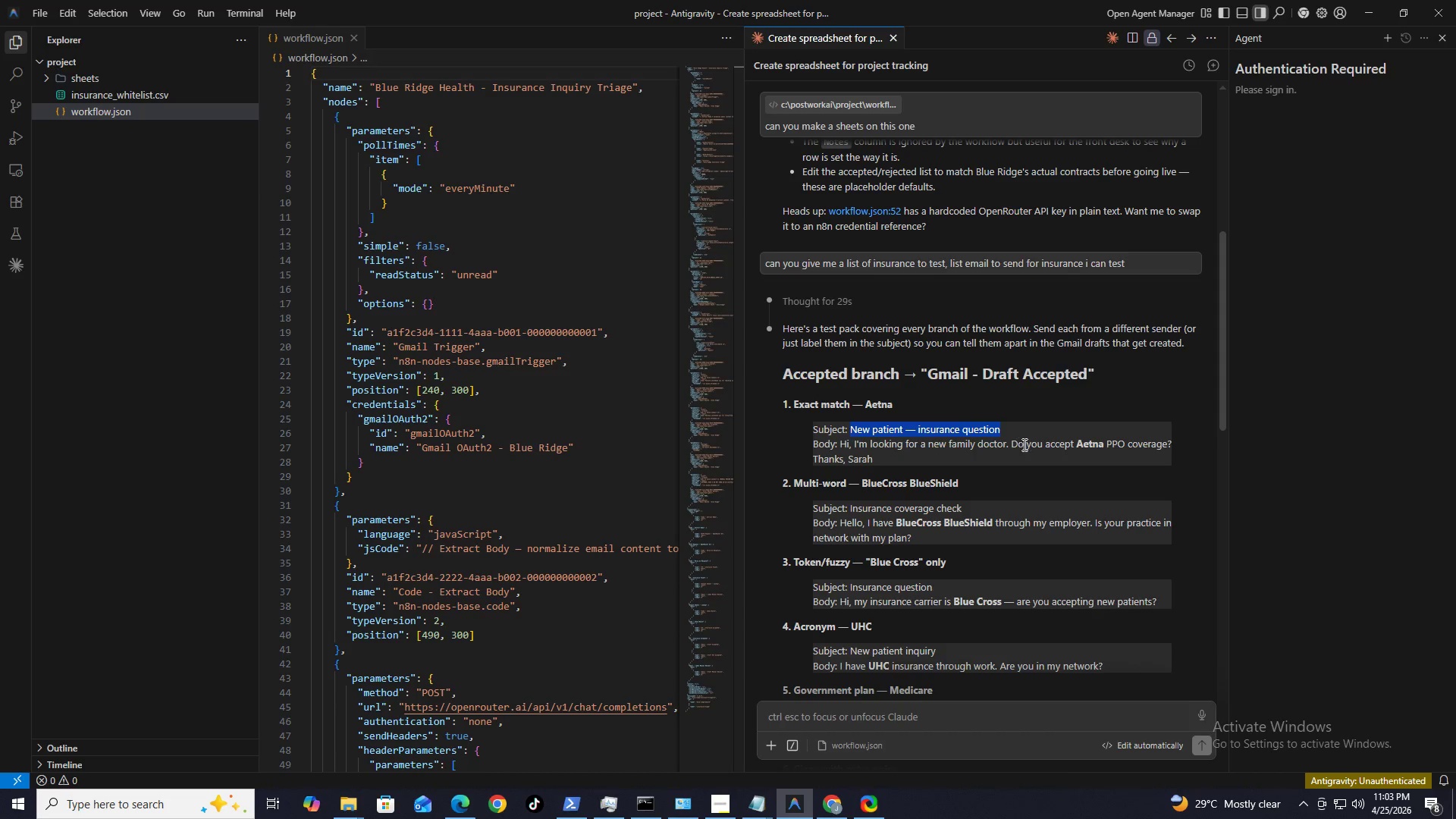 
key(Control+C)
 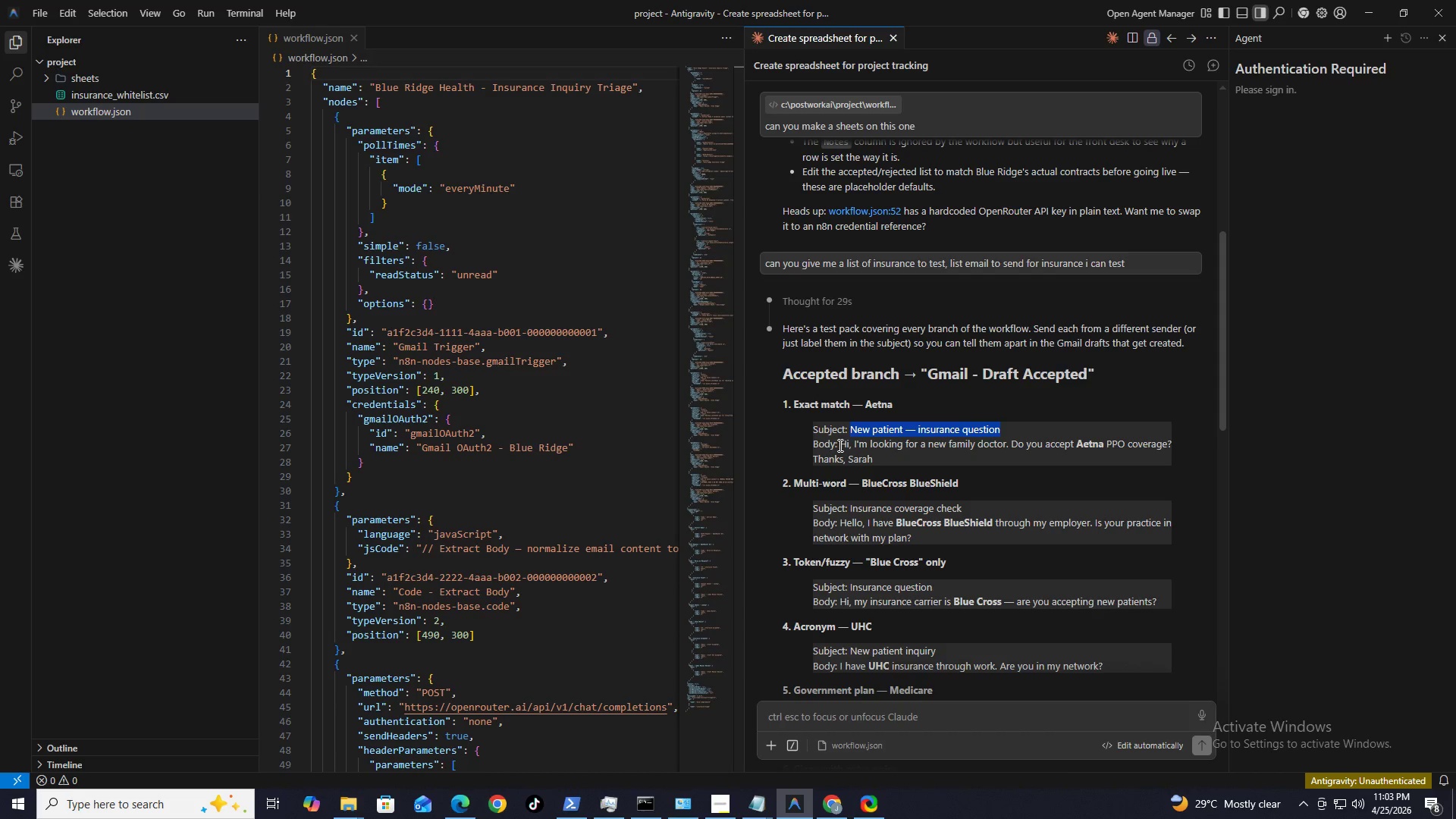 
left_click_drag(start_coordinate=[839, 445], to_coordinate=[887, 454])
 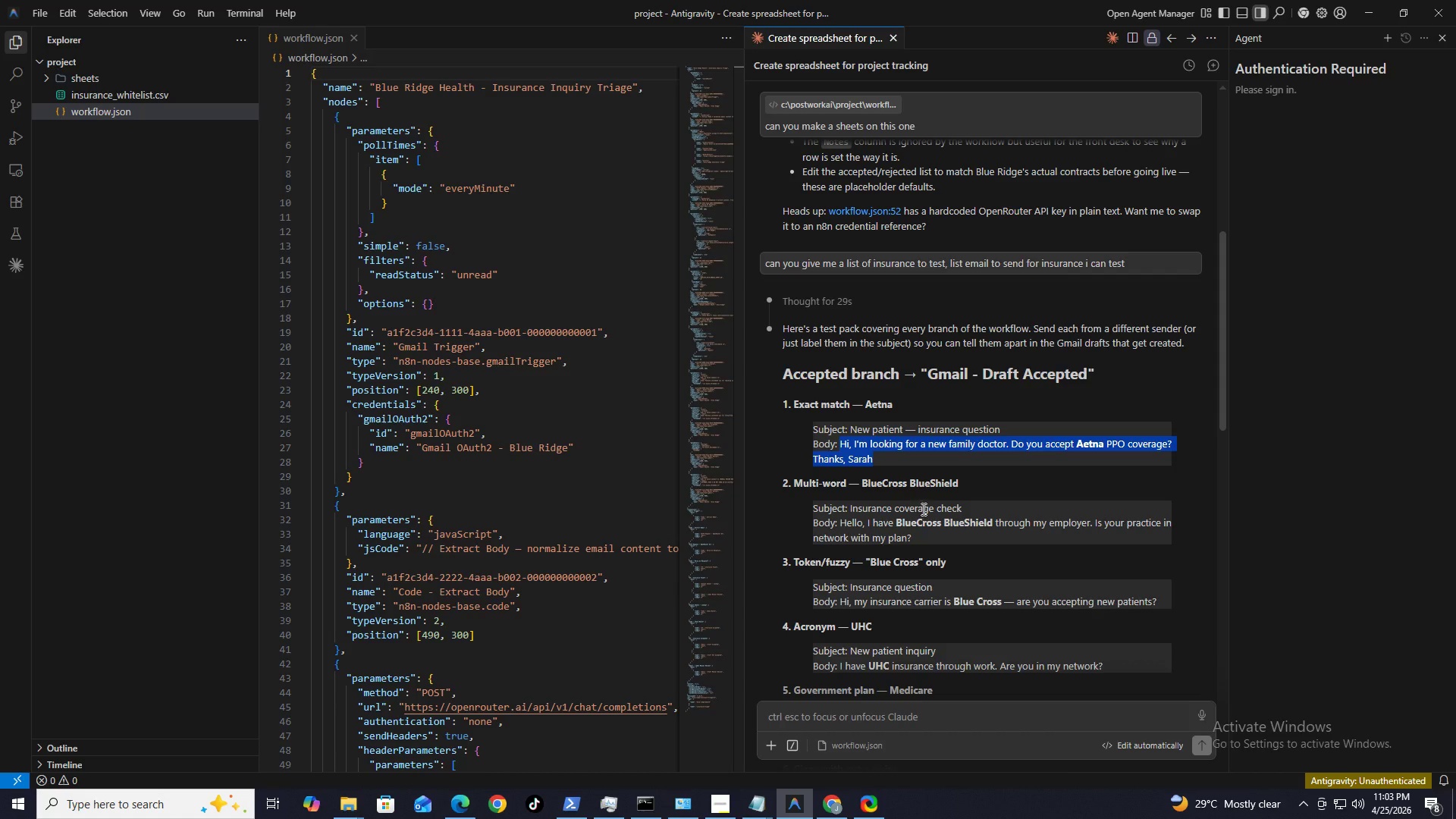 
key(Control+C)
 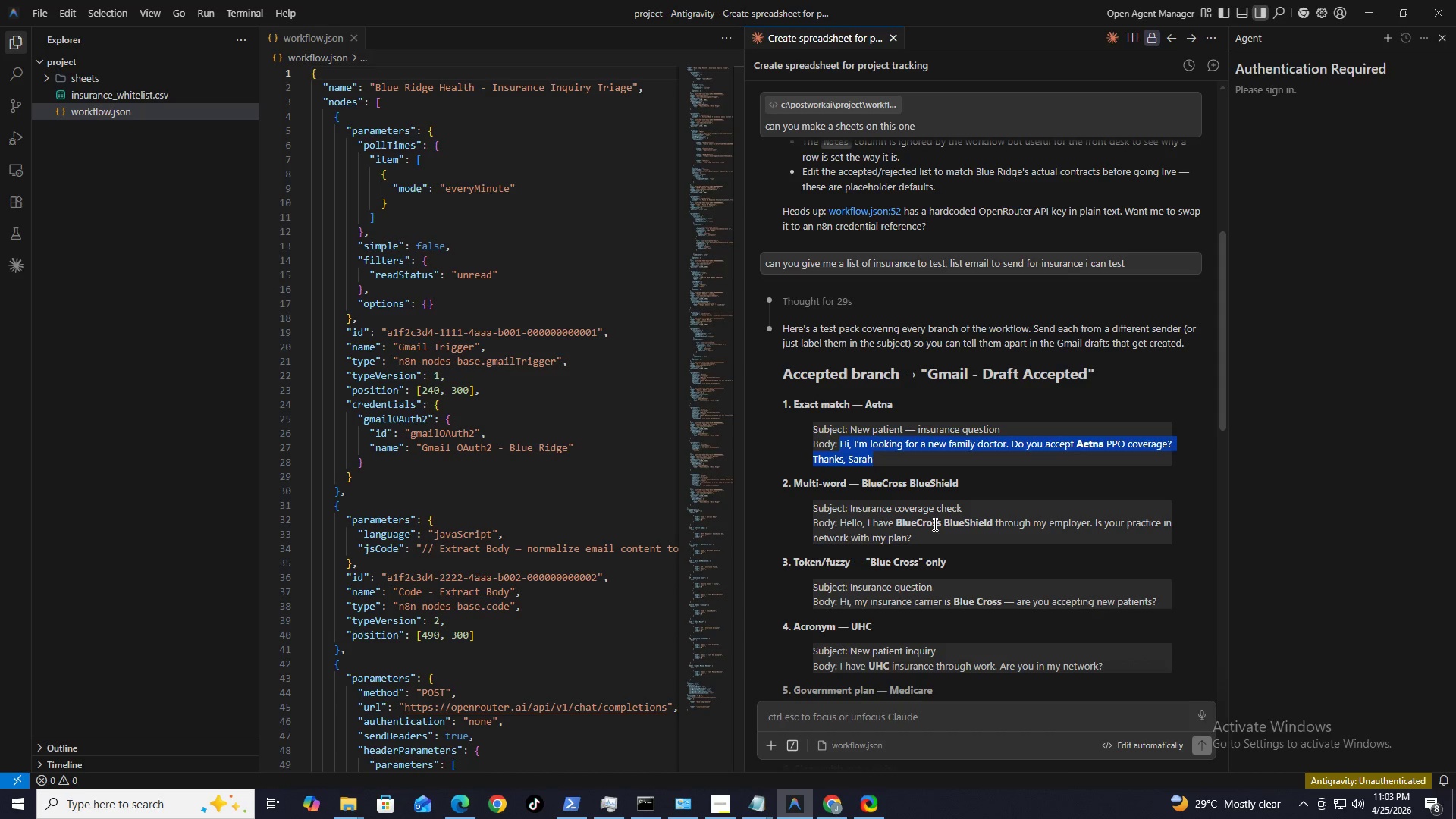 
left_click([934, 525])
 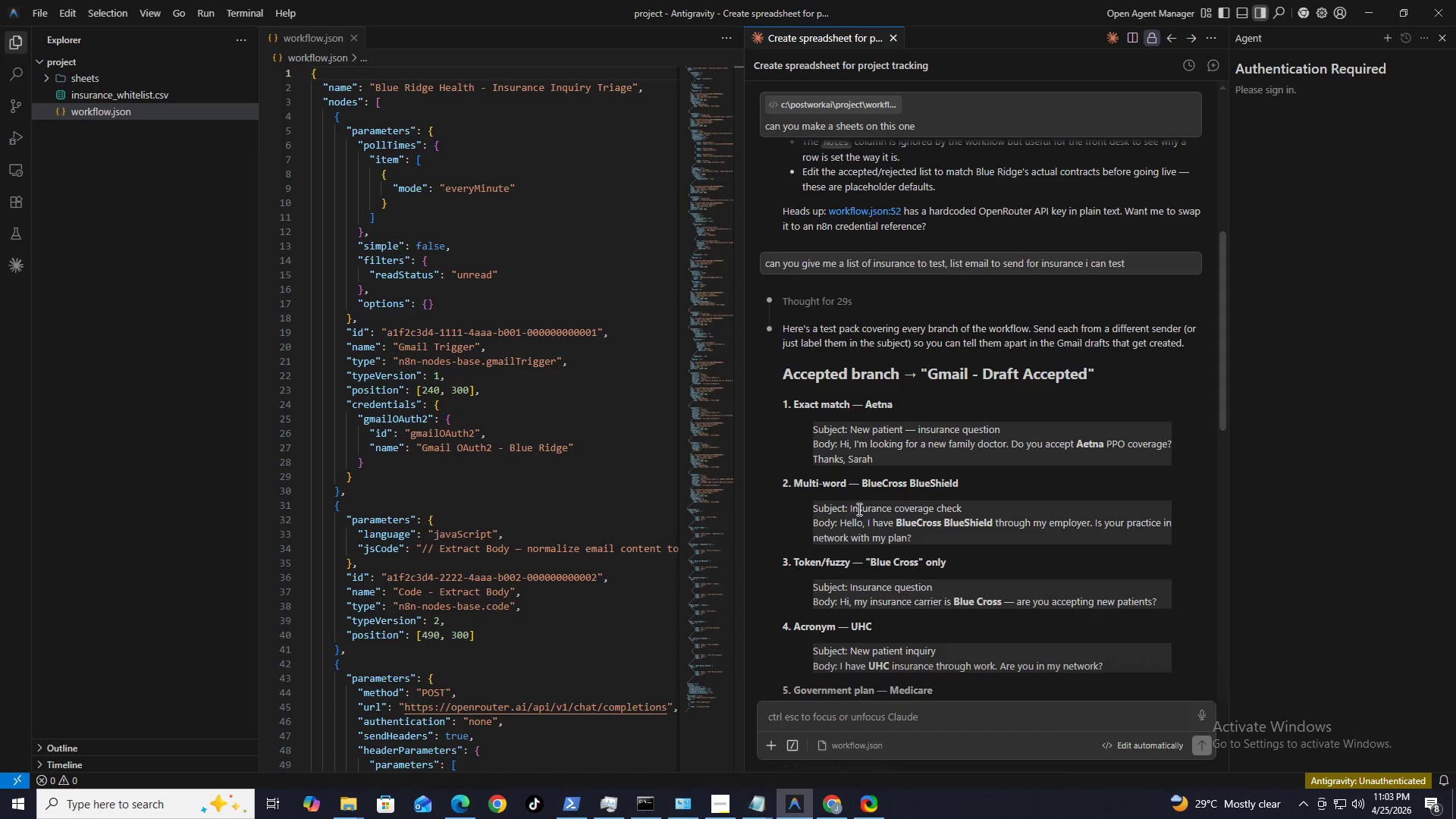 
left_click_drag(start_coordinate=[850, 509], to_coordinate=[1003, 508])
 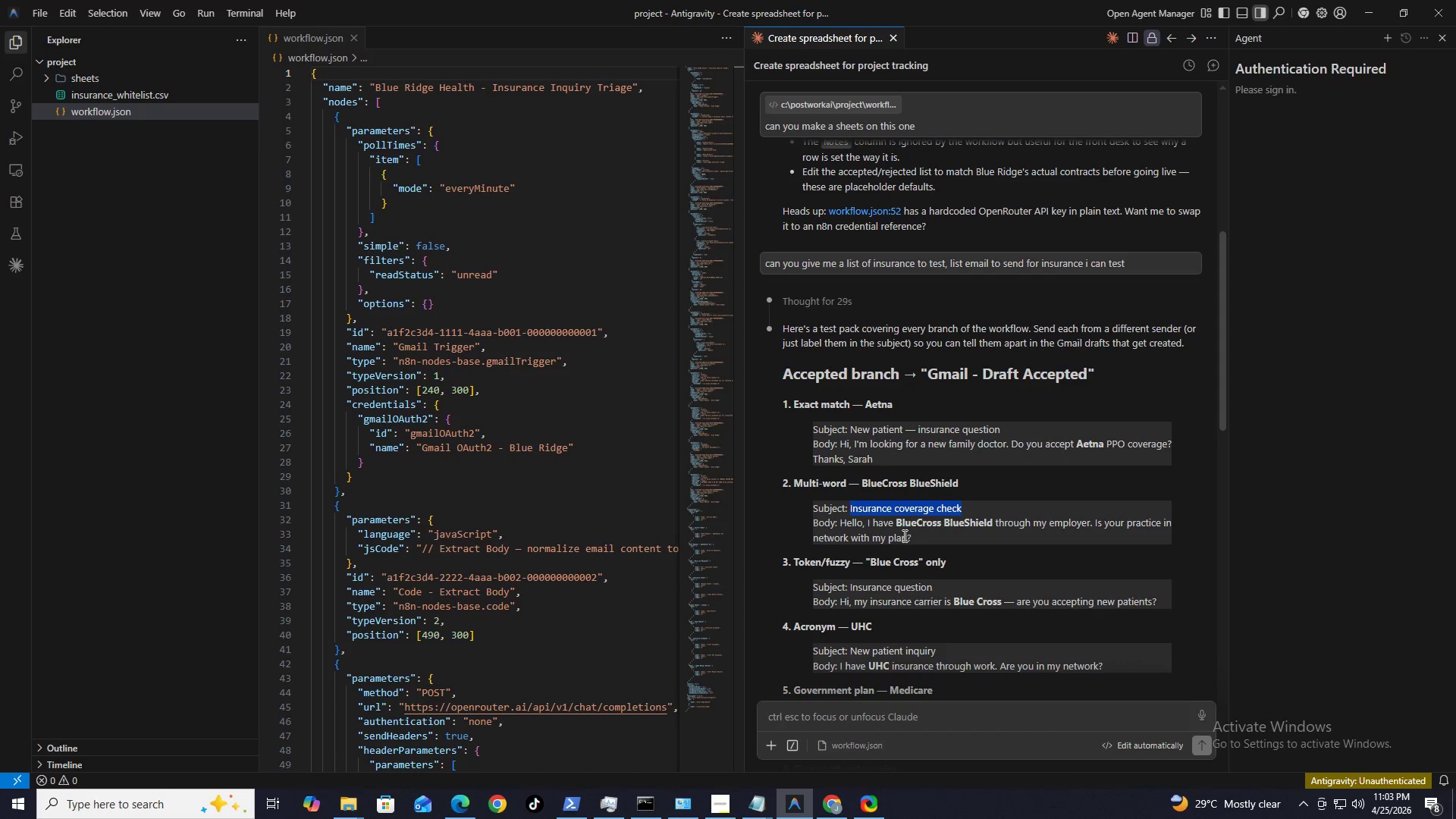 
key(Control+C)
 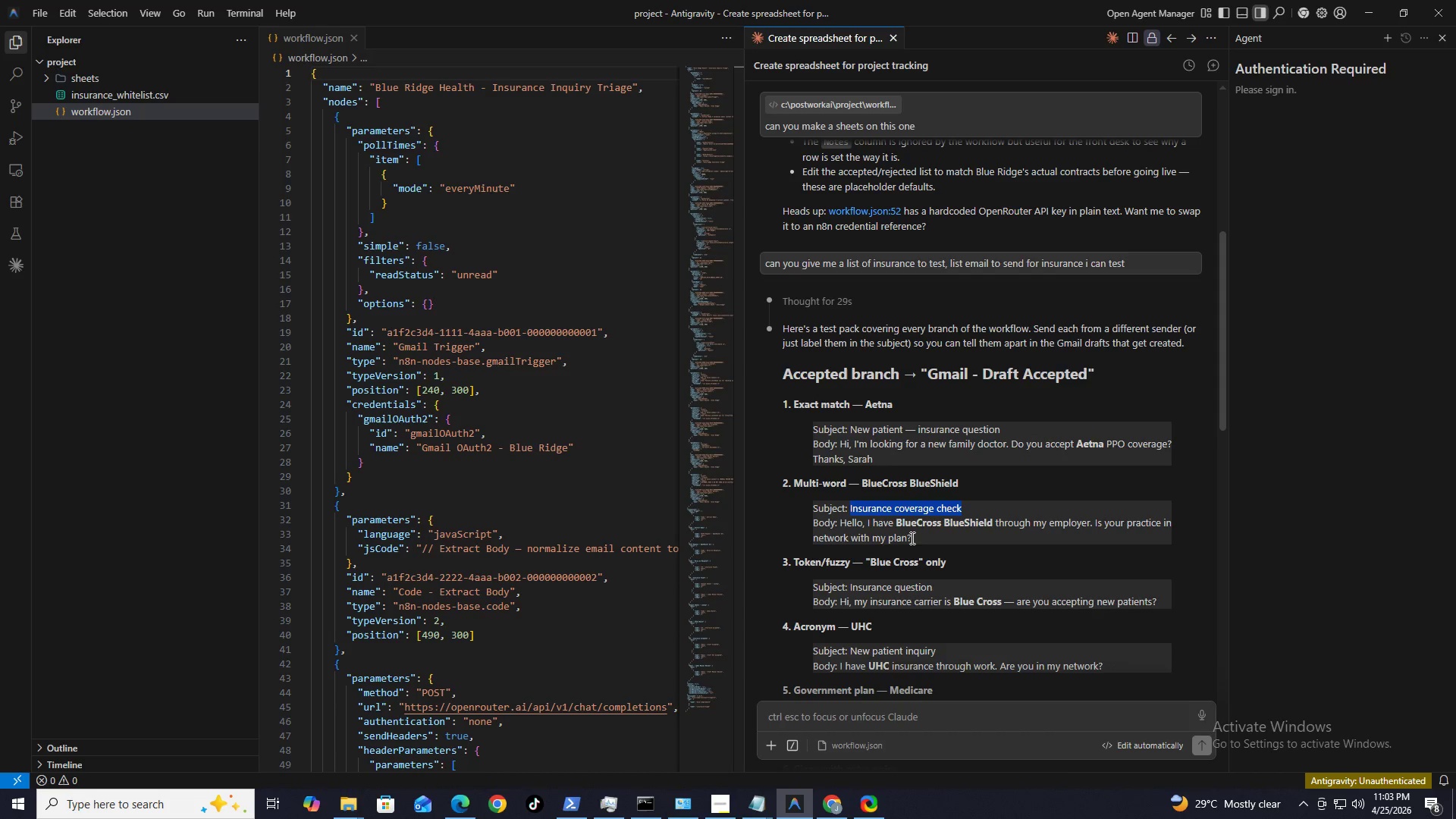 
left_click([934, 538])
 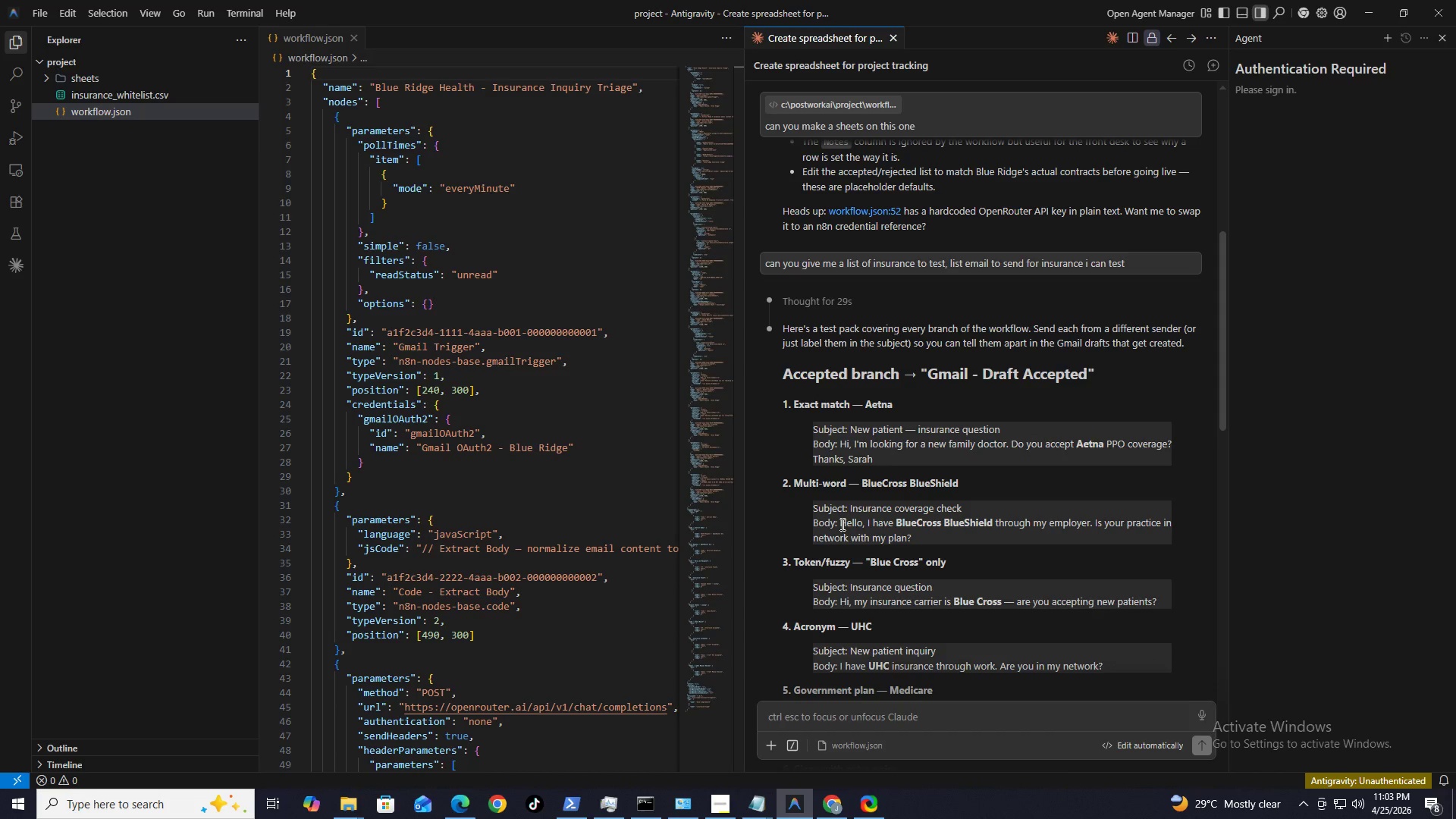 
left_click_drag(start_coordinate=[840, 524], to_coordinate=[941, 535])
 